 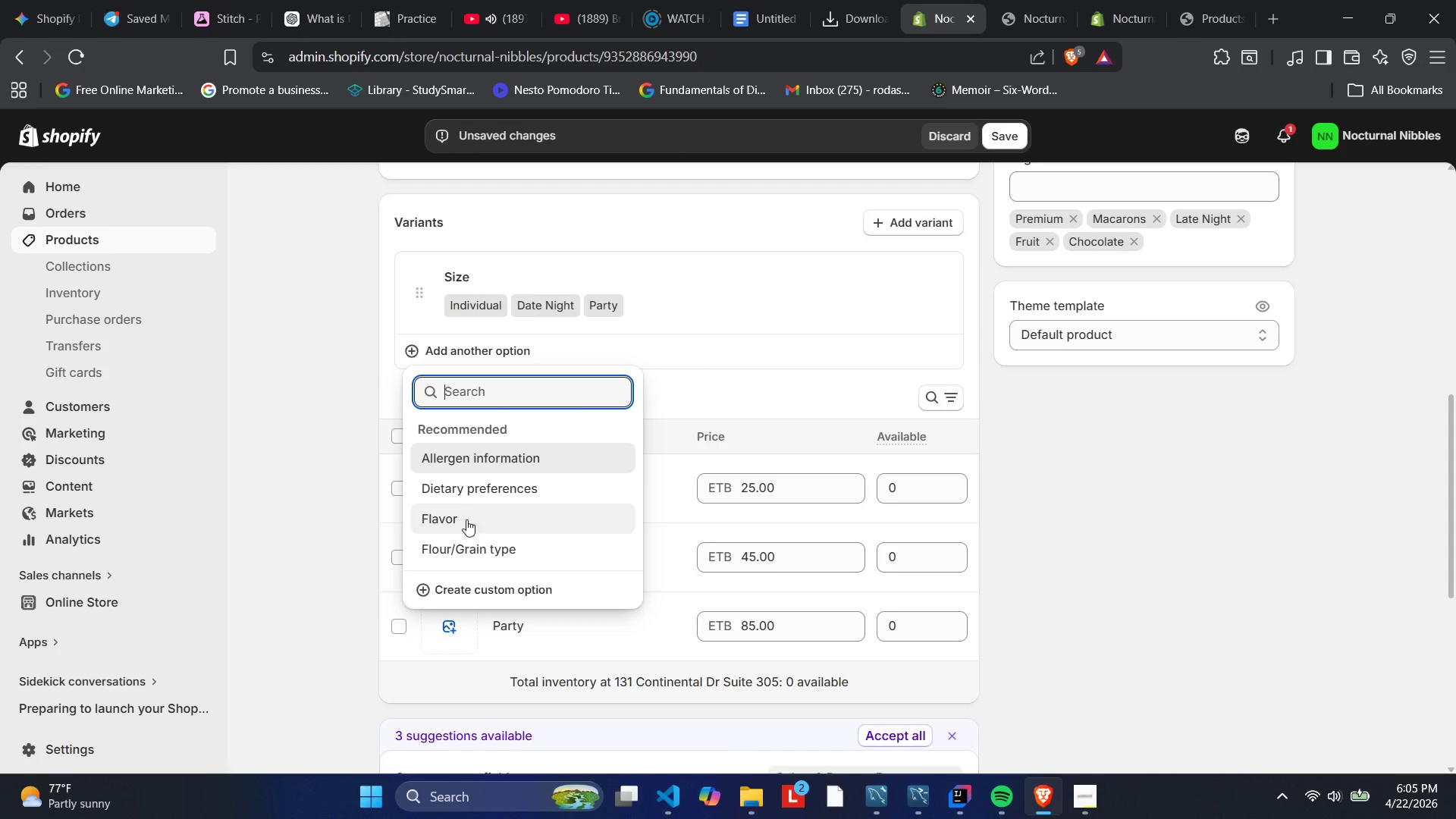 
left_click([466, 587])
 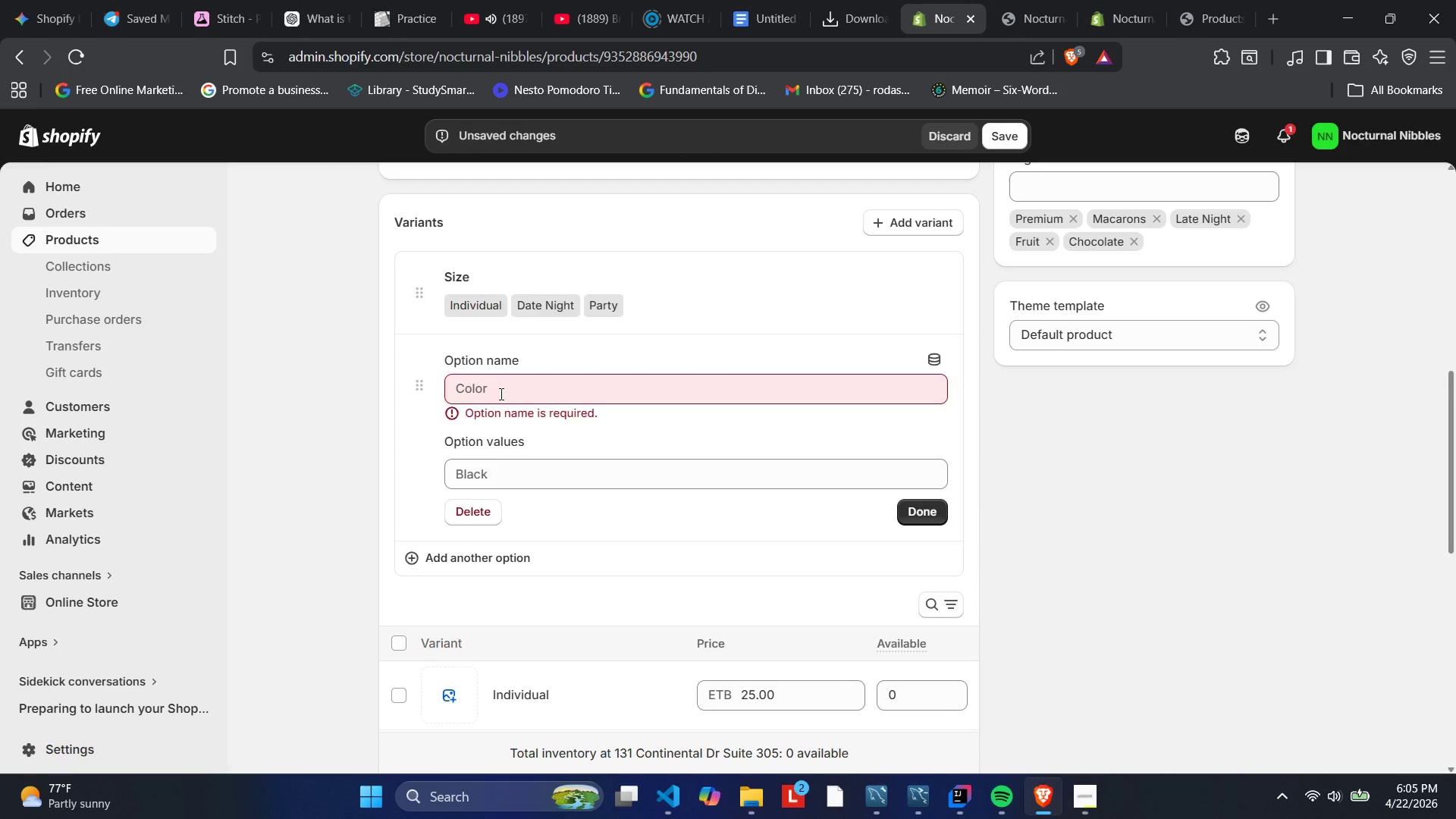 
left_click([514, 378])
 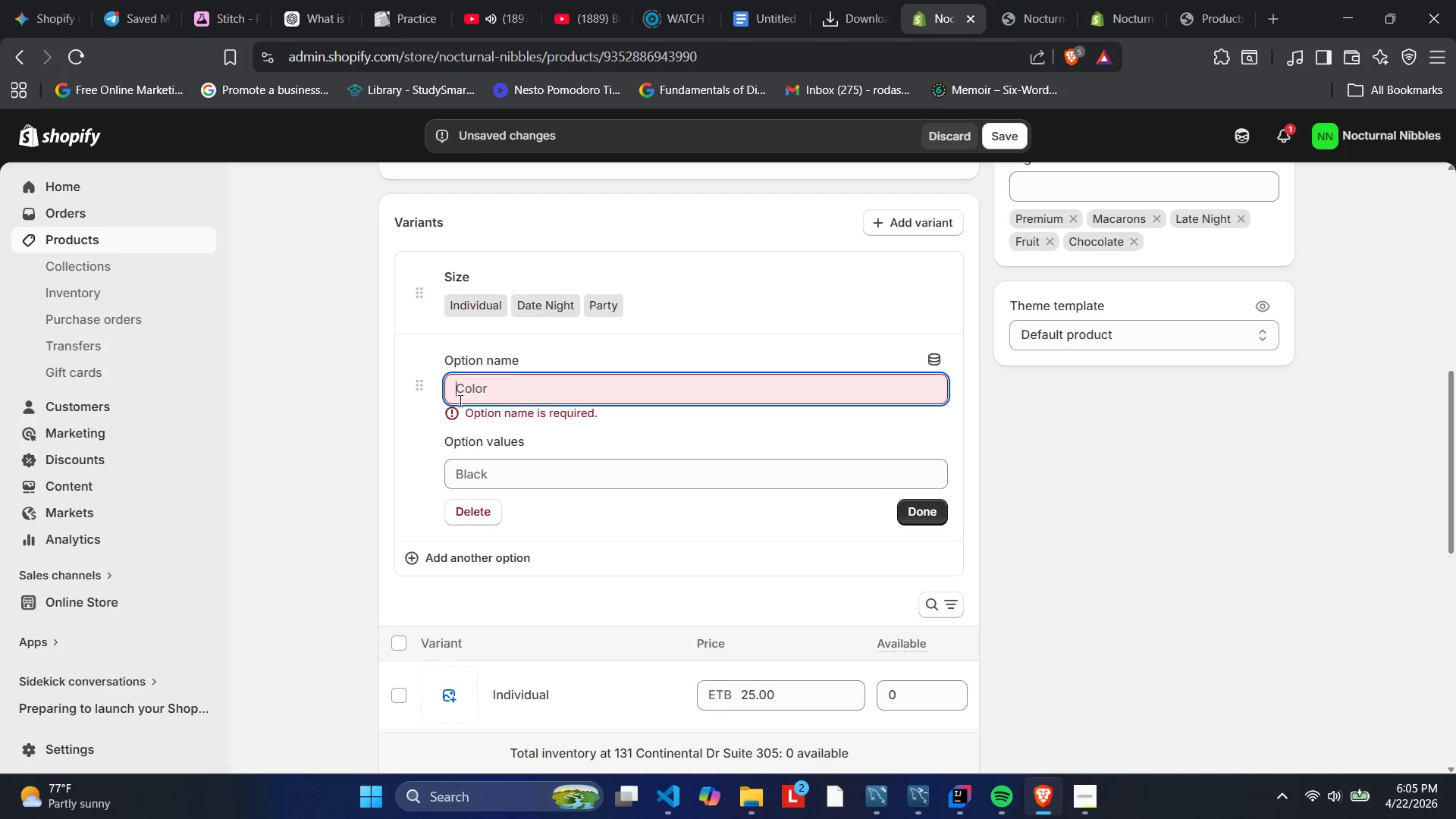 
type(Dietry)
key(Backspace)
key(Backspace)
type(ary)
 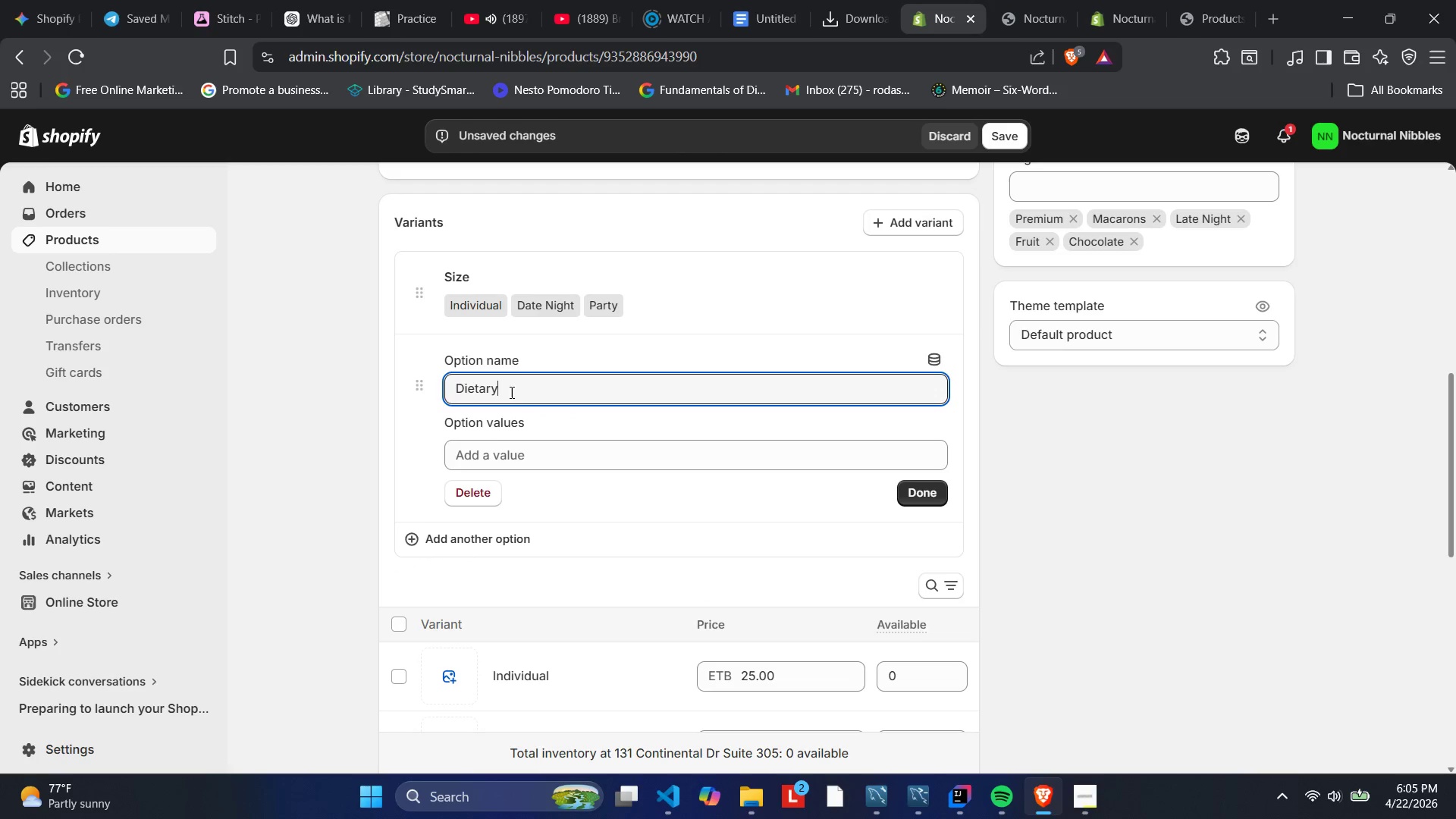 
left_click([494, 453])
 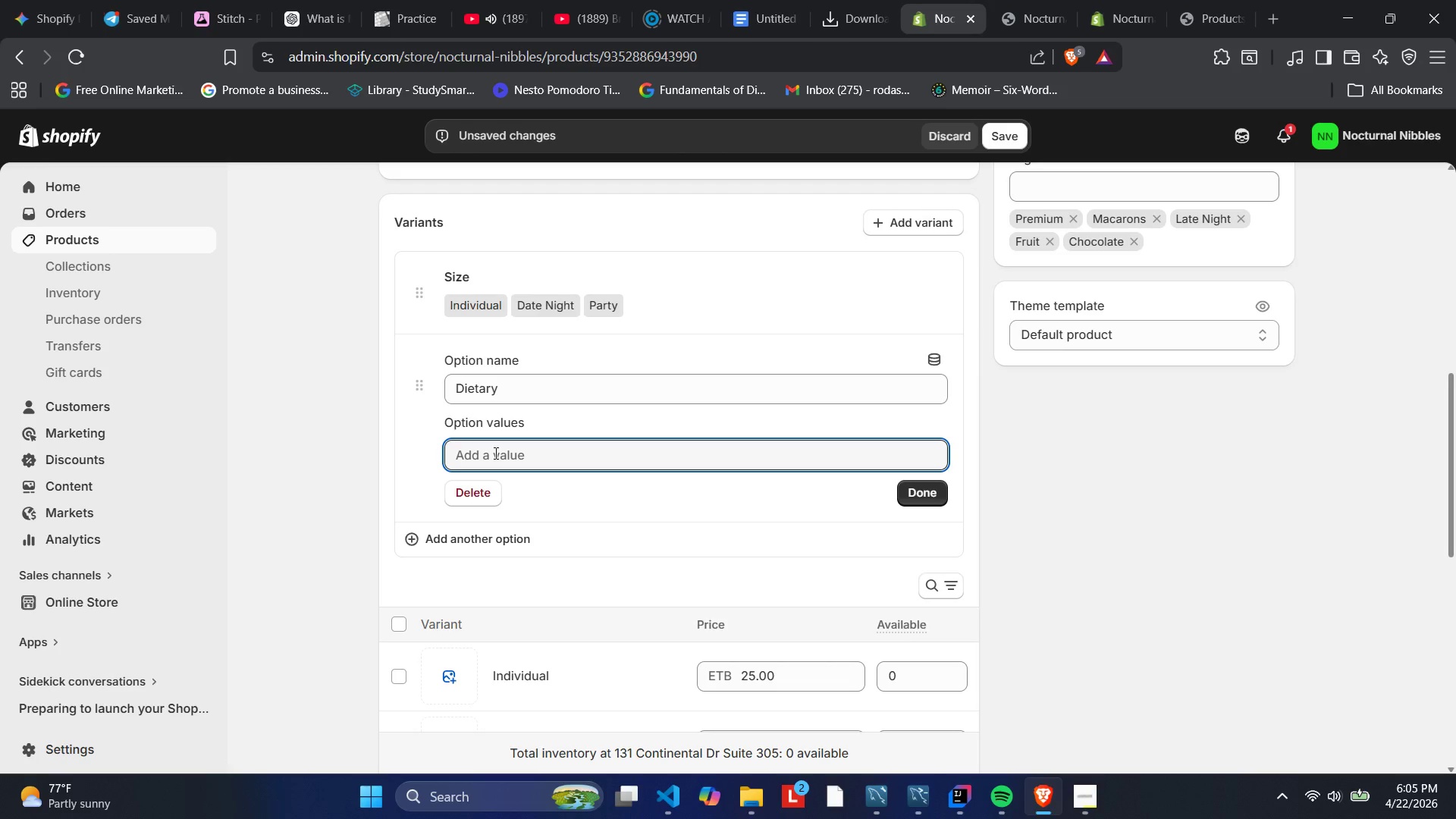 
type(Standard)
 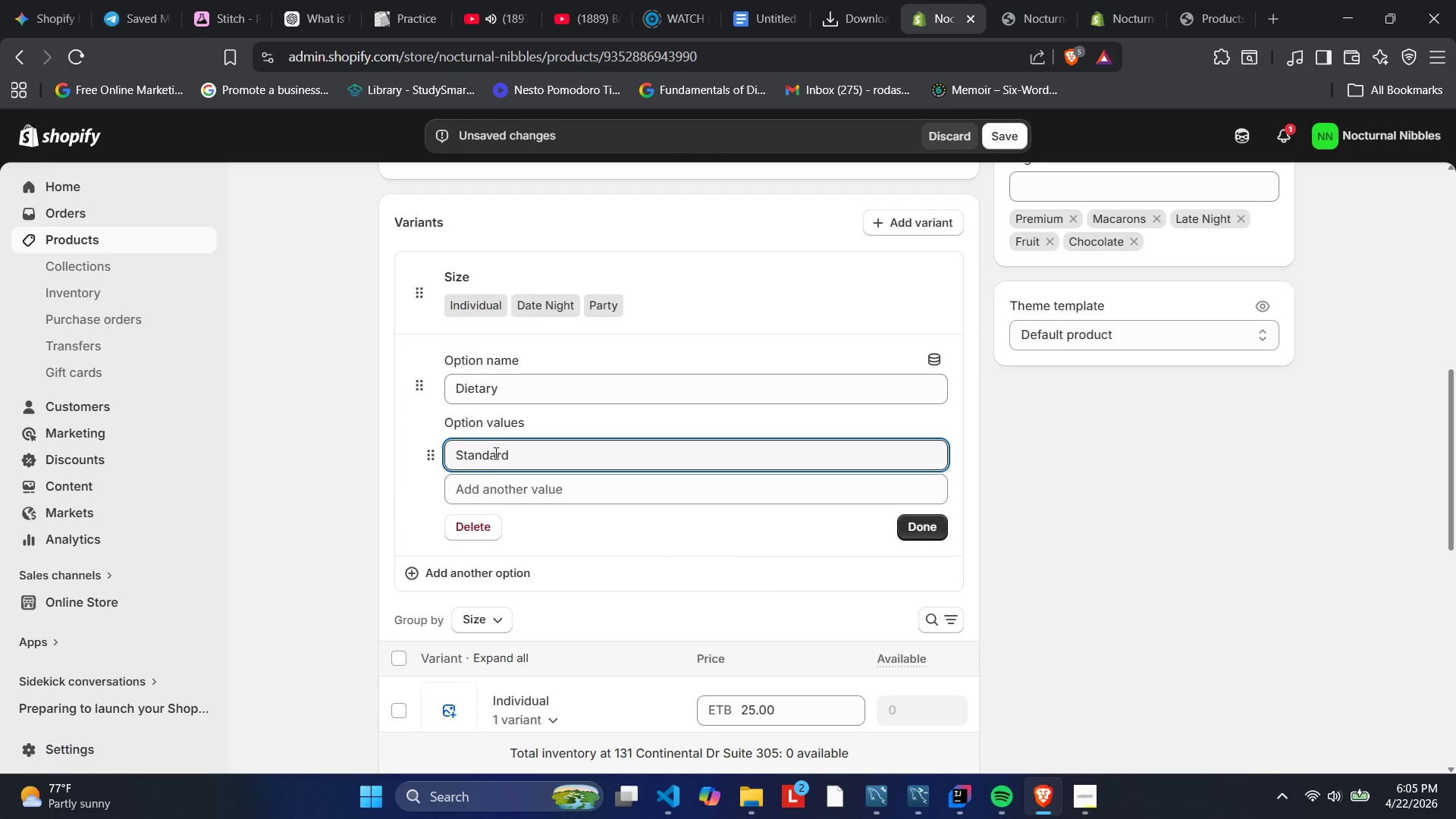 
key(Enter)
 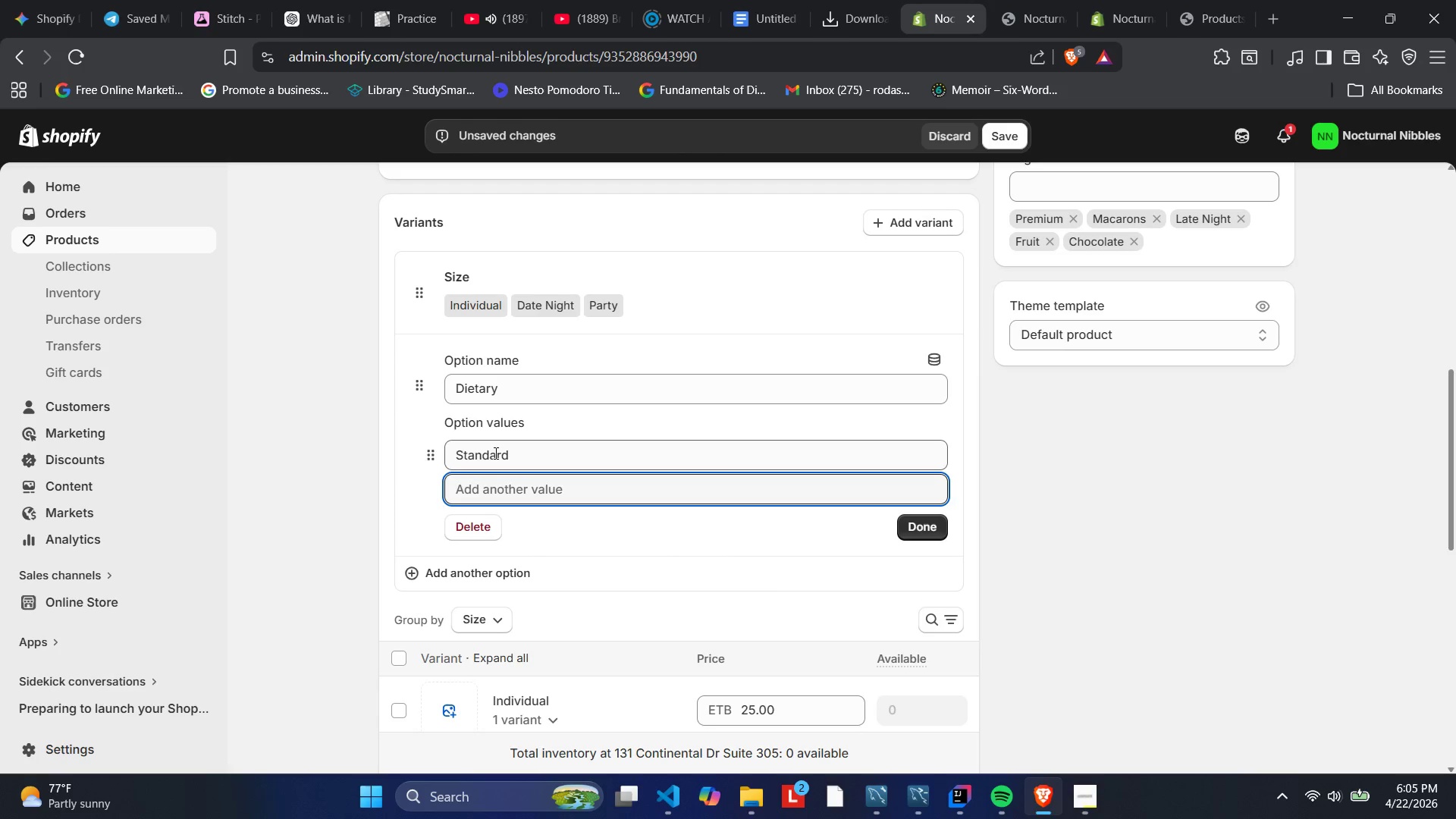 
type(Gluten  fr)
key(Backspace)
key(Backspace)
key(Backspace)
type(free)
 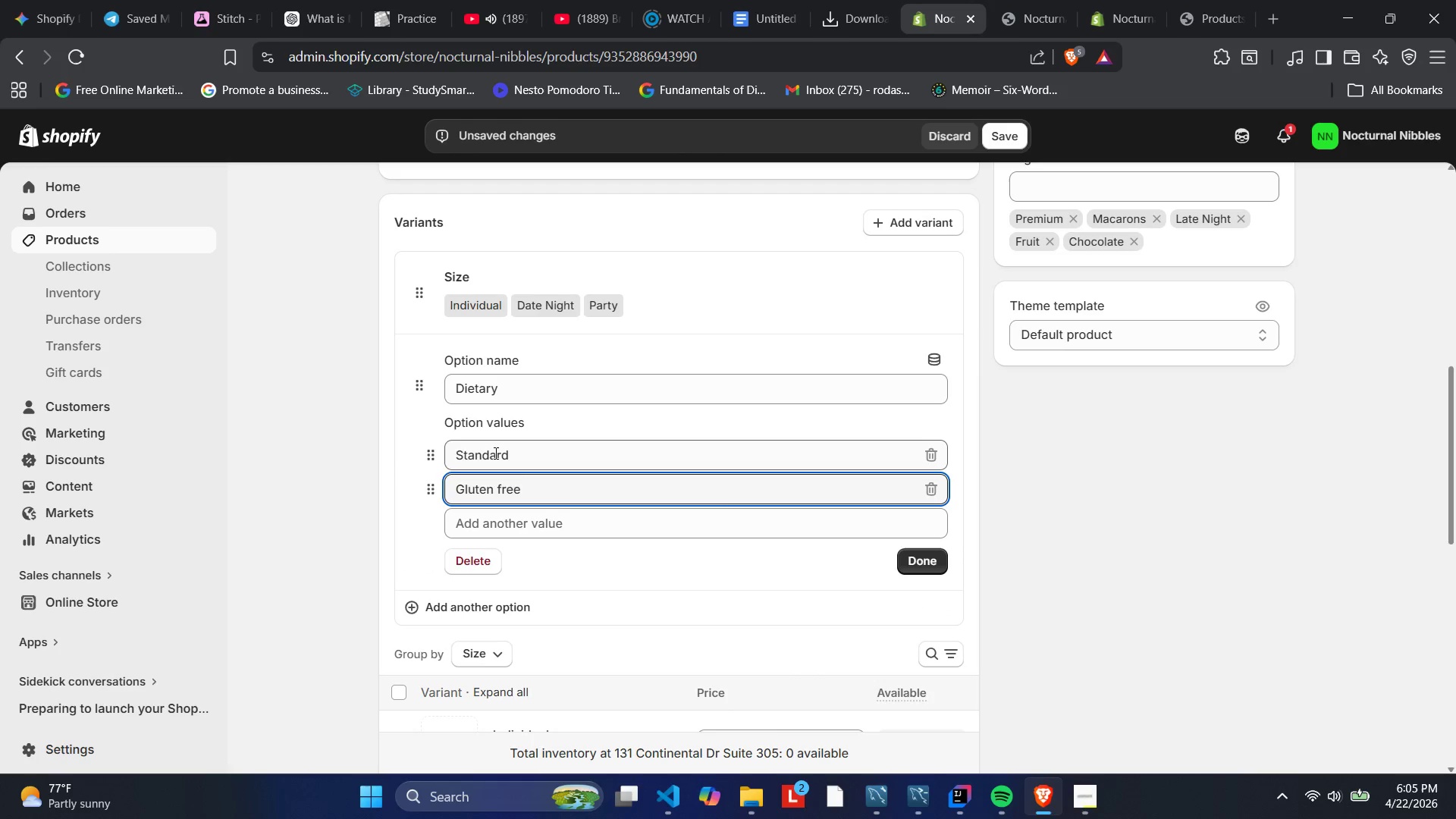 
key(Enter)
 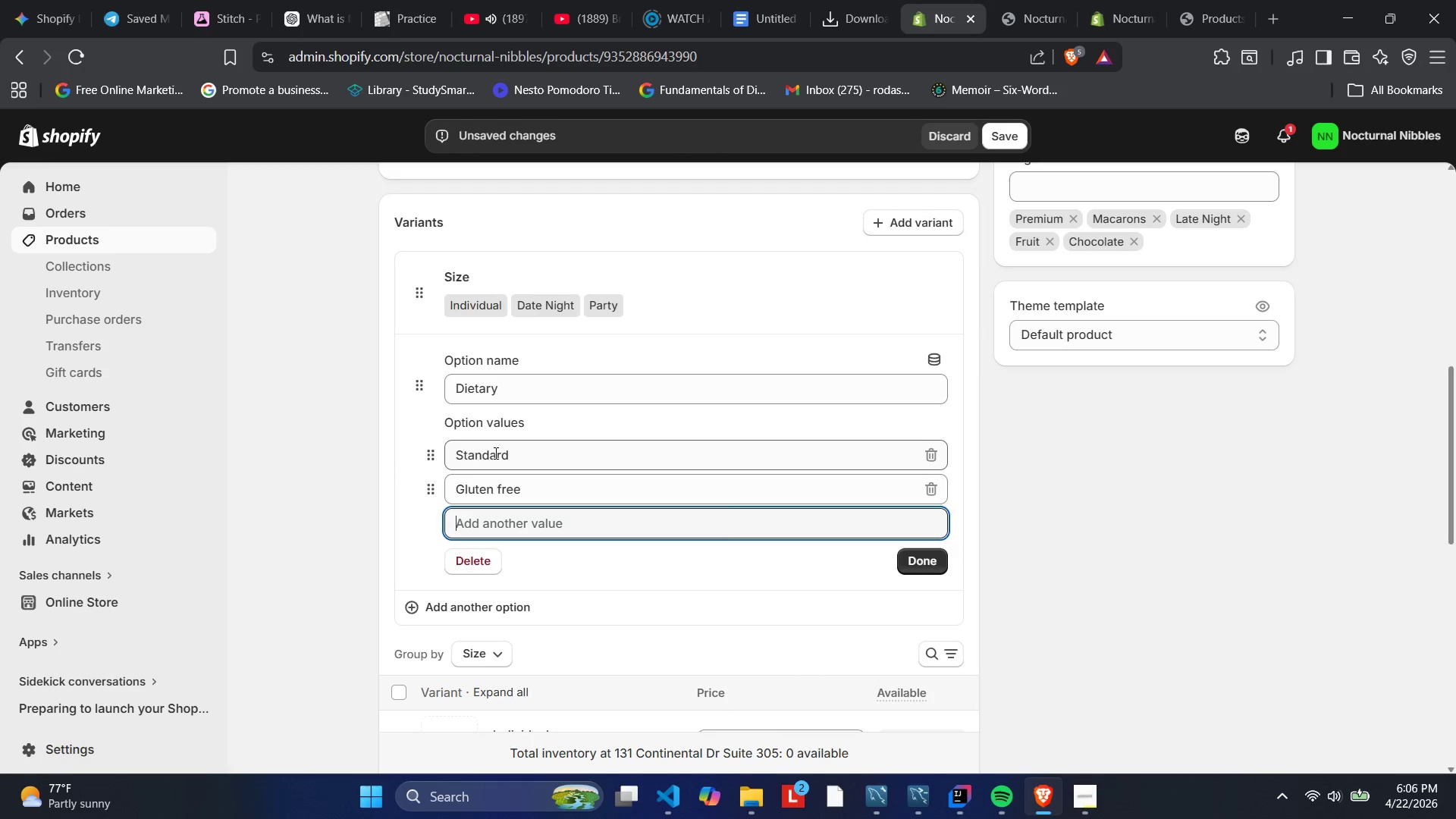 
type(Nut-Free)
 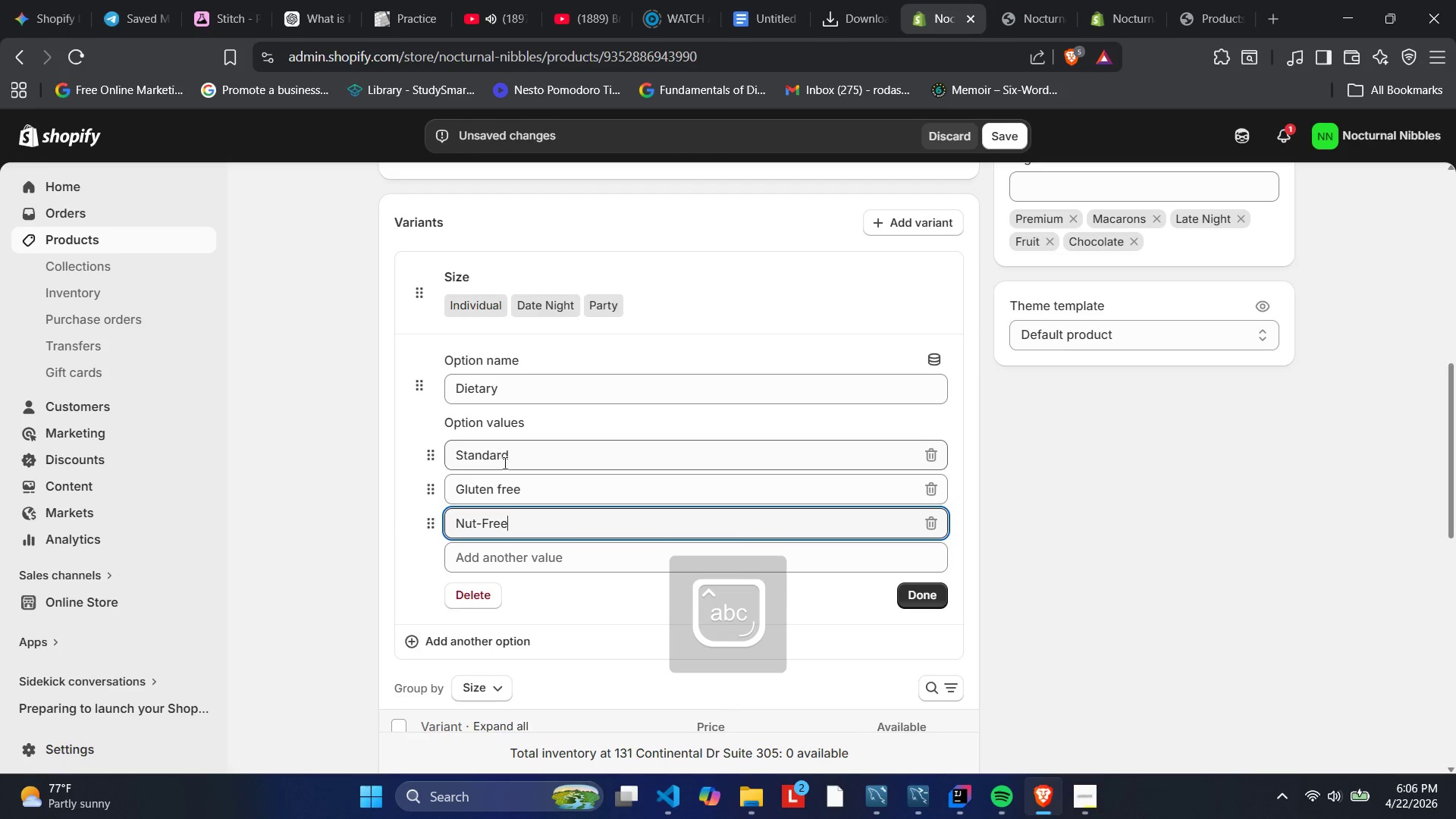 
left_click([501, 488])
 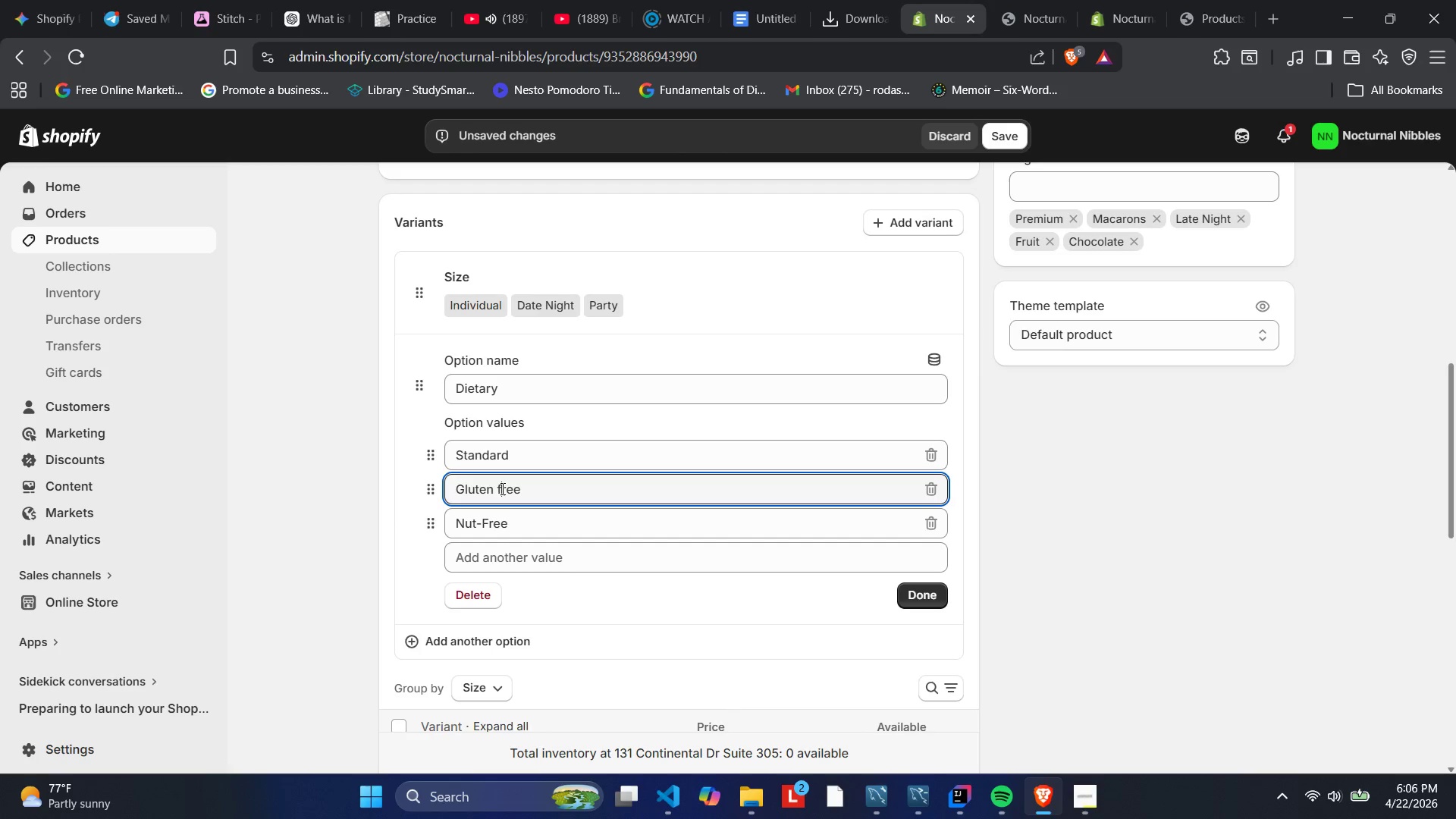 
key(Backspace)
 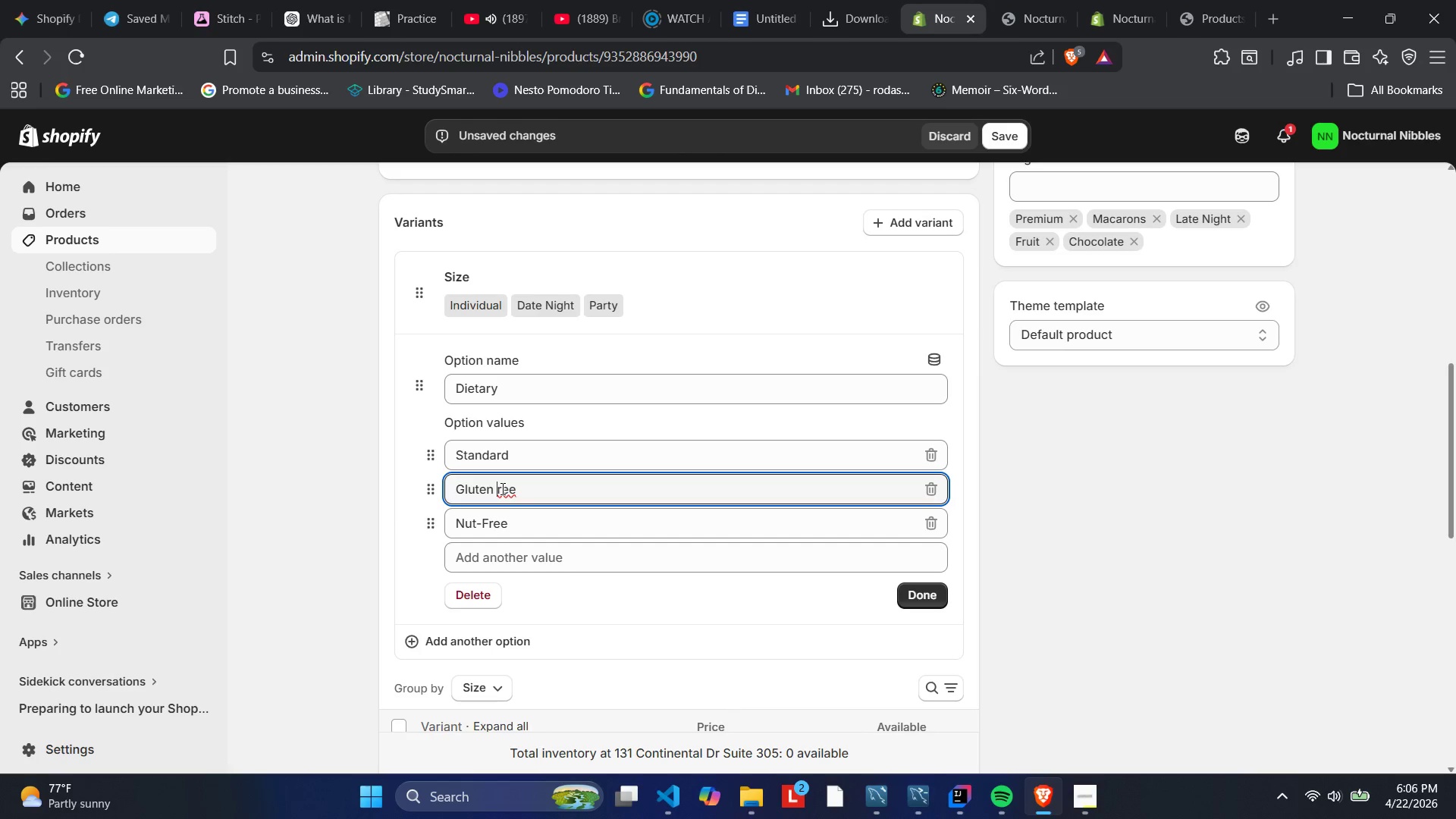 
key(CapsLock)
 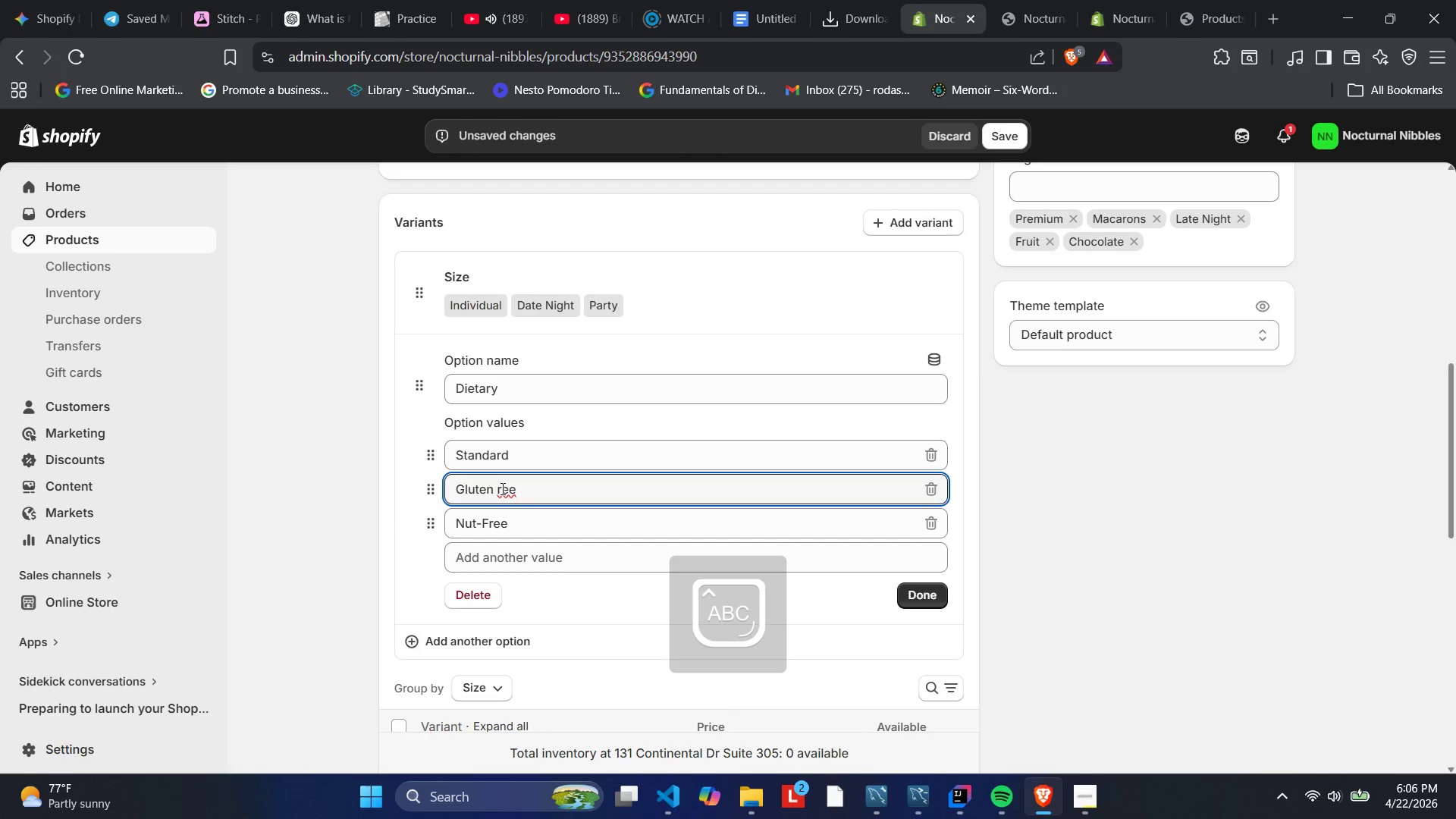 
key(F)
 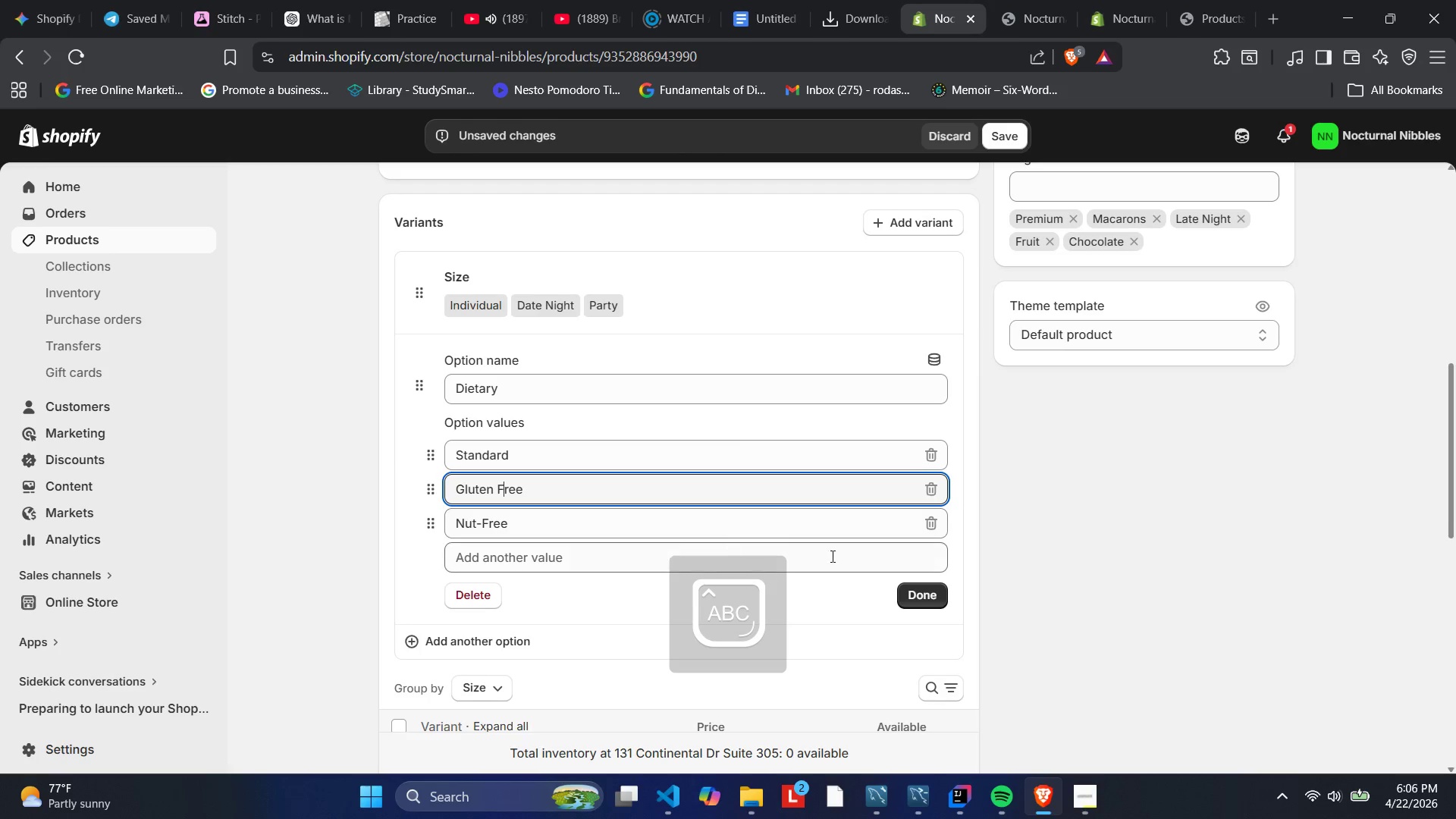 
left_click([916, 590])
 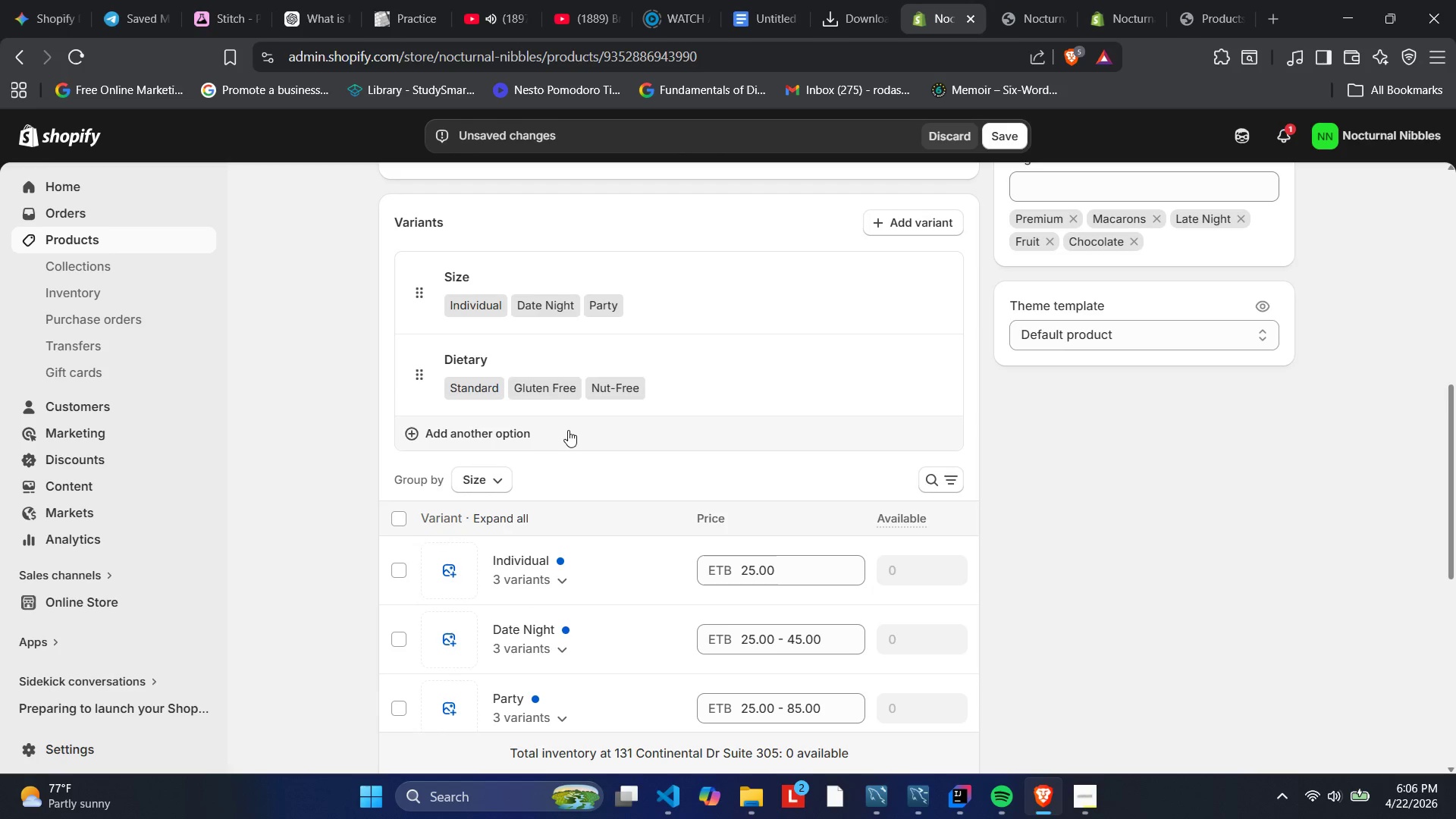 
scroll: coordinate [570, 430], scroll_direction: down, amount: 1.0
 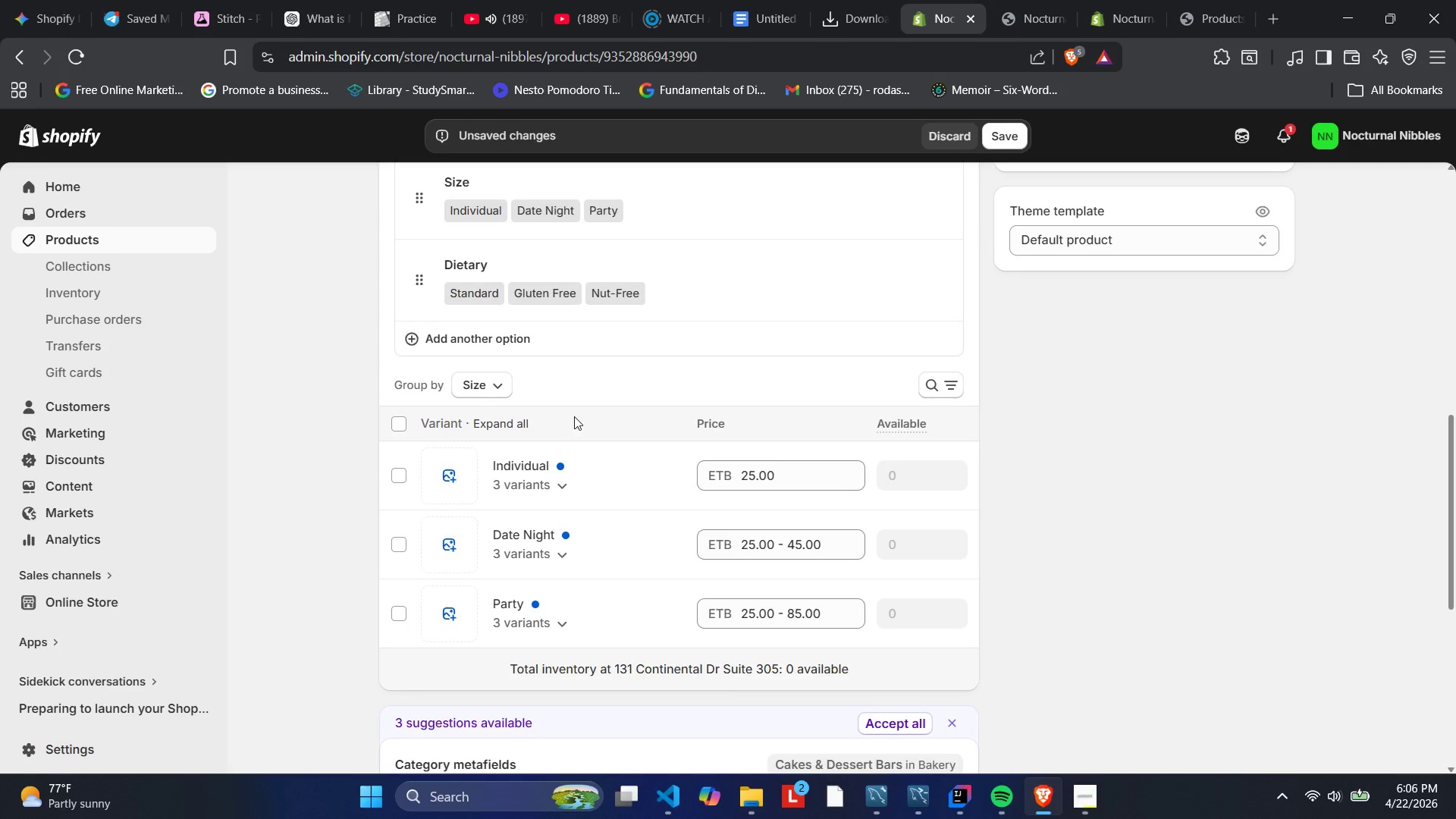 
mouse_move([570, 438])
 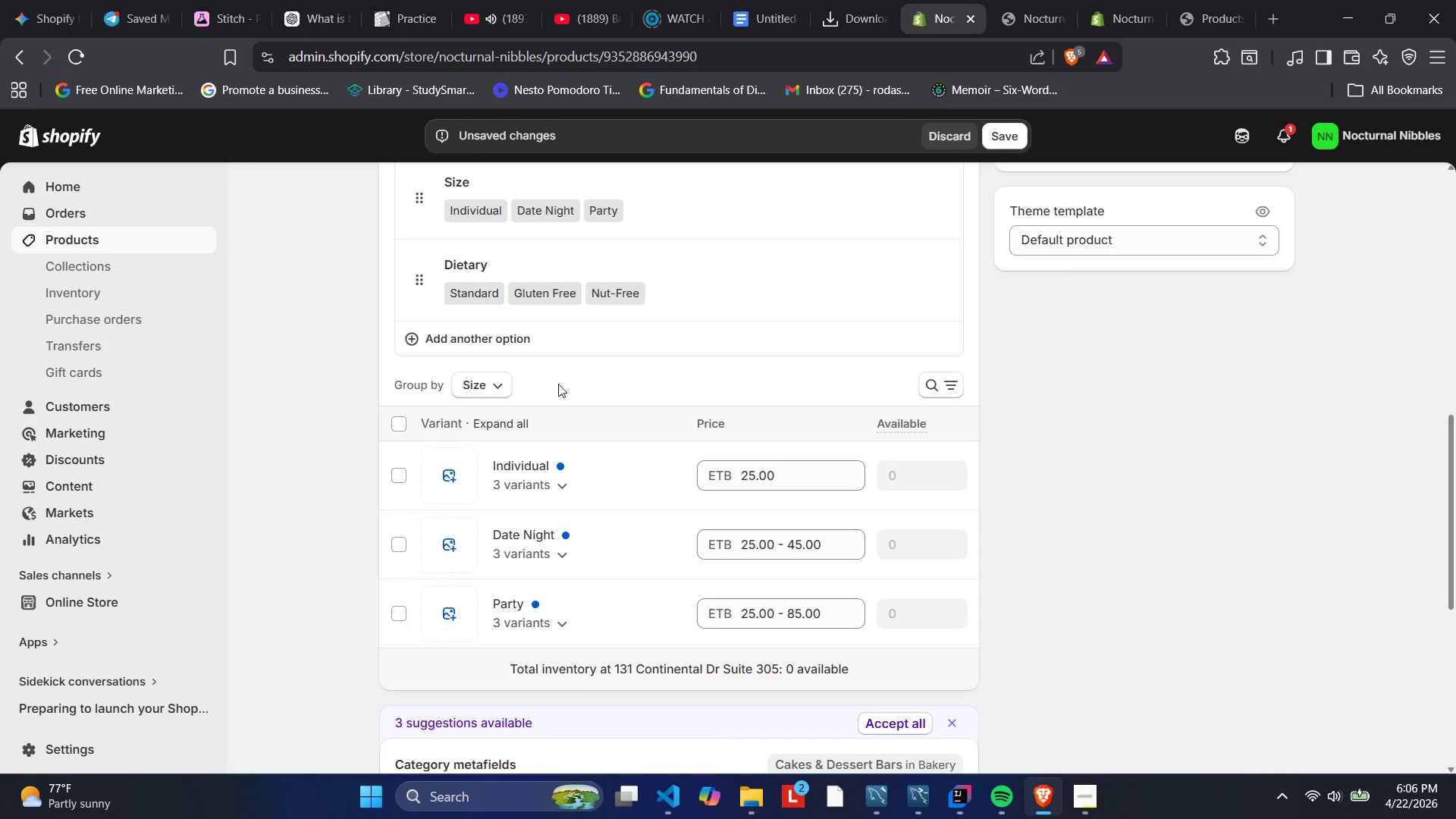 
scroll: coordinate [557, 384], scroll_direction: up, amount: 3.0
 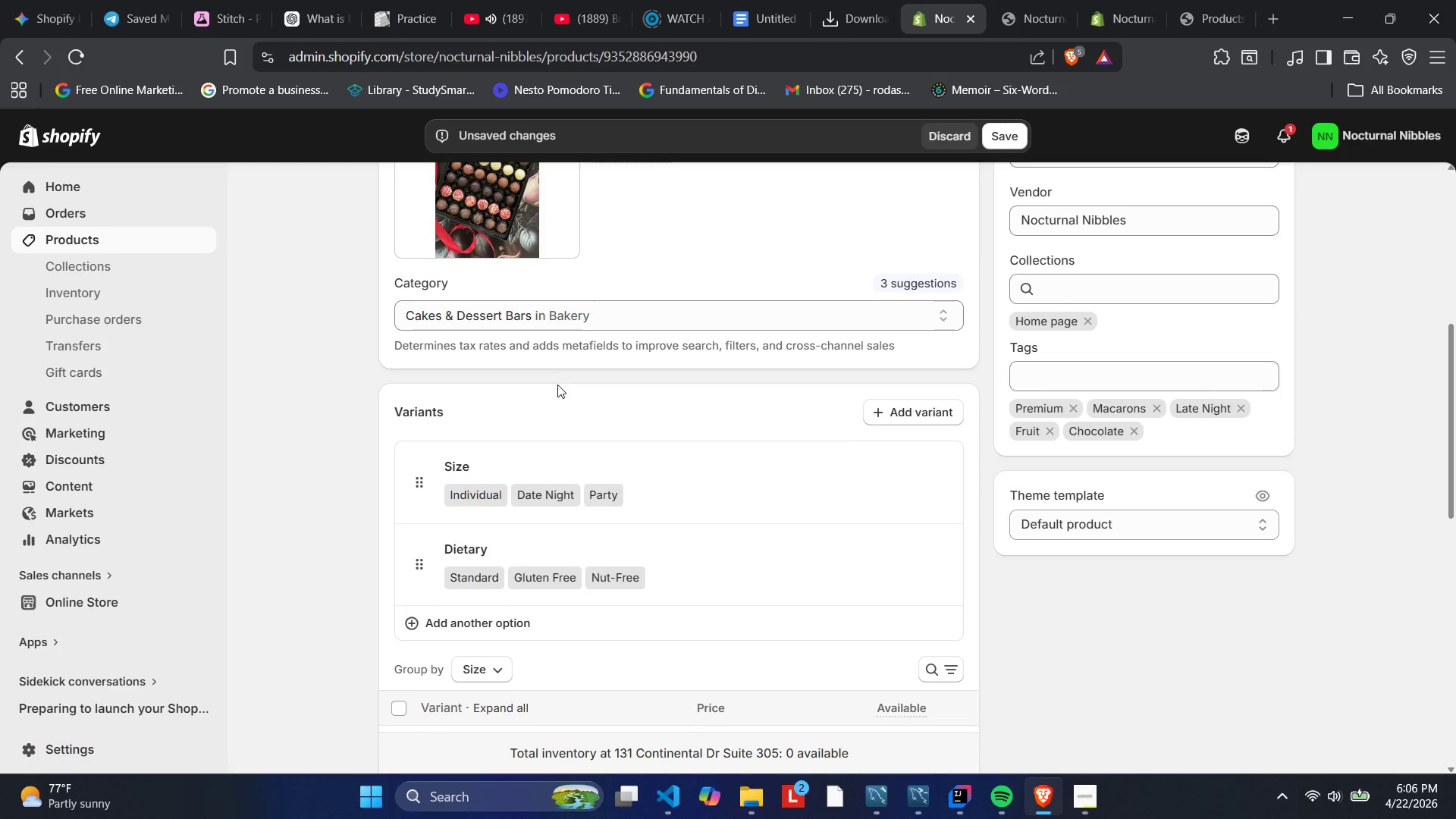 
scroll: coordinate [557, 385], scroll_direction: down, amount: 4.0
 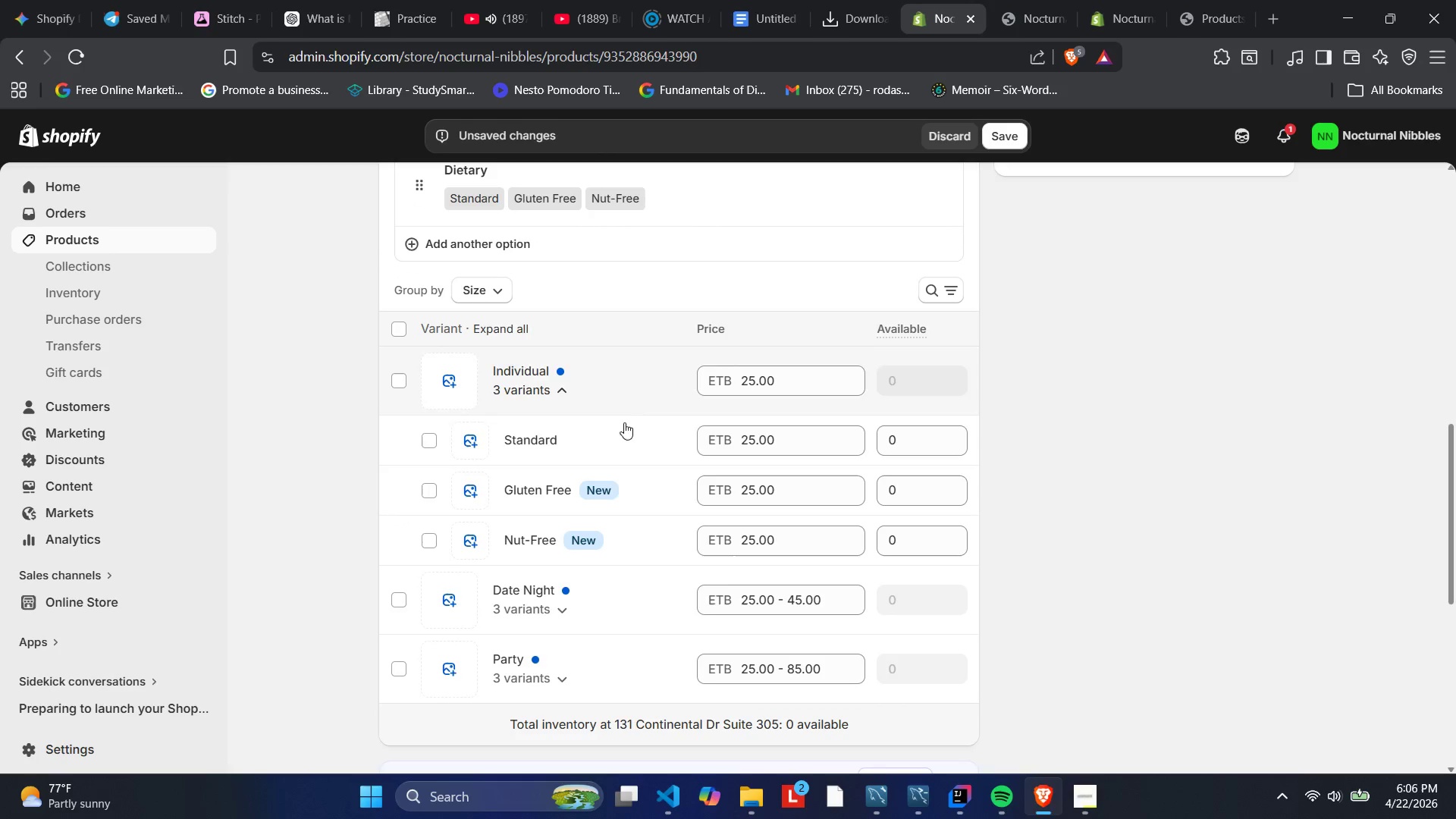 
left_click([577, 609])
 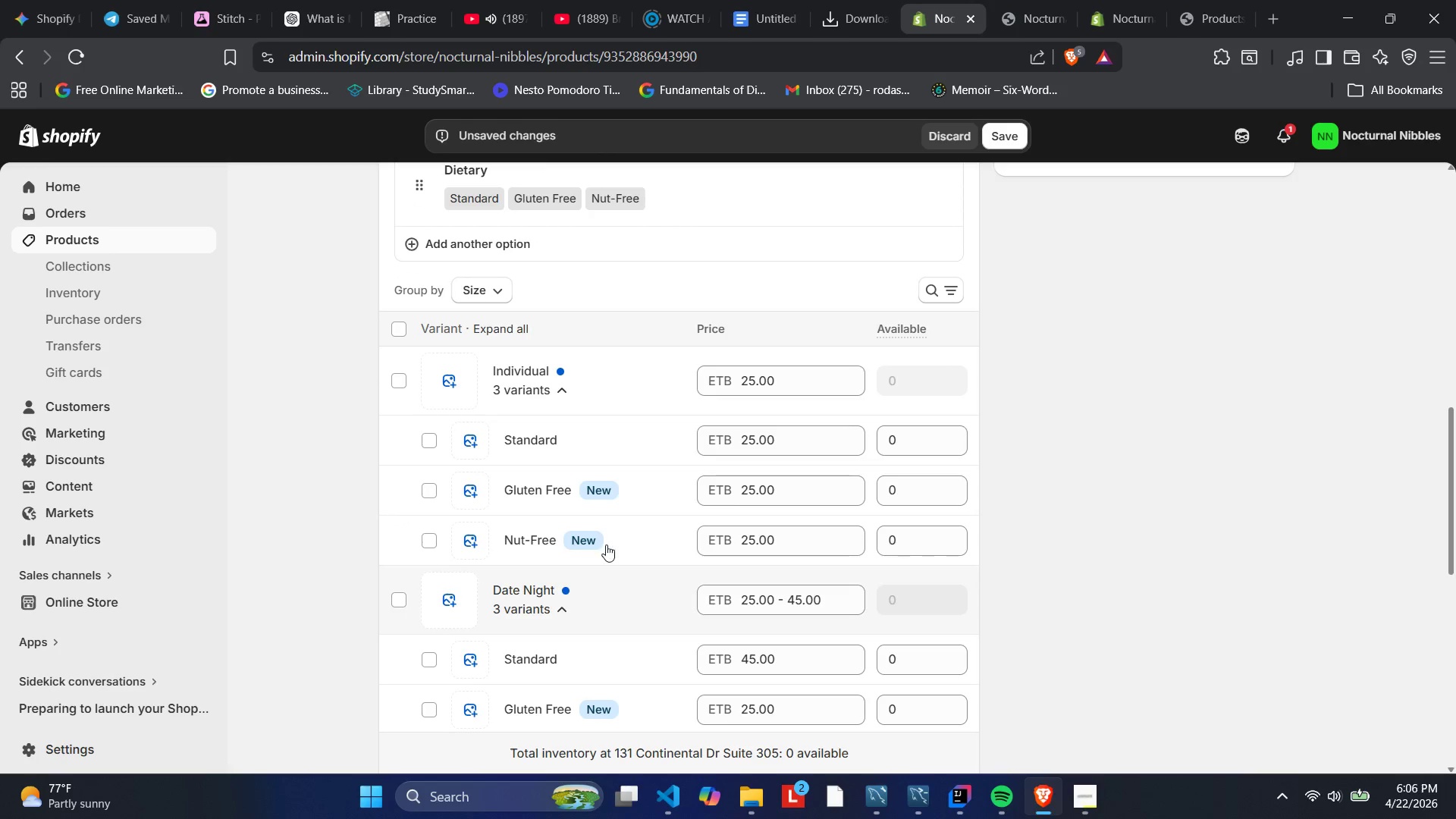 
scroll: coordinate [629, 441], scroll_direction: down, amount: 3.0
 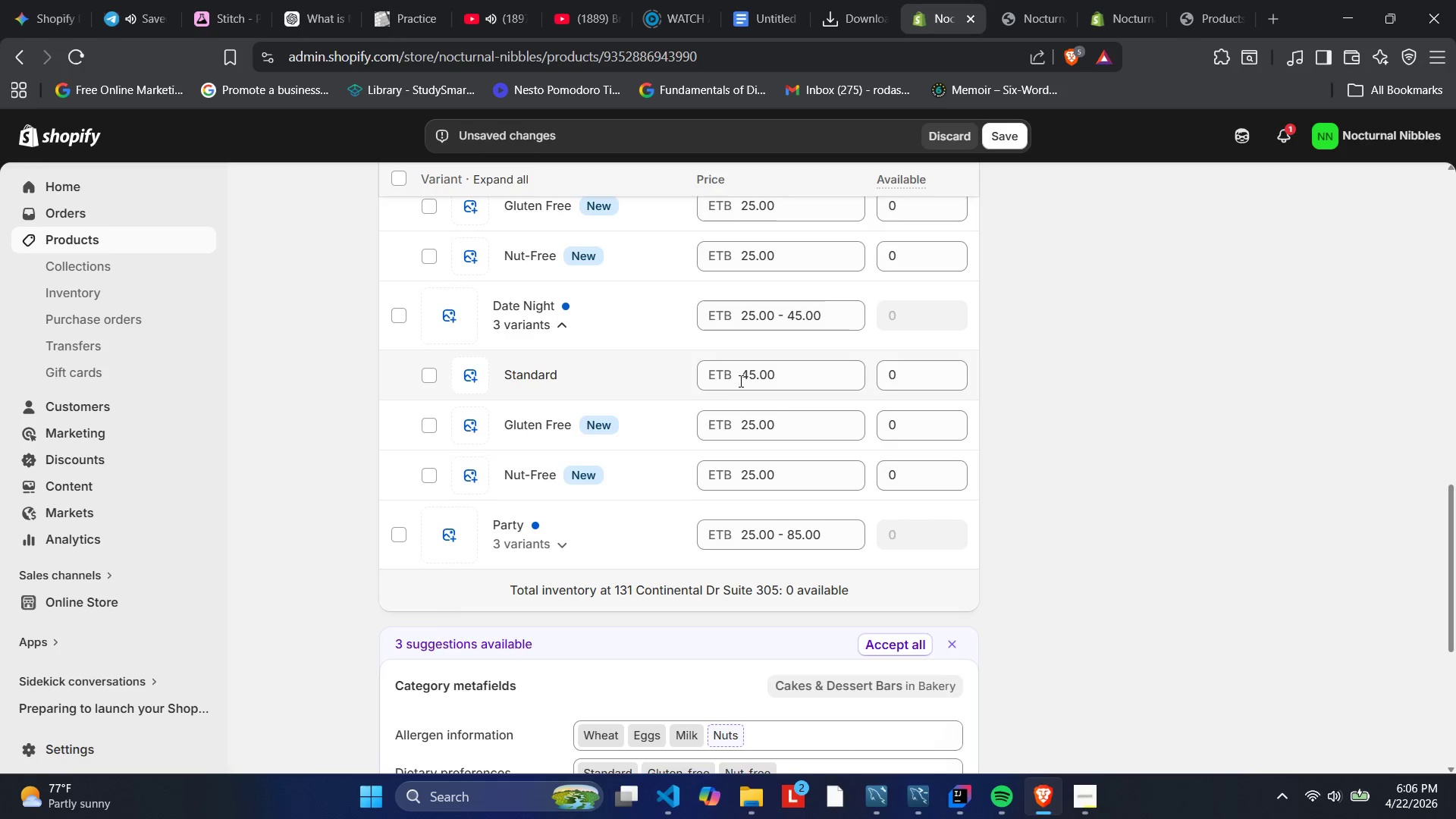 
left_click([758, 378])
 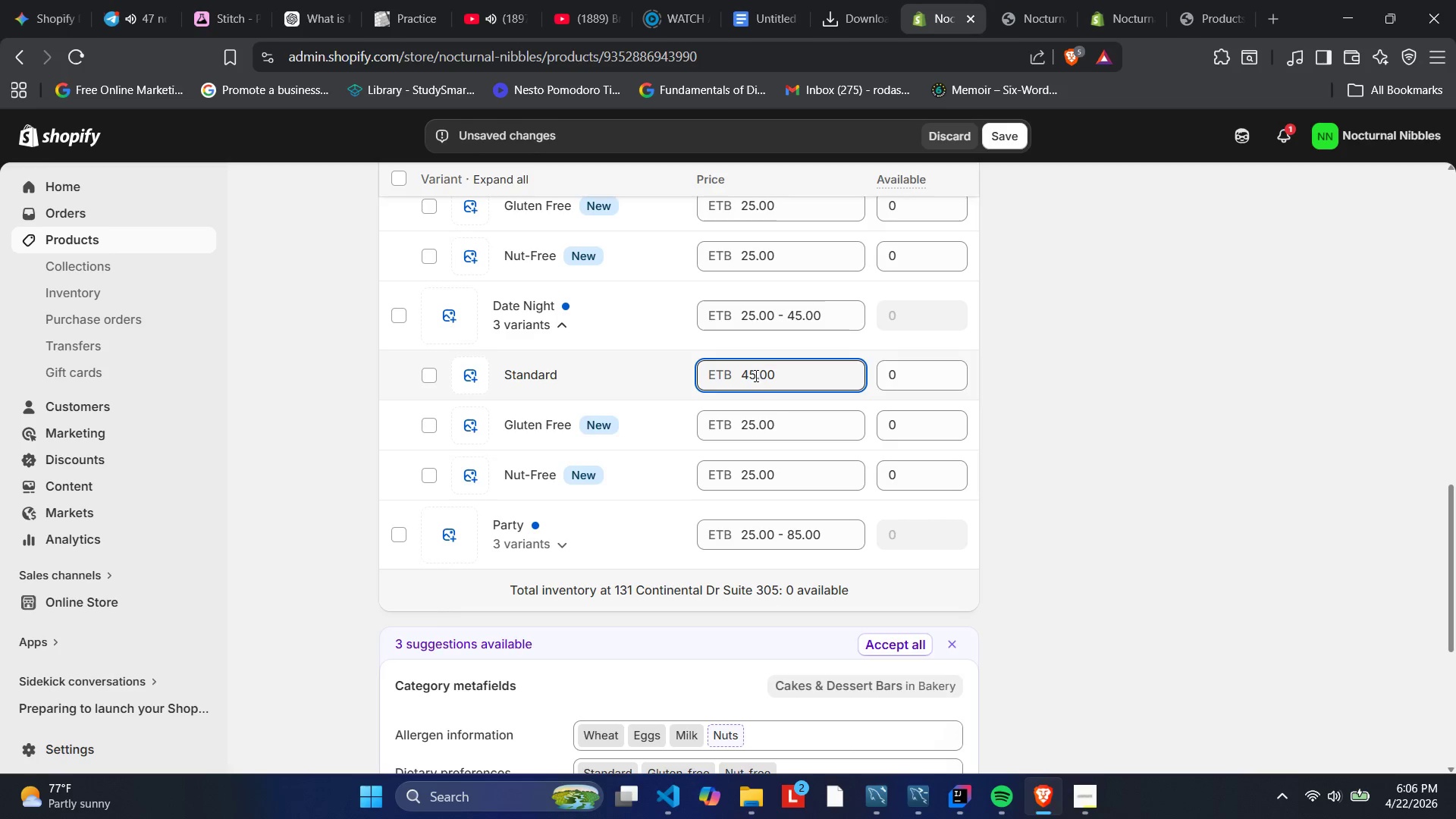 
left_click([753, 374])
 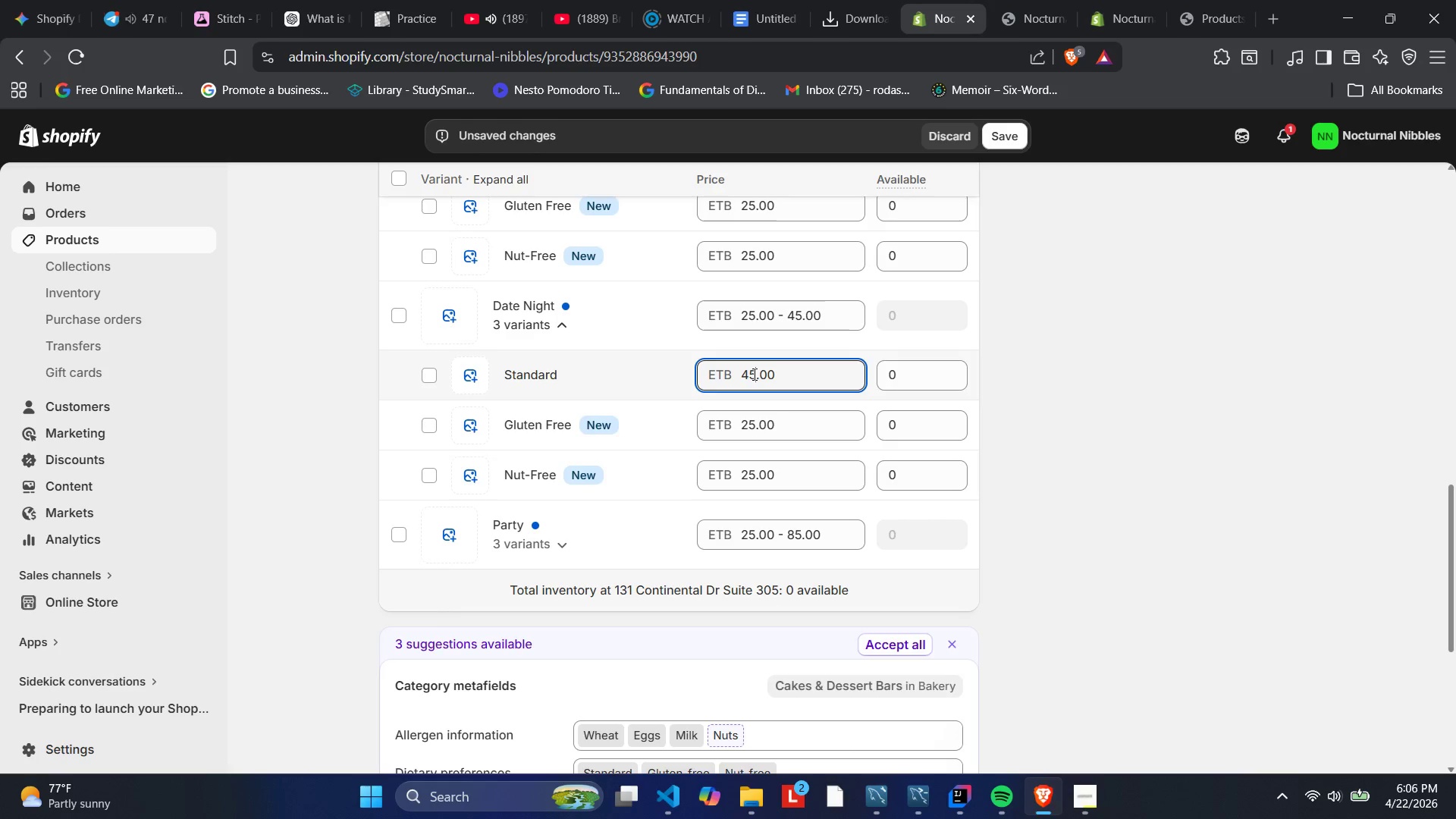 
key(Backspace)
 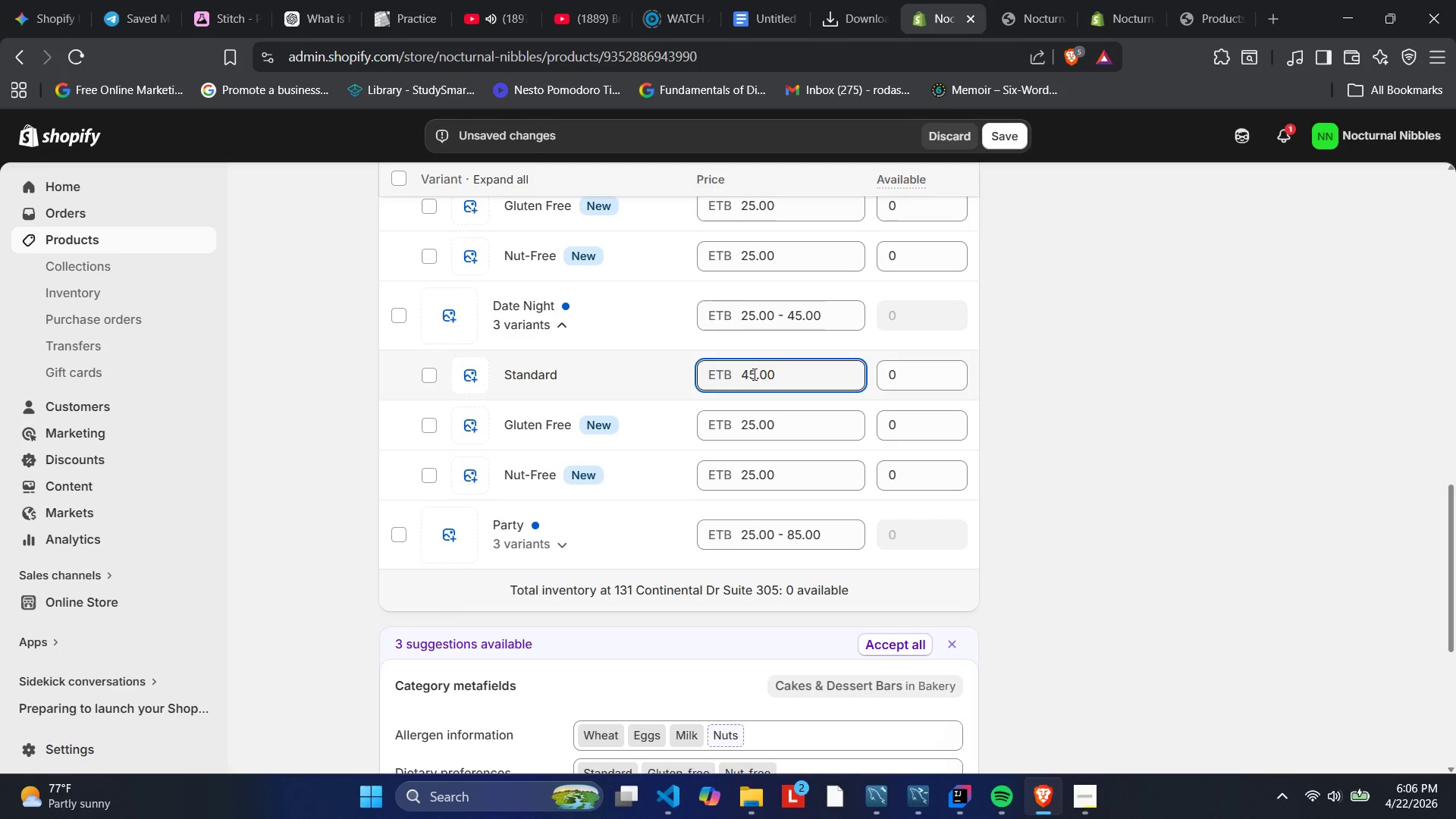 
key(Backspace)
 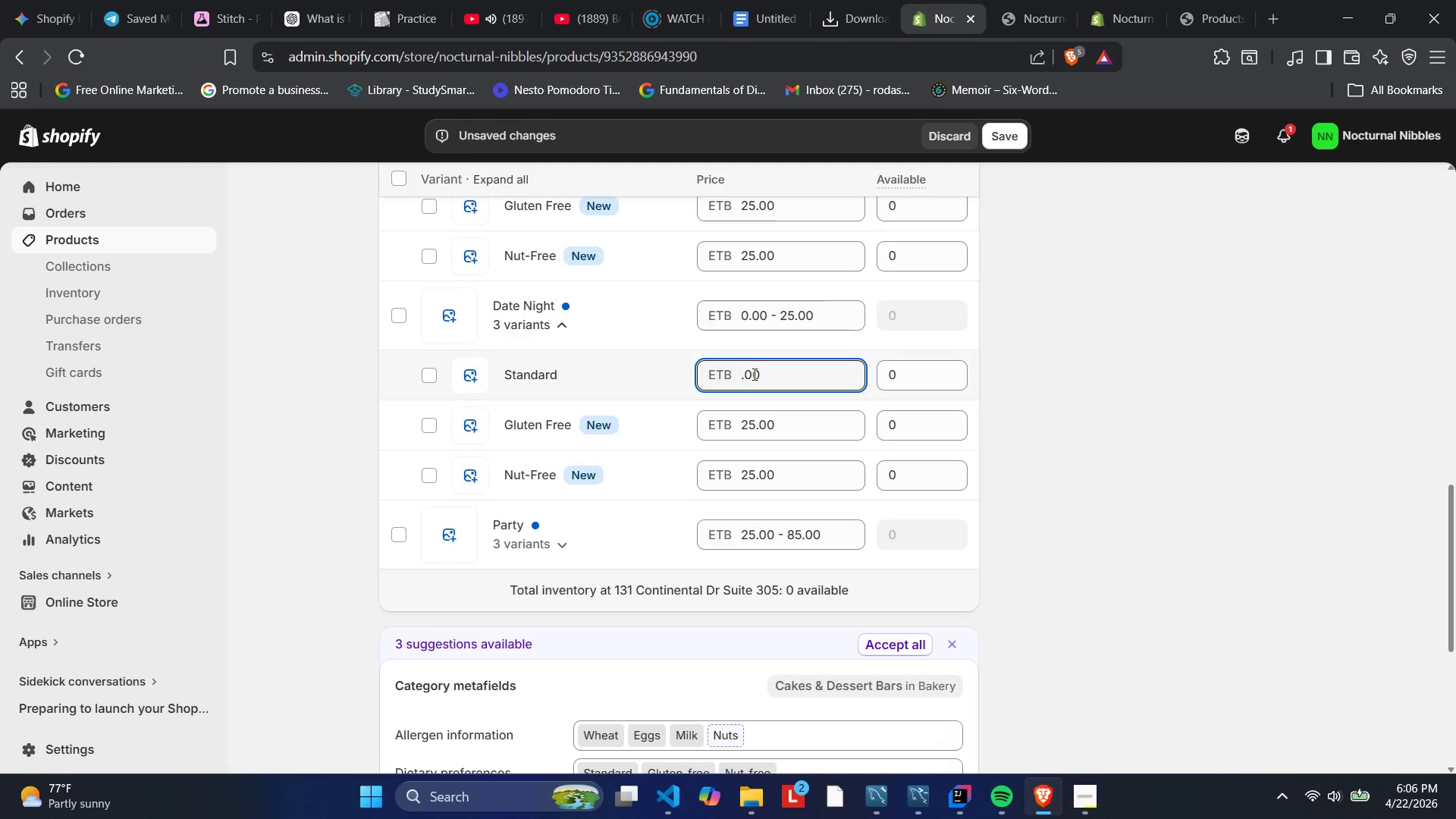 
key(Numpad3)
 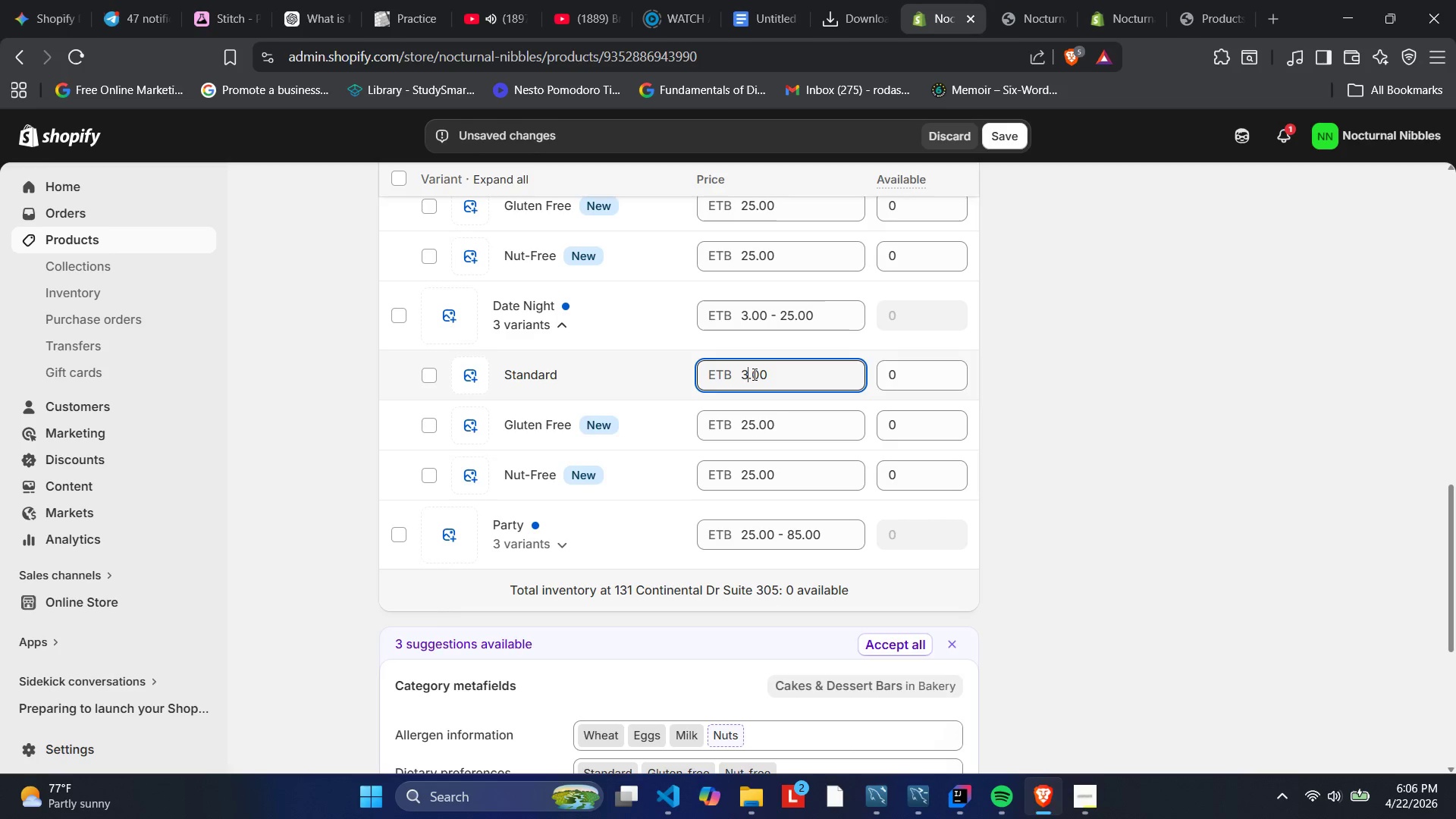 
key(Numpad0)
 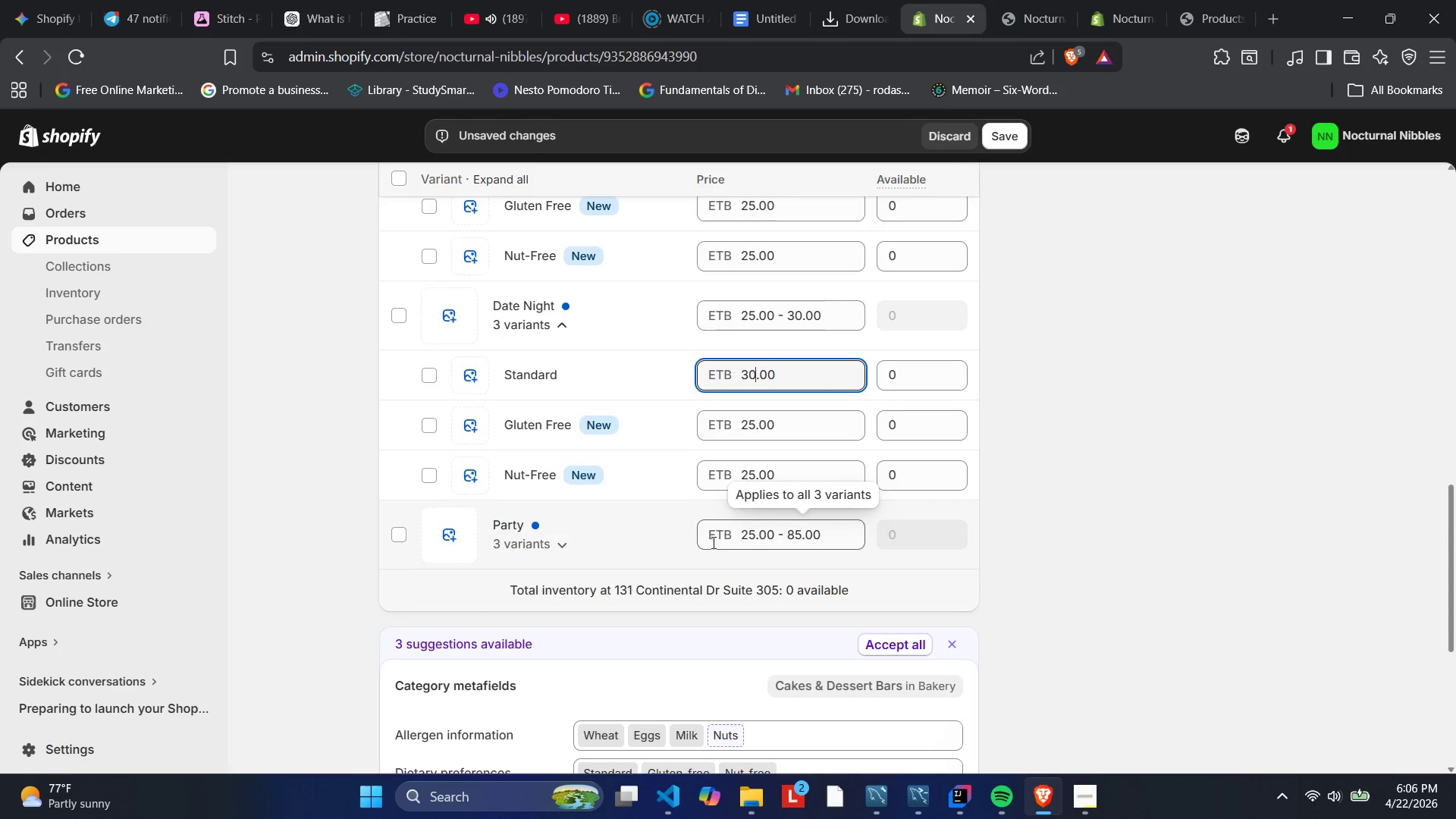 
left_click([564, 547])
 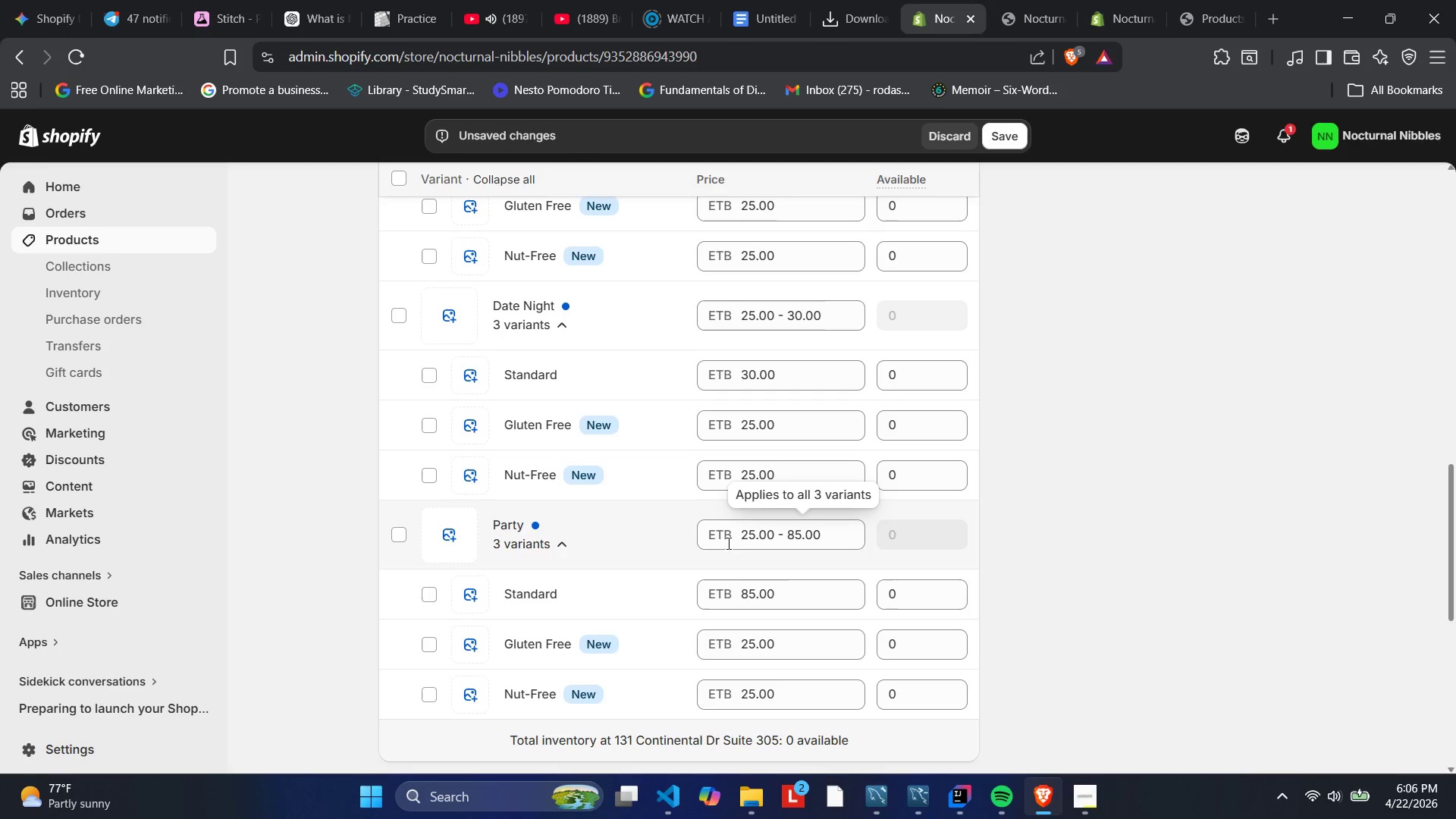 
scroll: coordinate [742, 563], scroll_direction: down, amount: 1.0
 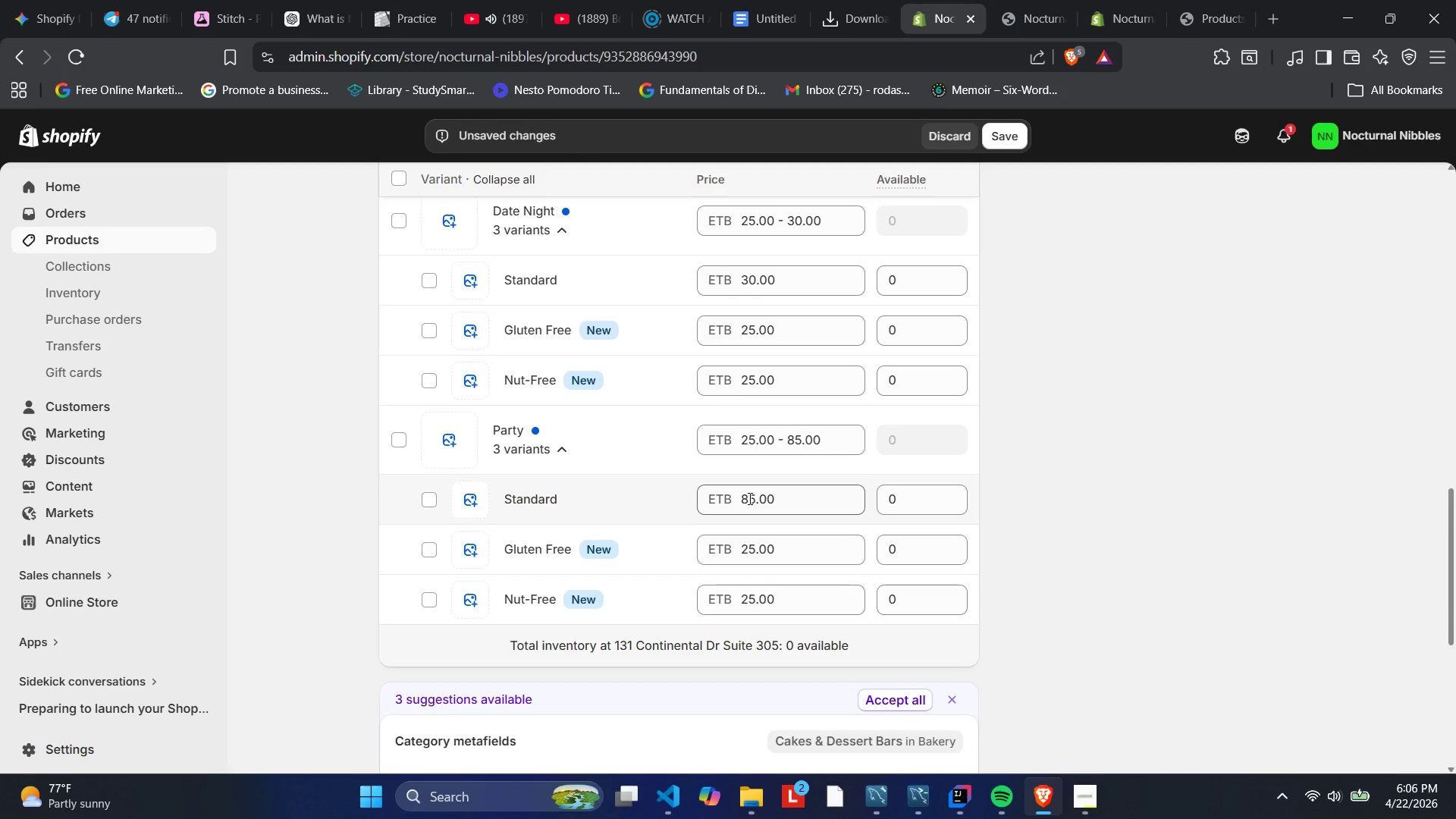 
left_click([752, 500])
 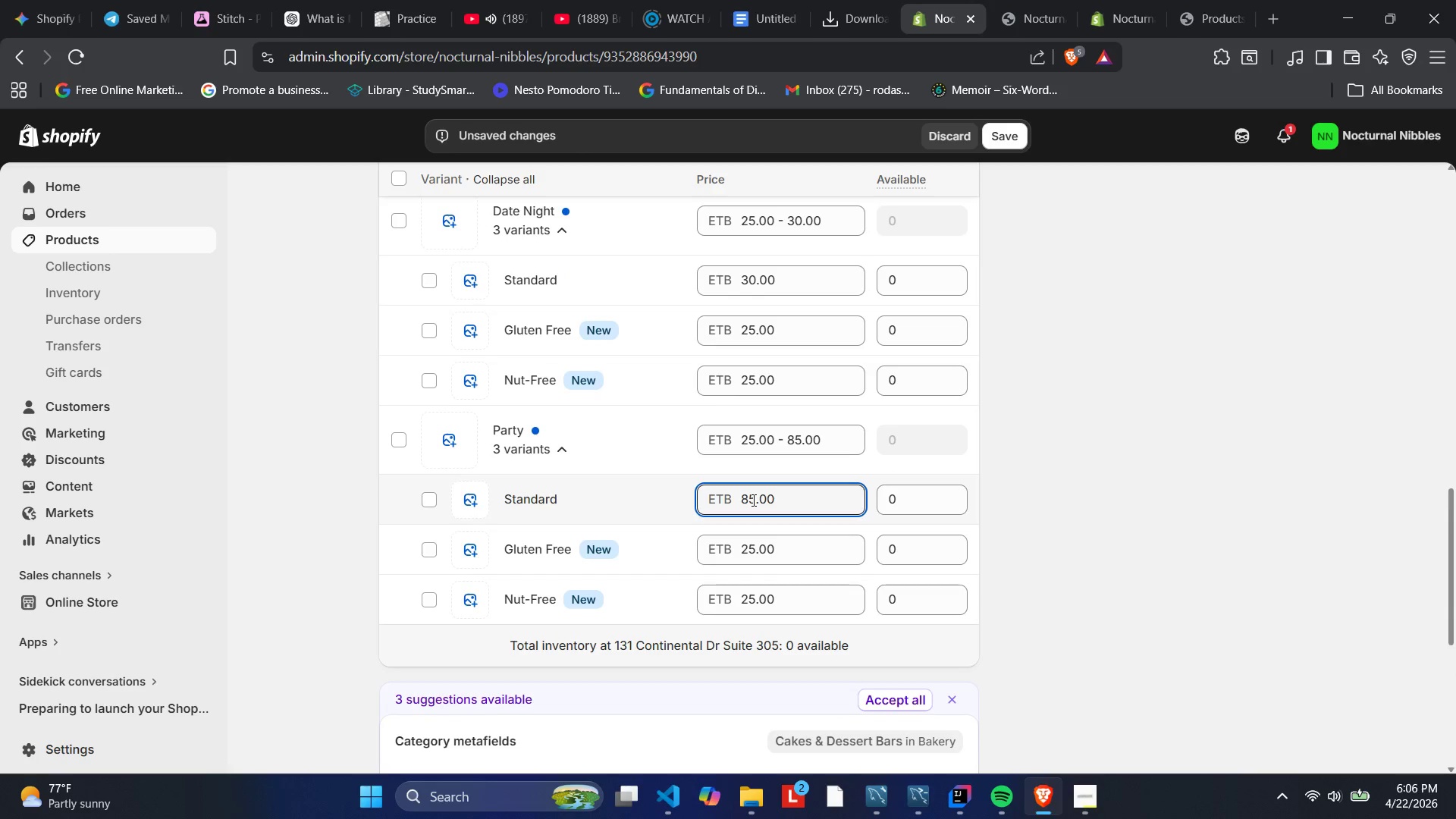 
key(Backspace)
 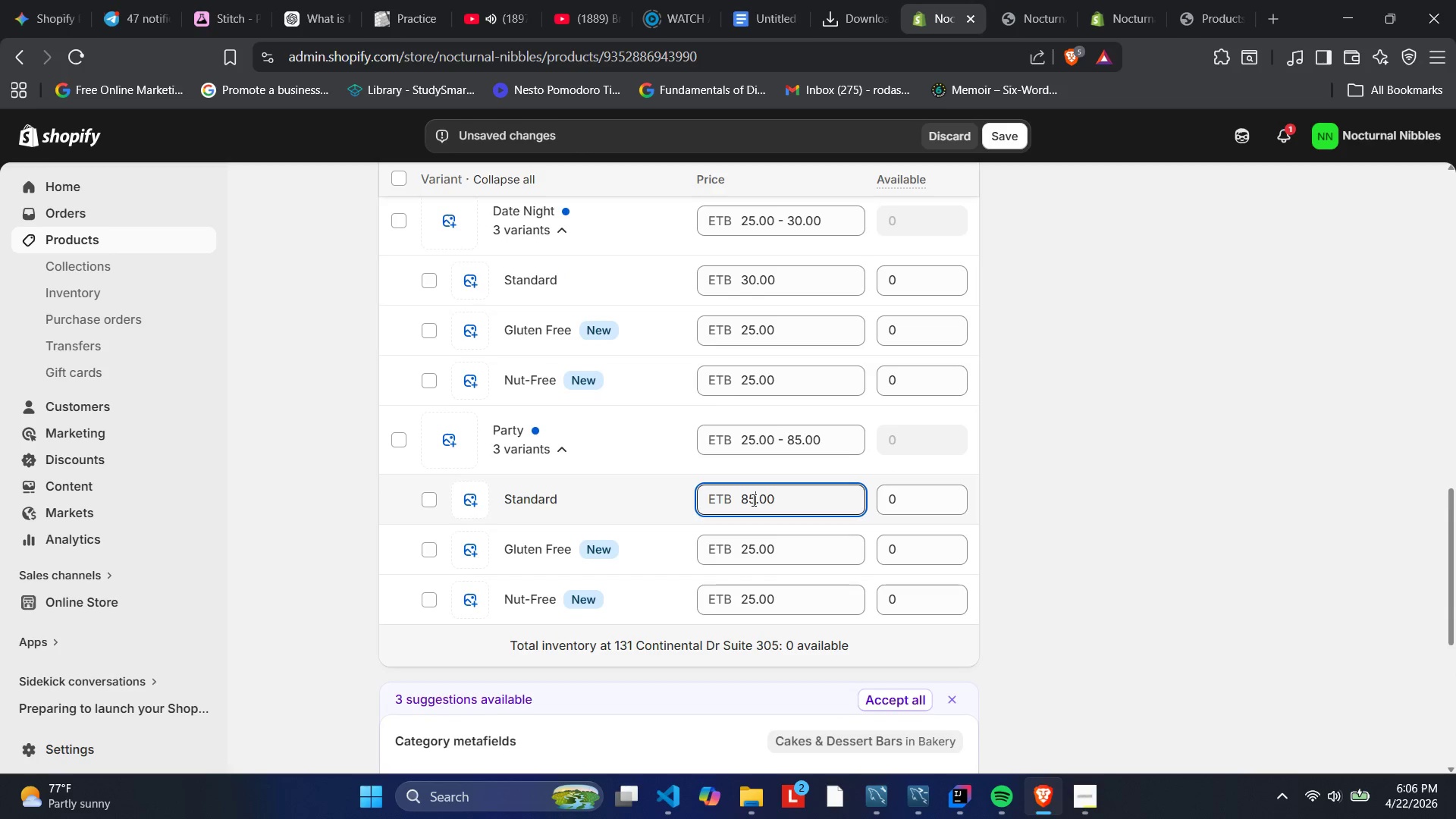 
key(Backspace)
 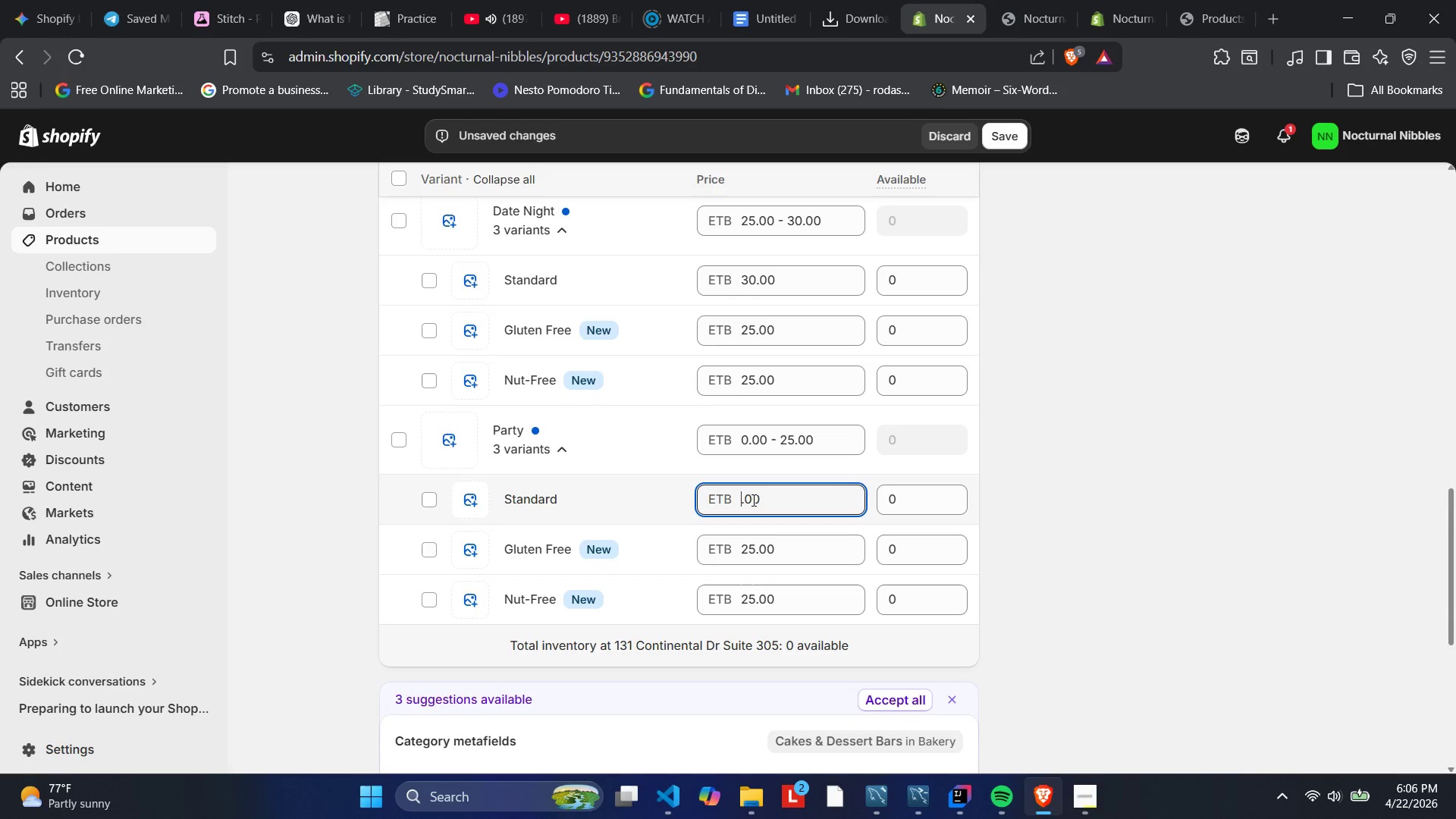 
key(Numpad3)
 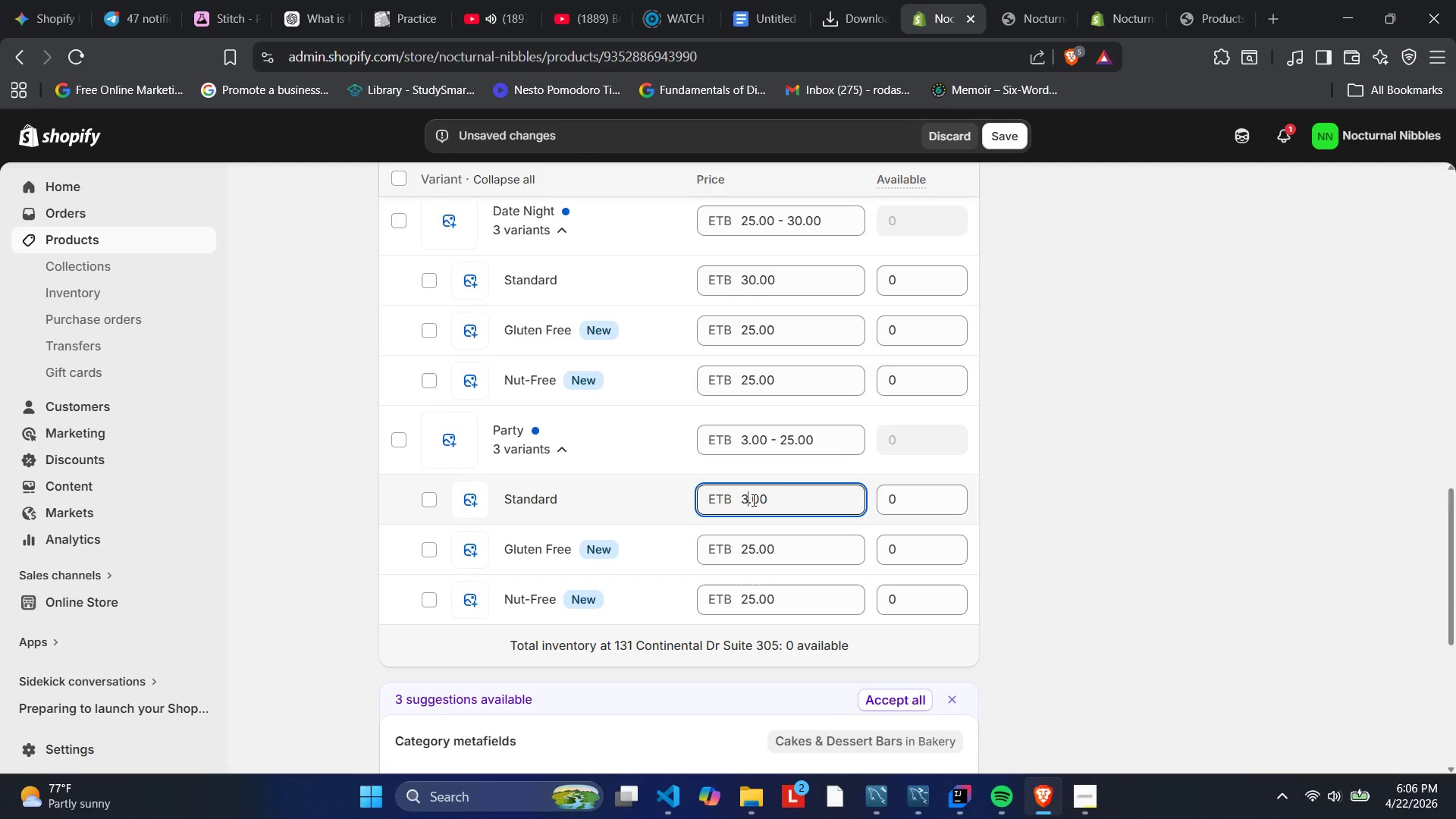 
key(Numpad5)
 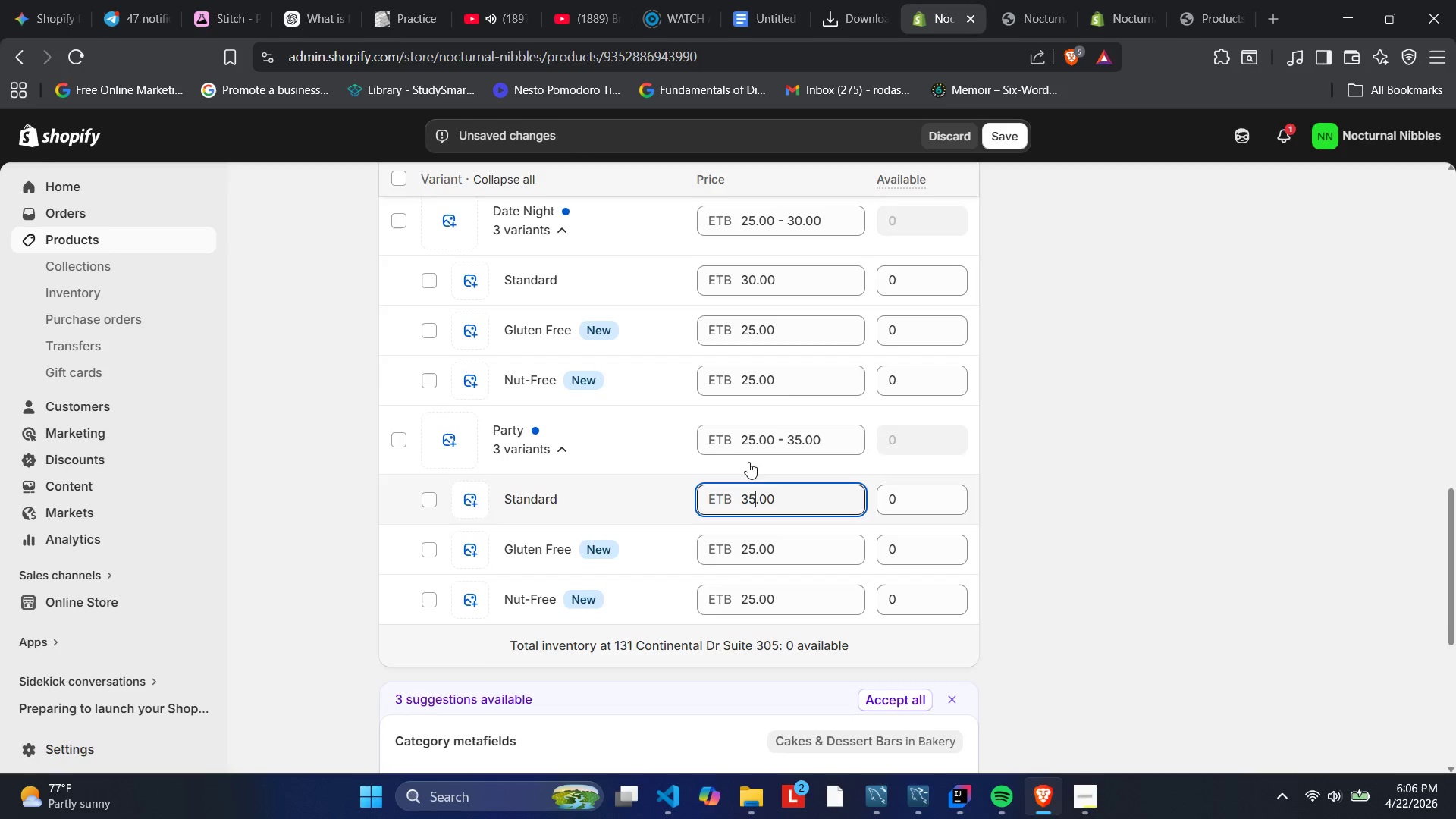 
wait(6.25)
 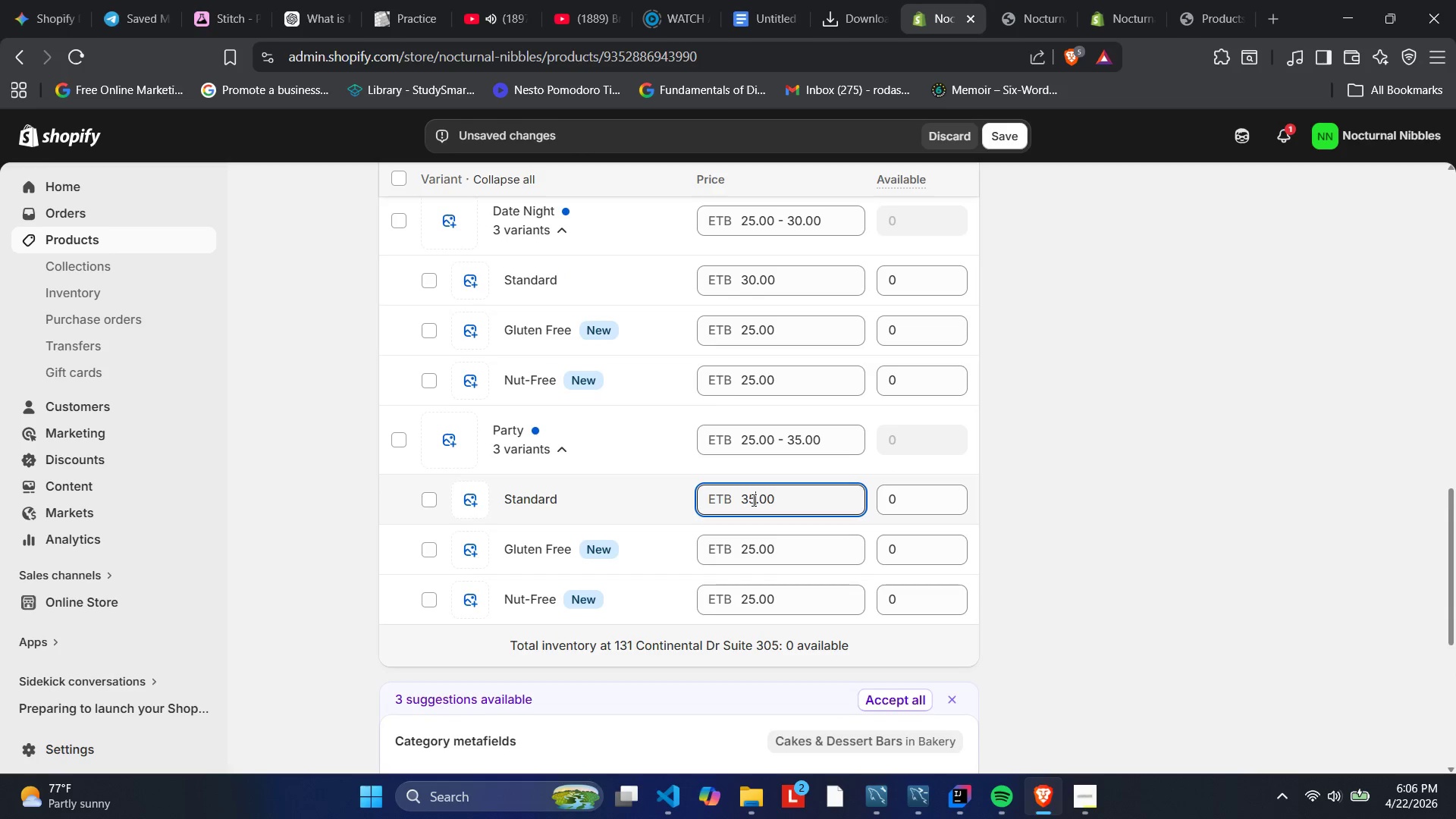 
left_click([748, 441])
 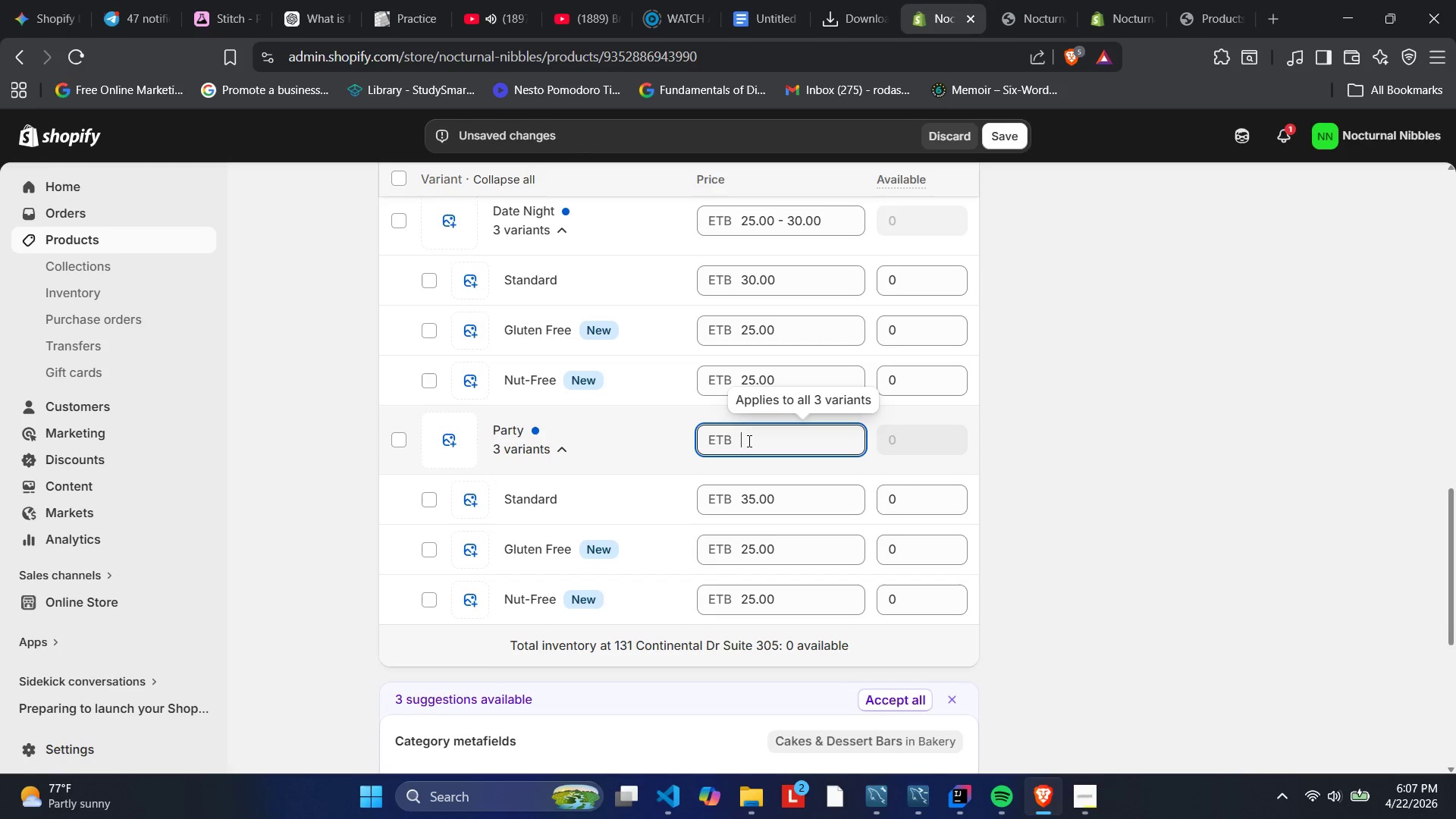 
key(Numpad8)
 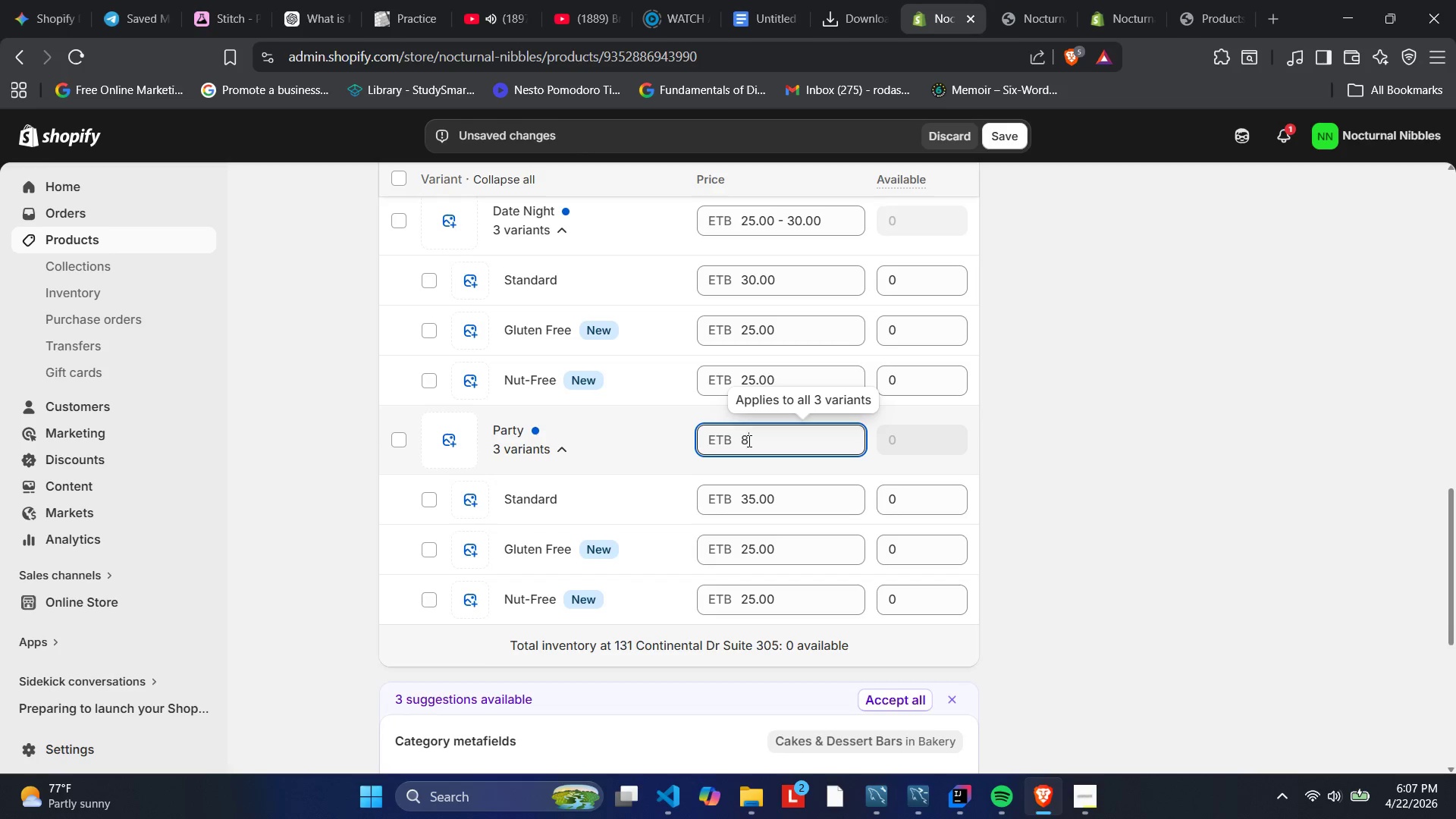 
key(Numpad5)
 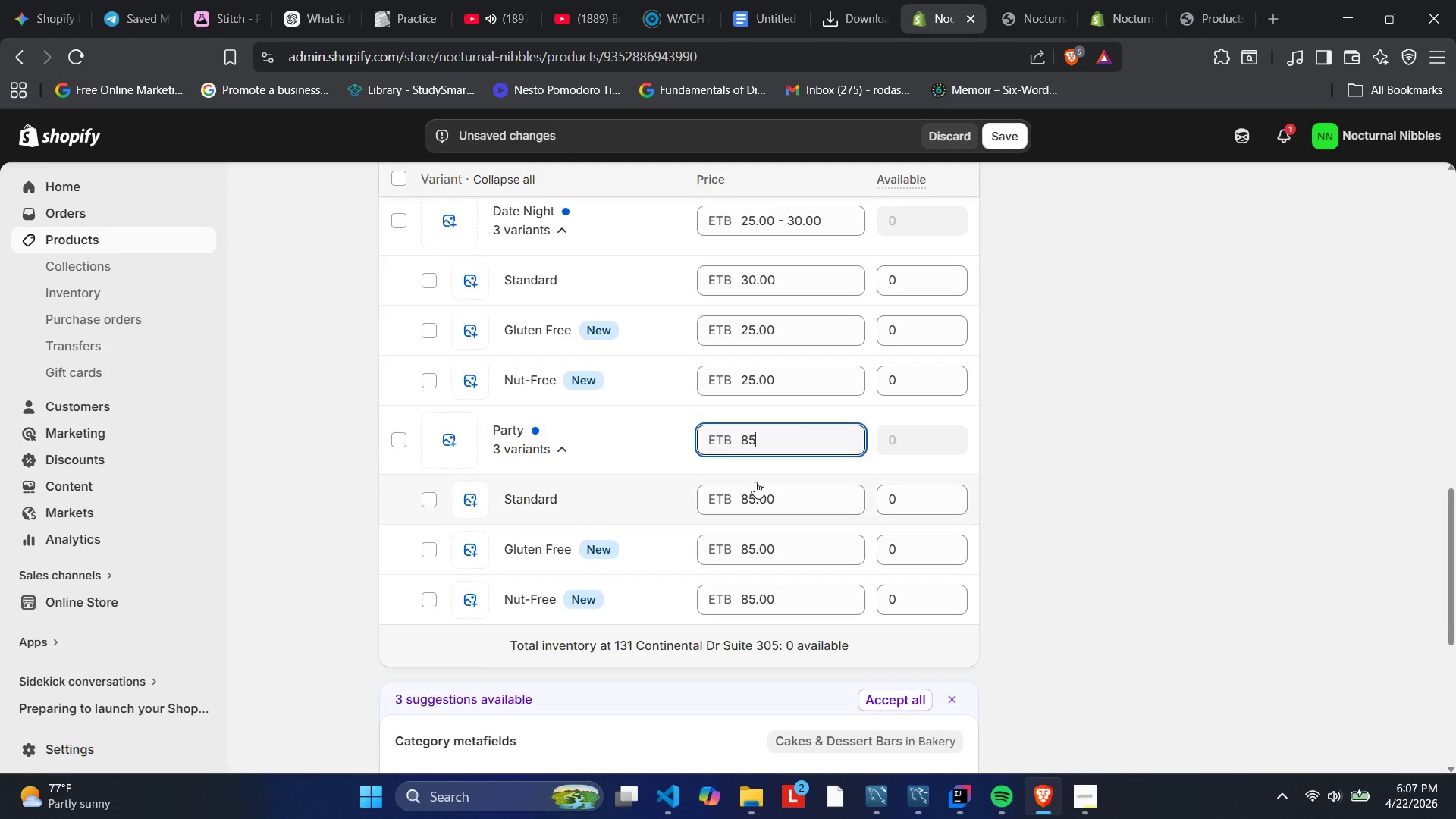 
left_click([753, 501])
 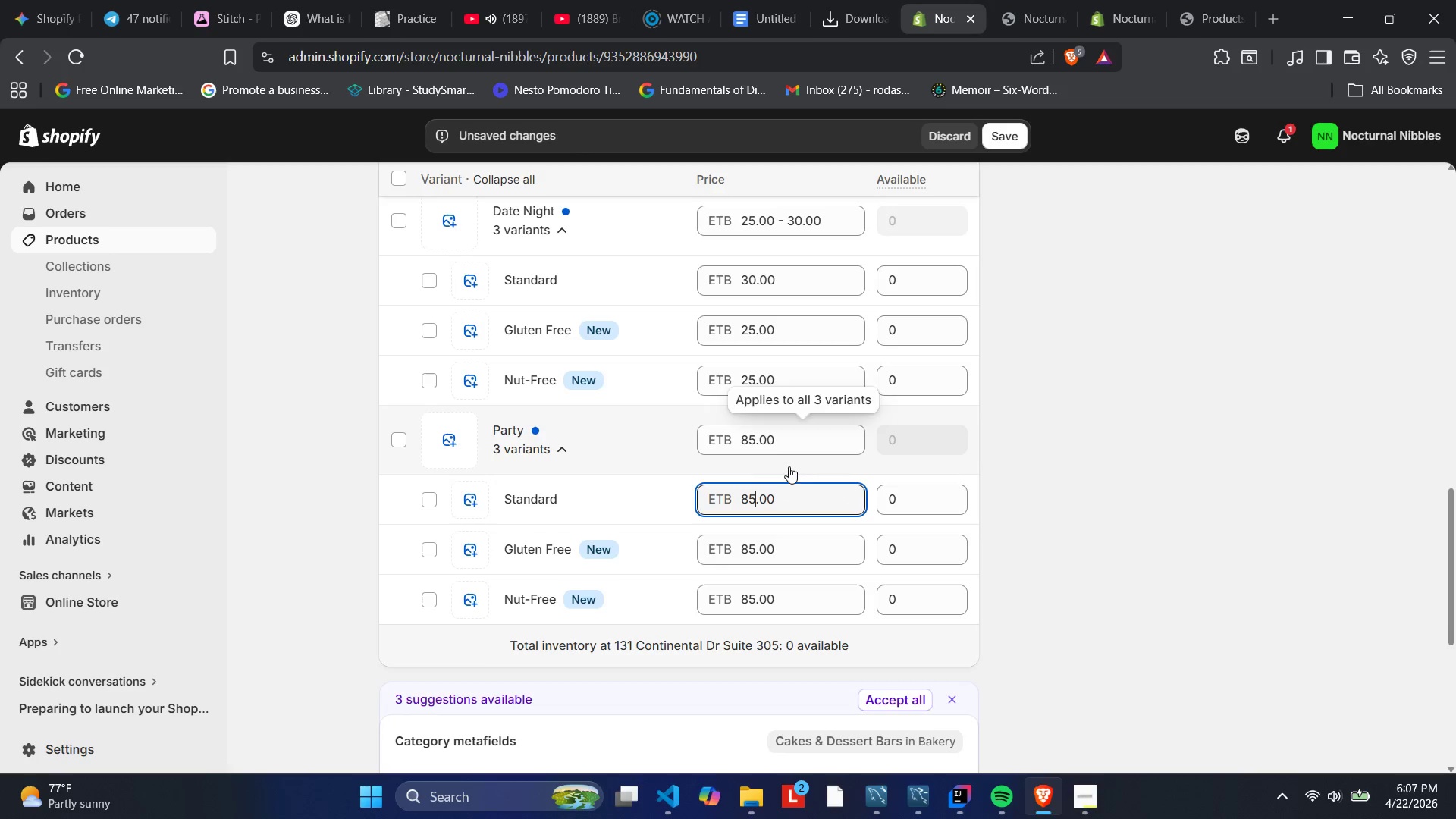 
key(Backspace)
 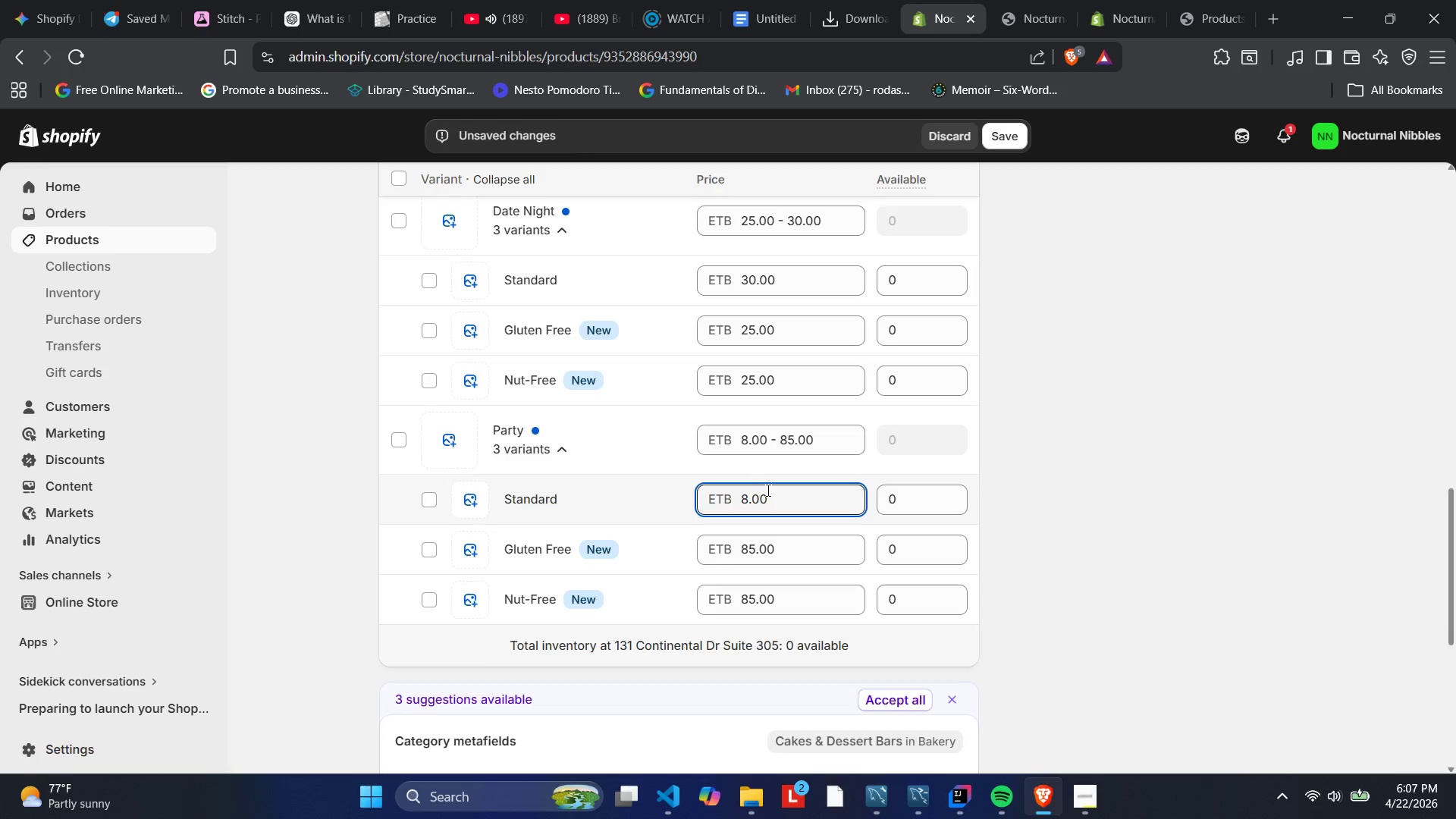 
key(Backspace)
 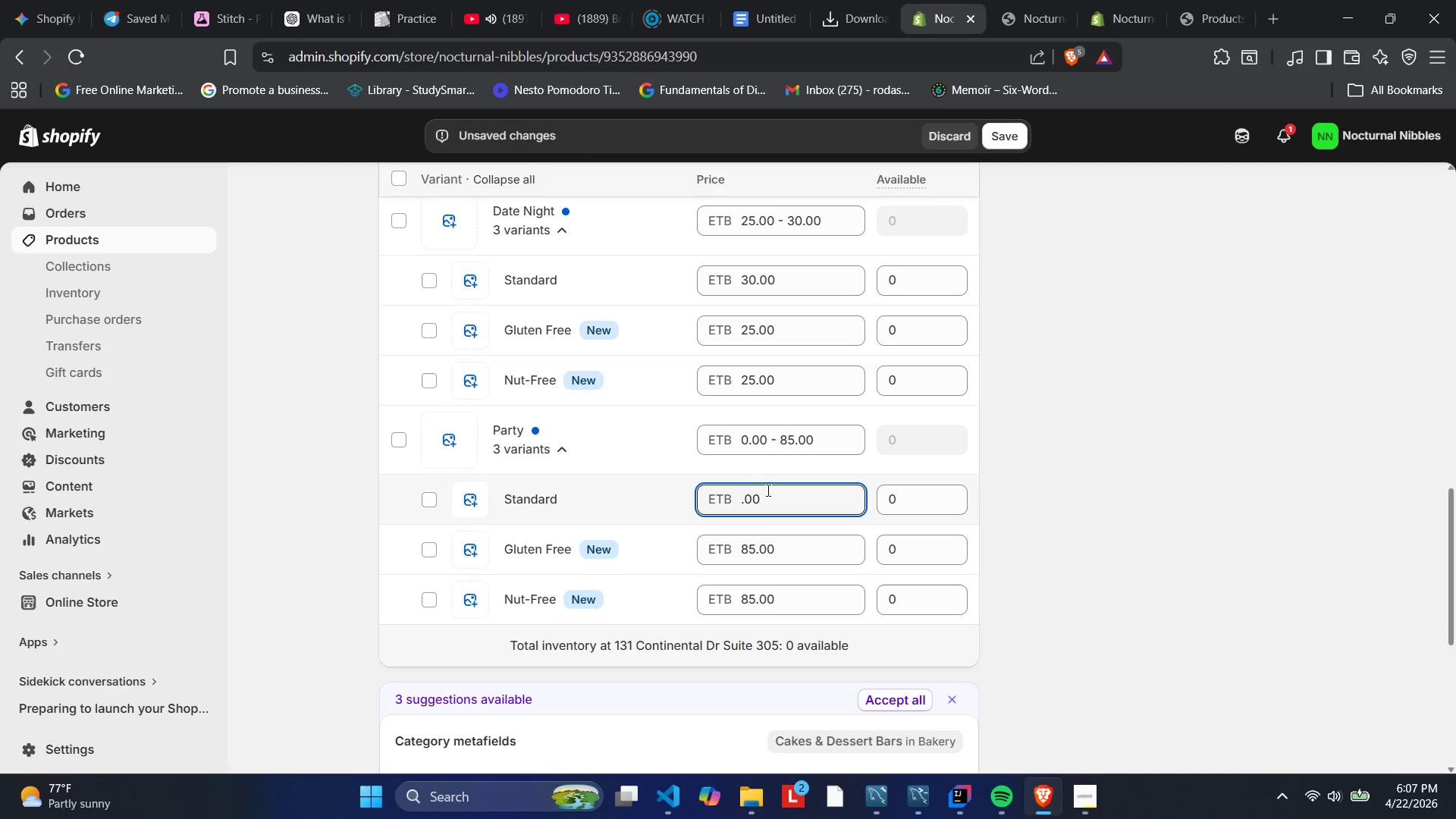 
key(Numpad9)
 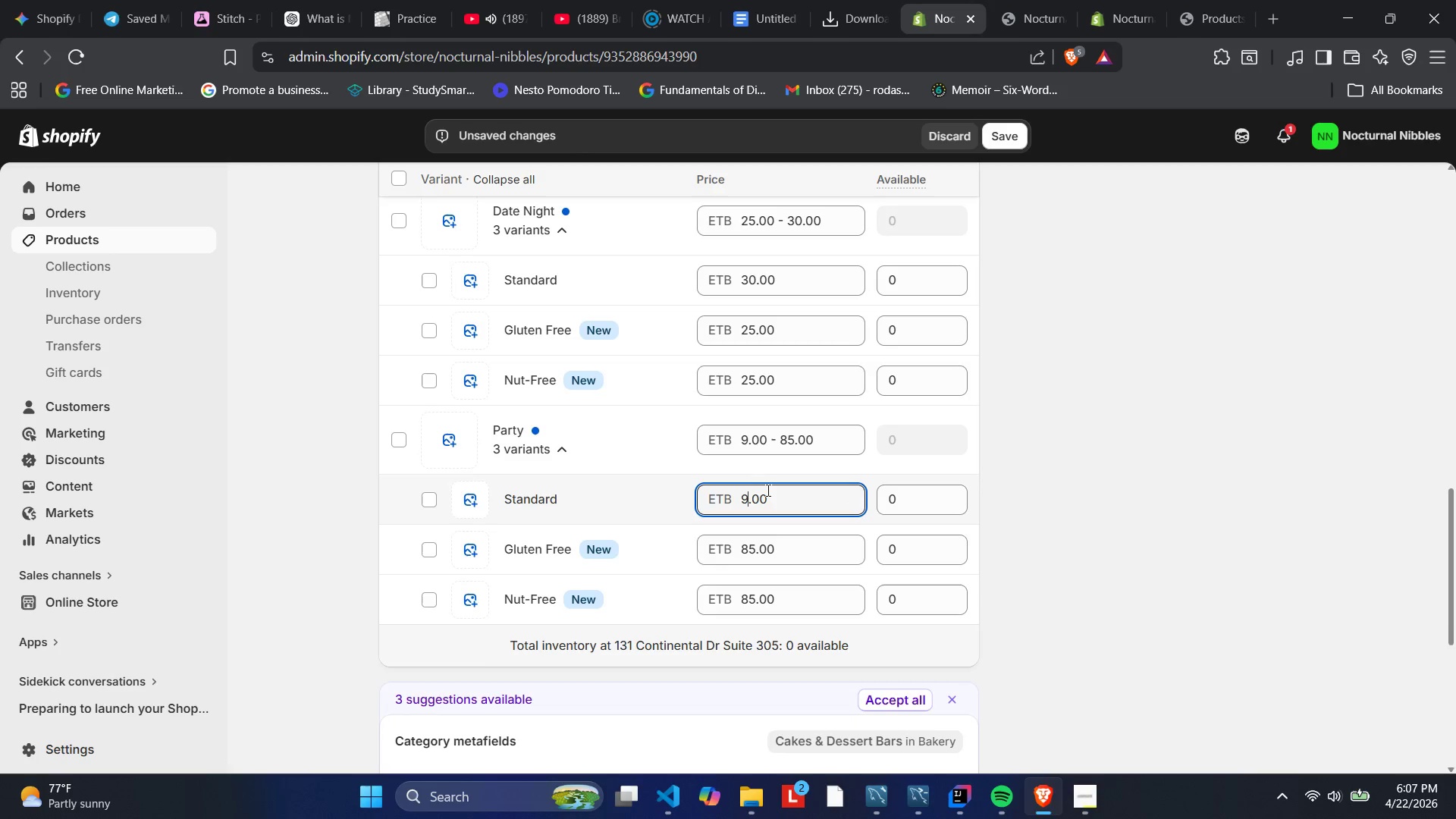 
key(Numpad0)
 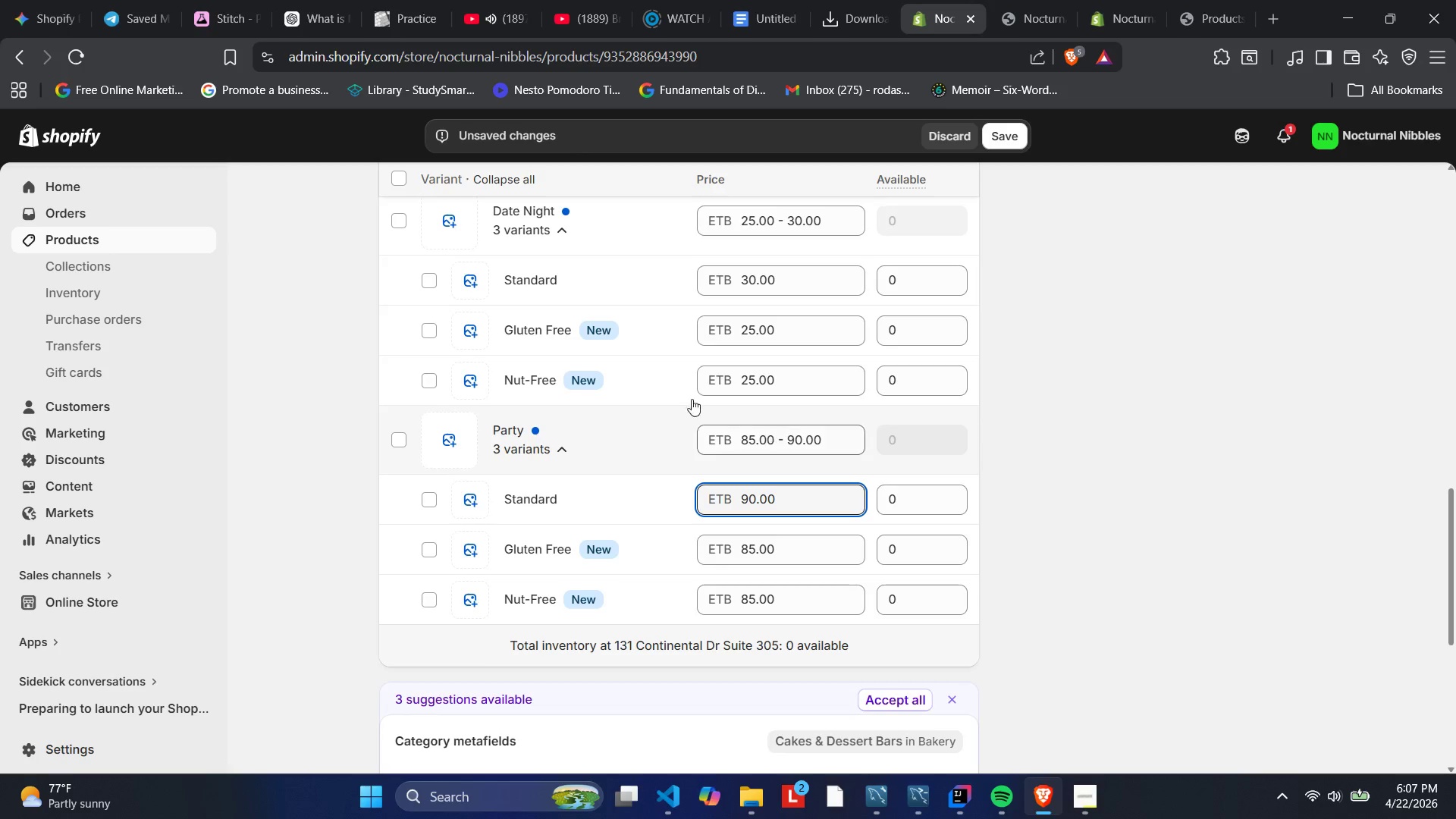 
scroll: coordinate [690, 348], scroll_direction: up, amount: 2.0
 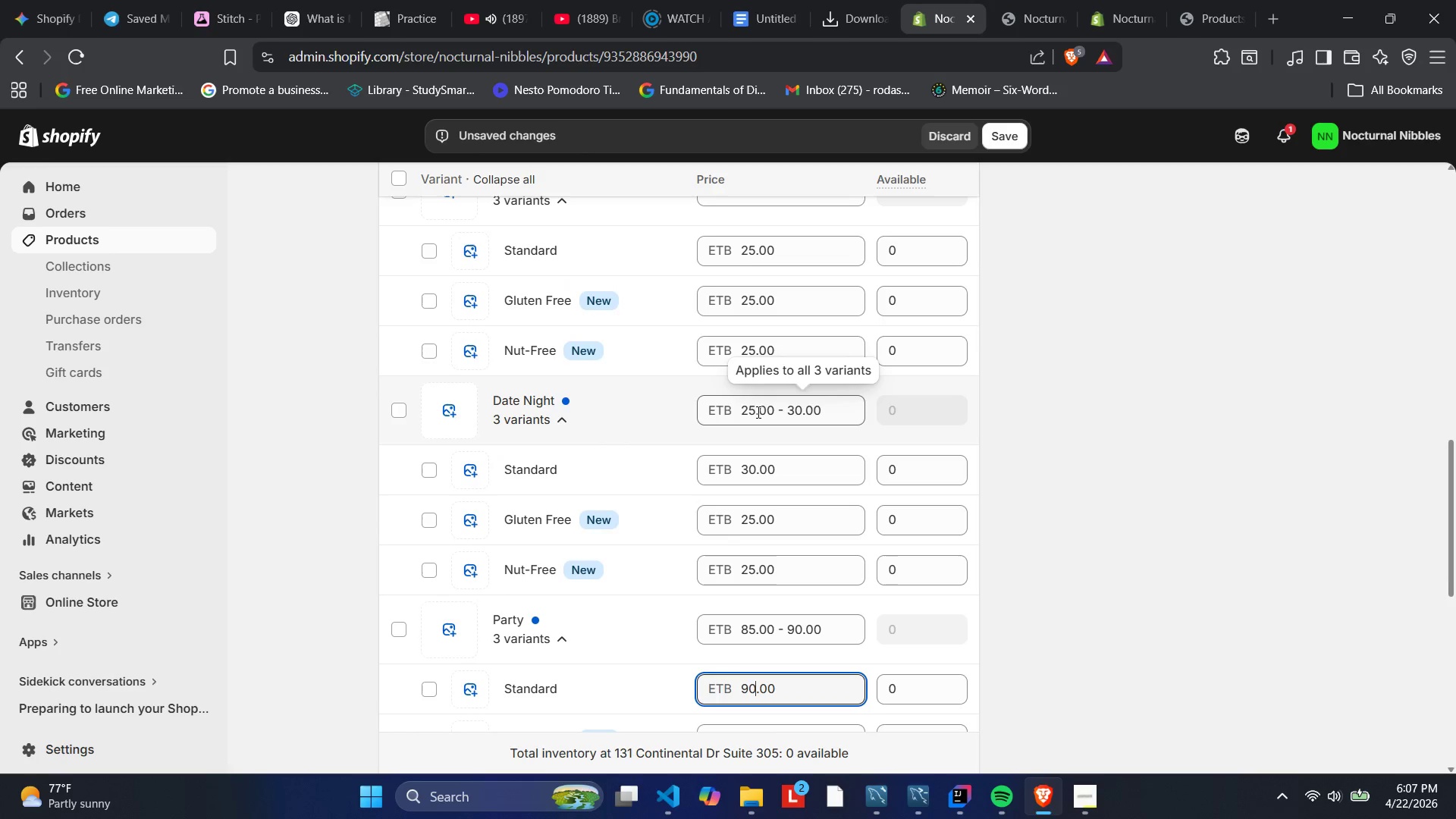 
left_click([752, 406])
 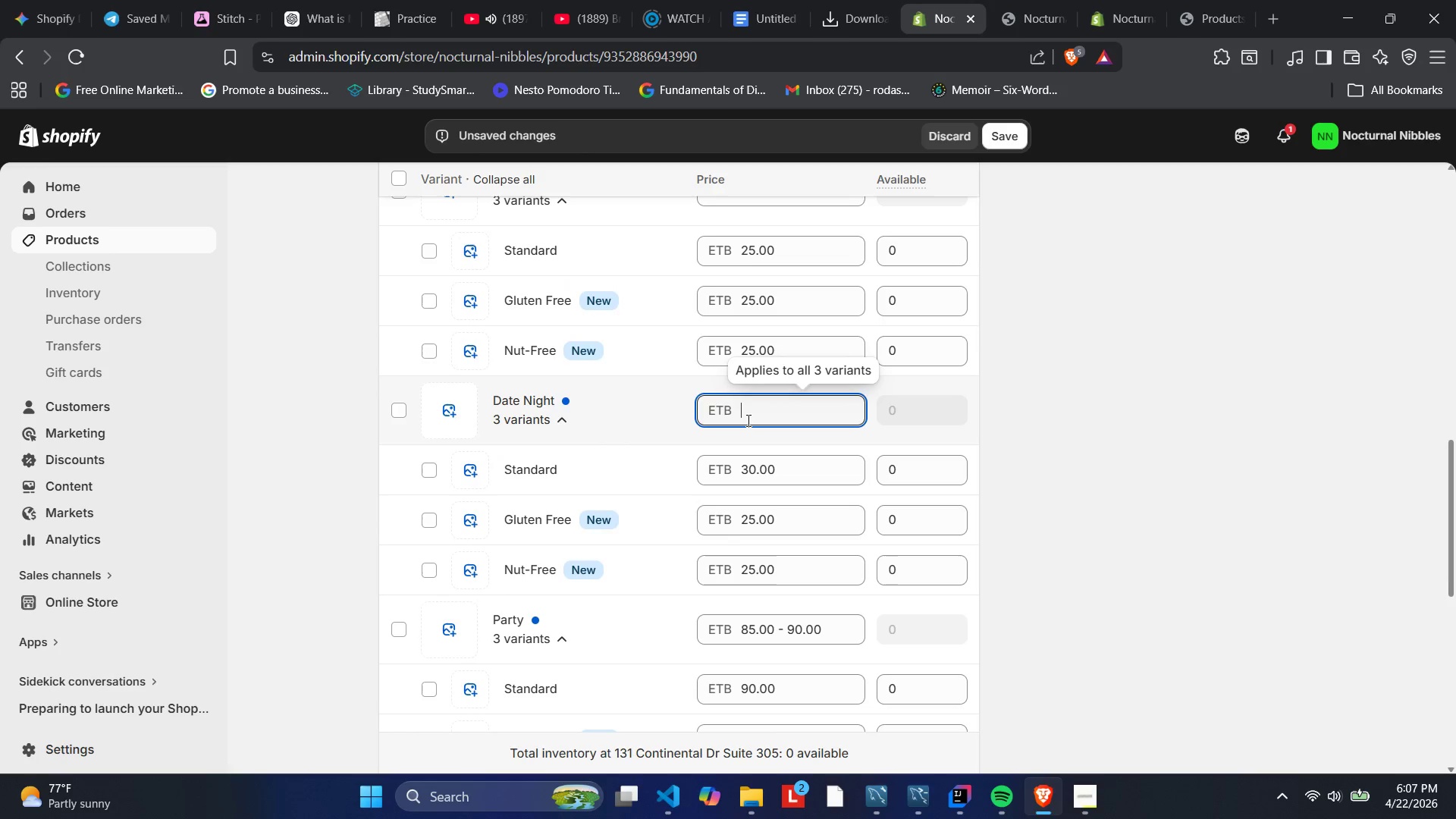 
key(Numpad5)
 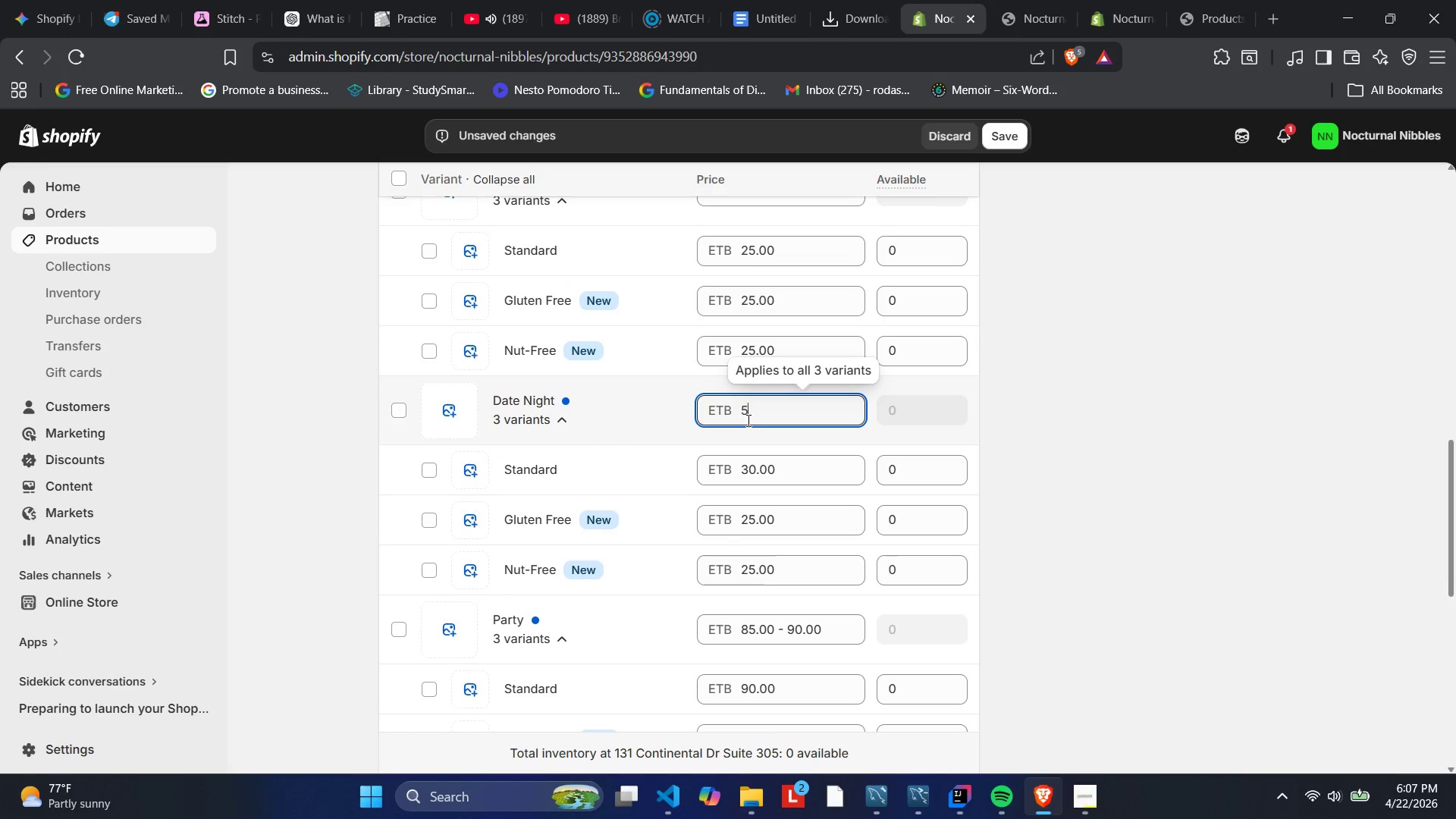 
key(Numpad5)
 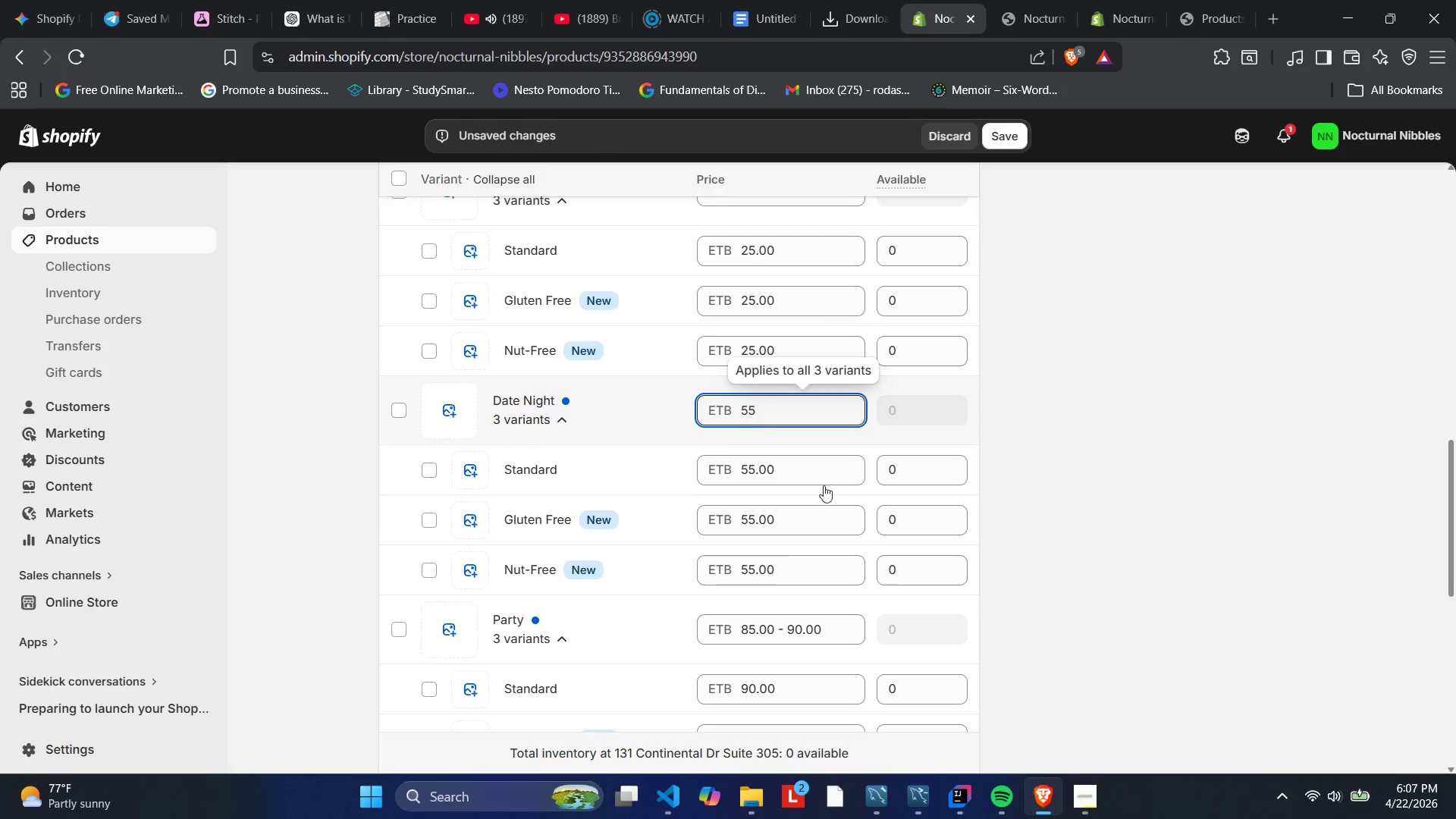 
left_click([758, 466])
 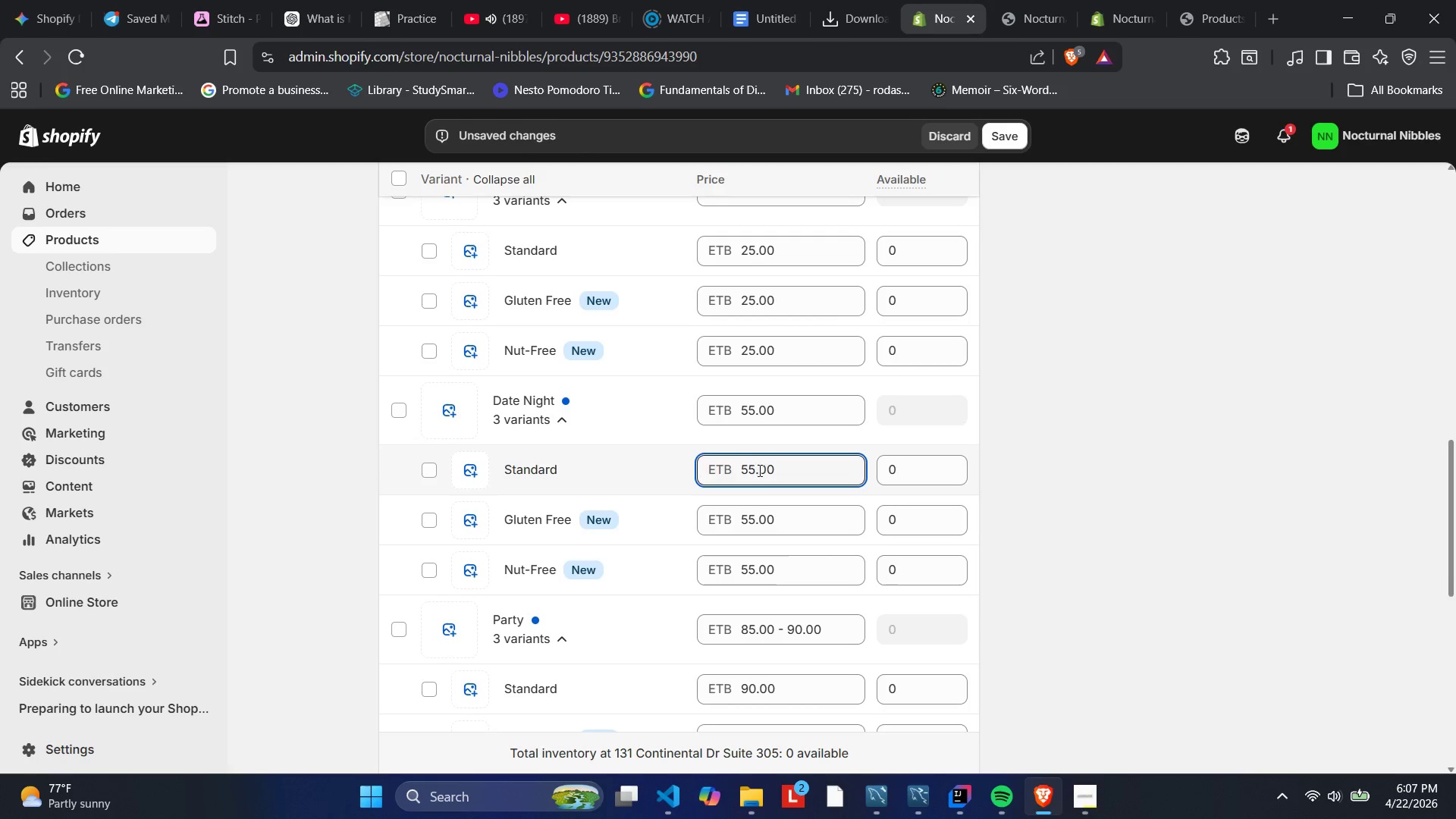 
left_click([758, 473])
 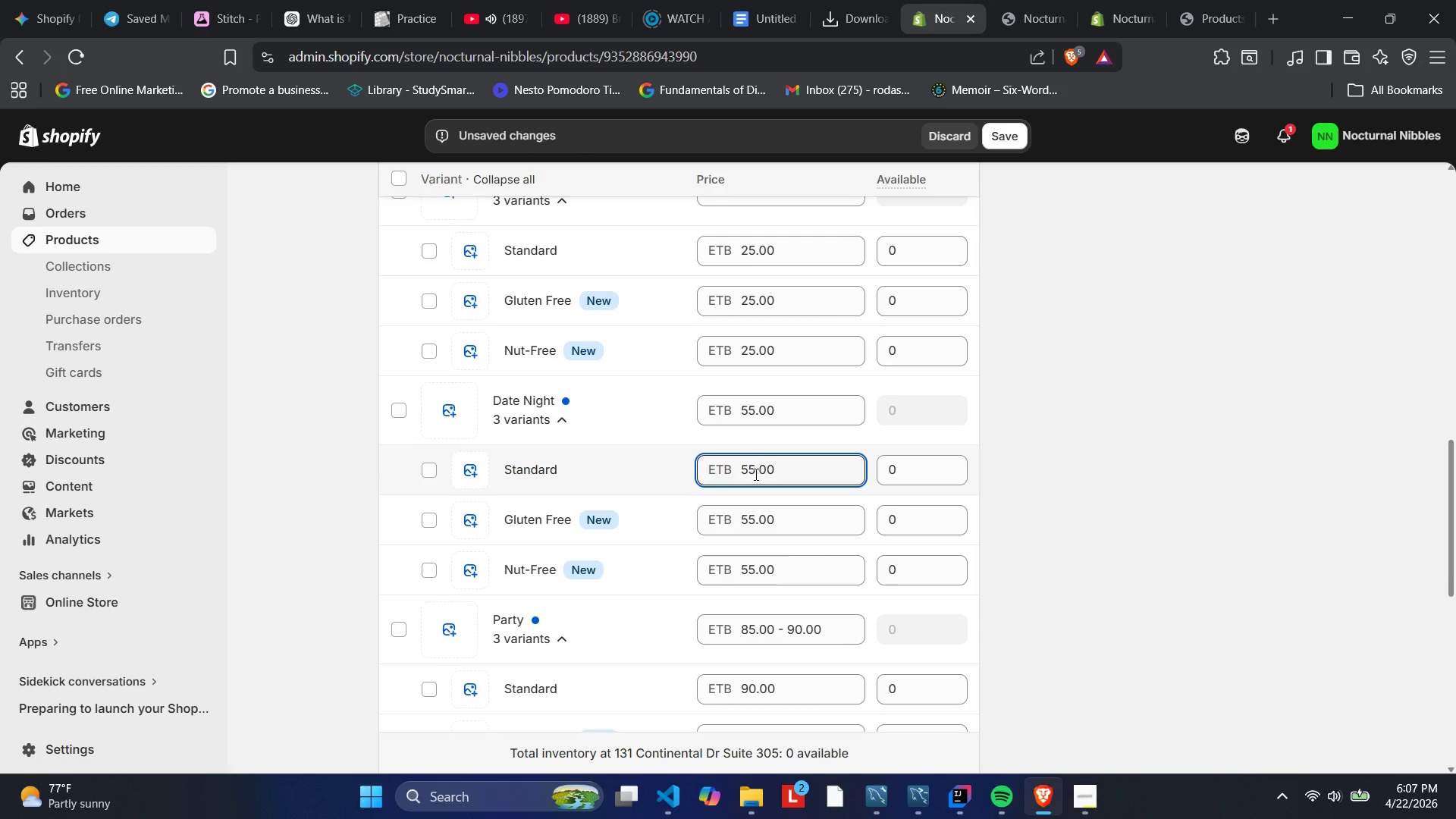 
left_click([755, 474])
 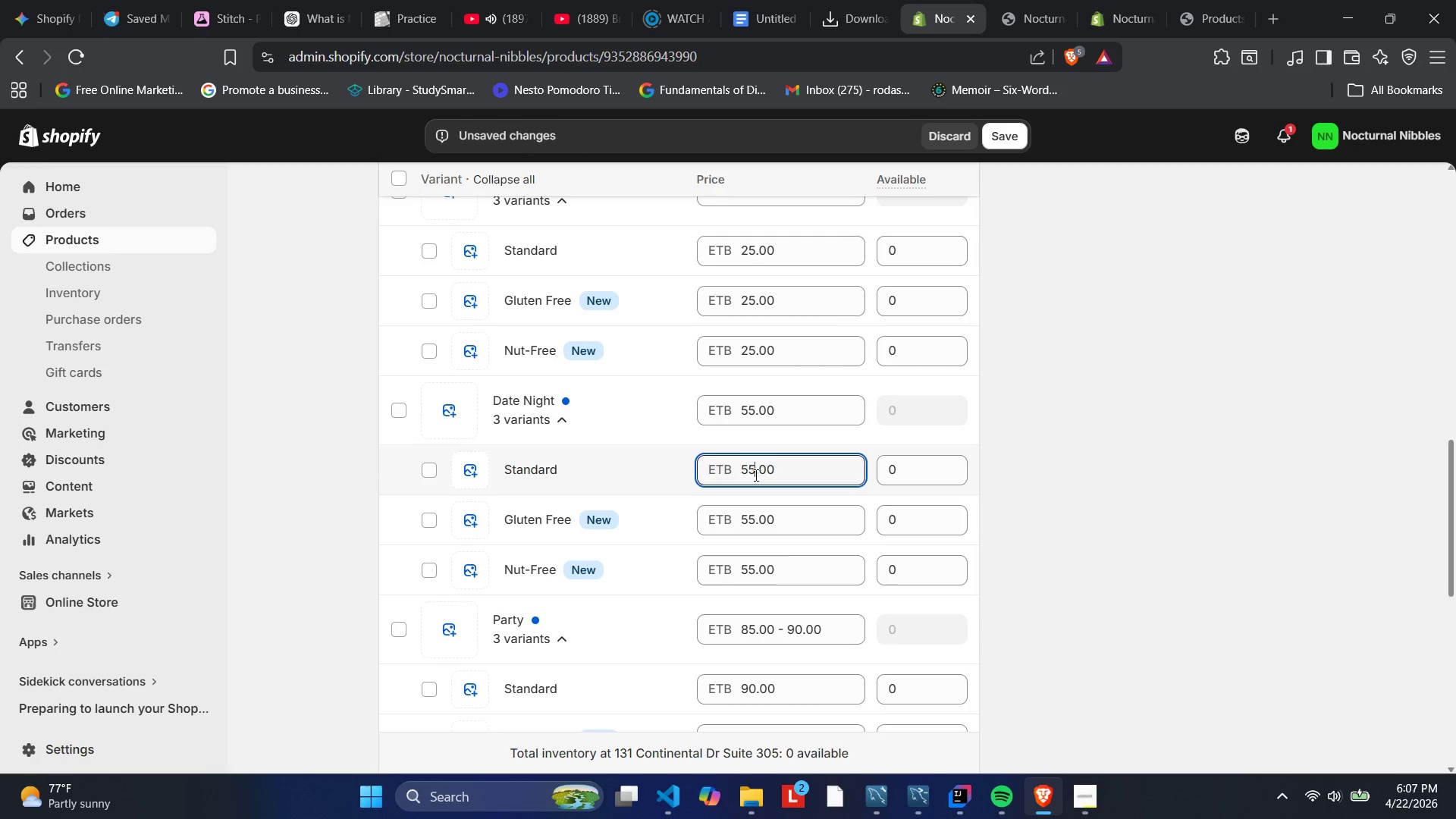 
key(Backspace)
 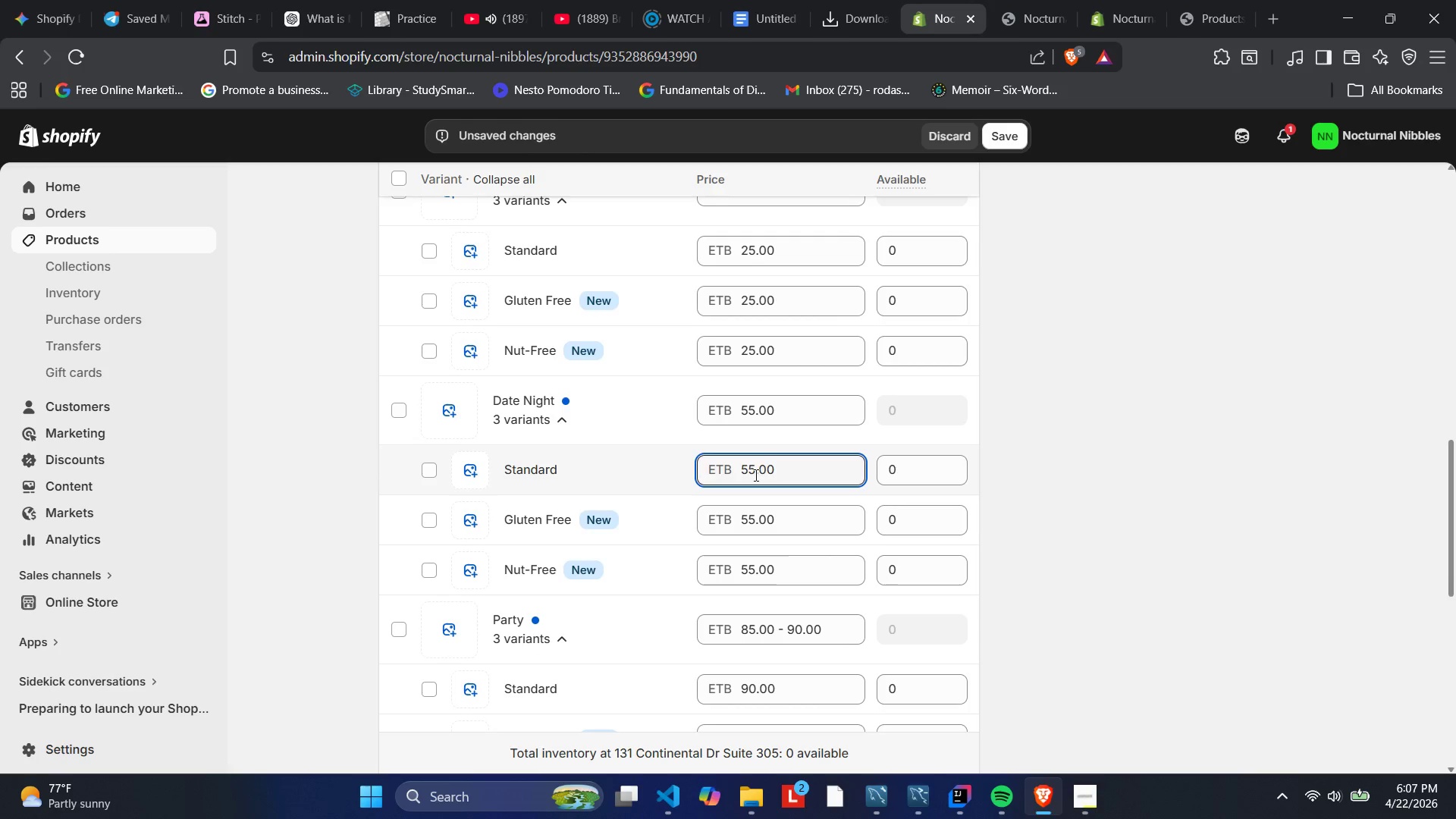 
key(Backspace)
 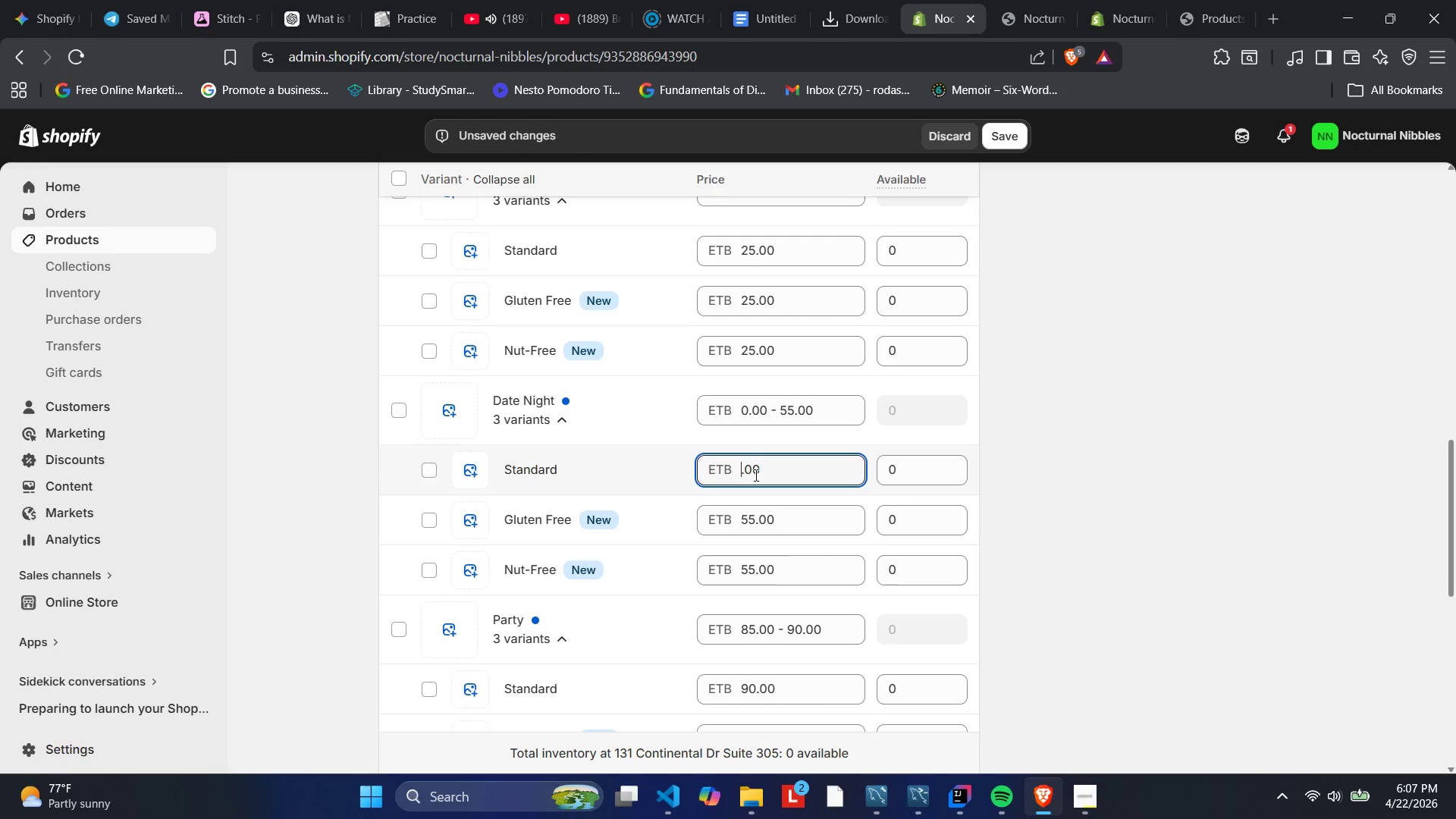 
key(Numpad6)
 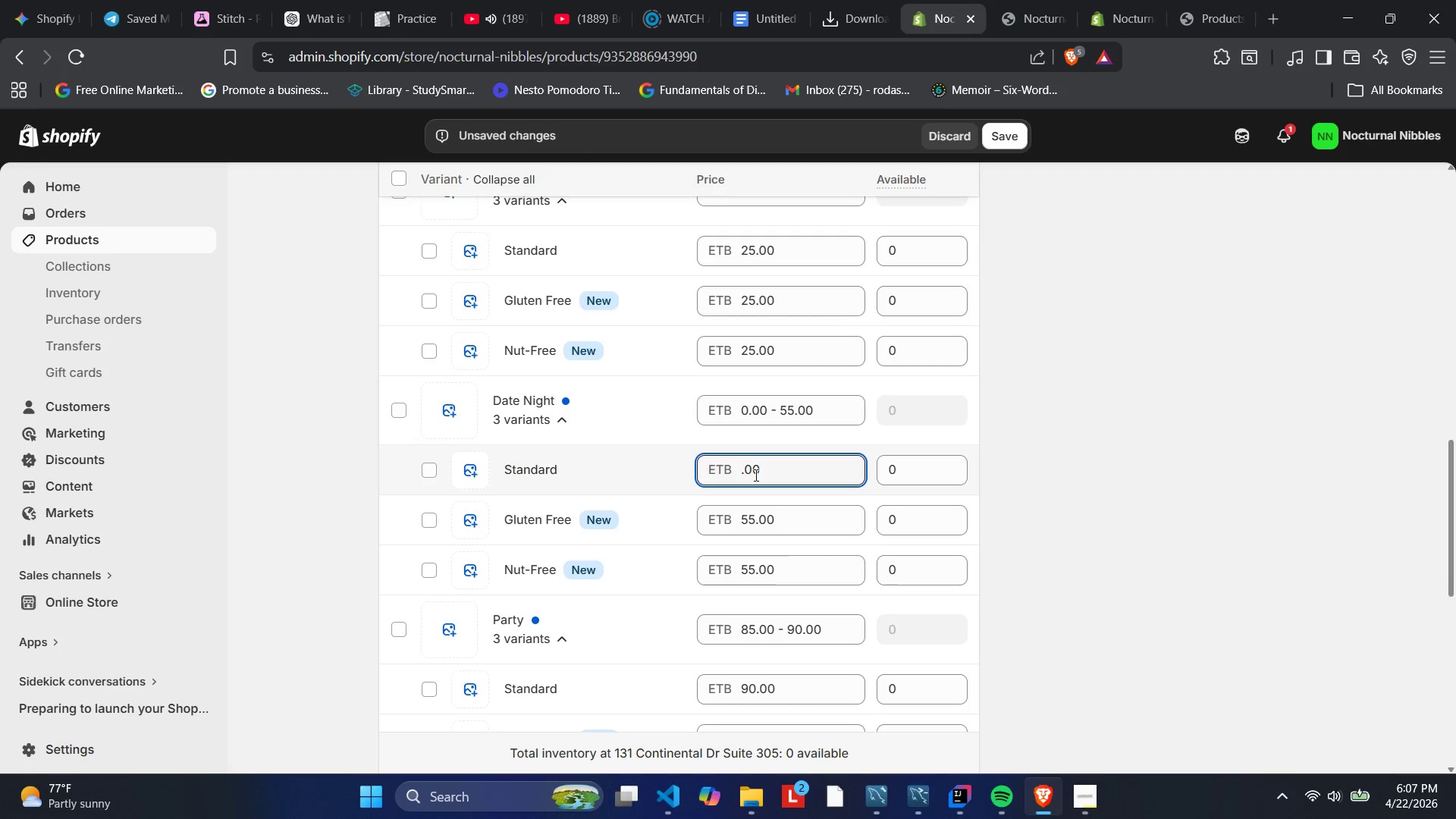 
key(Numpad5)
 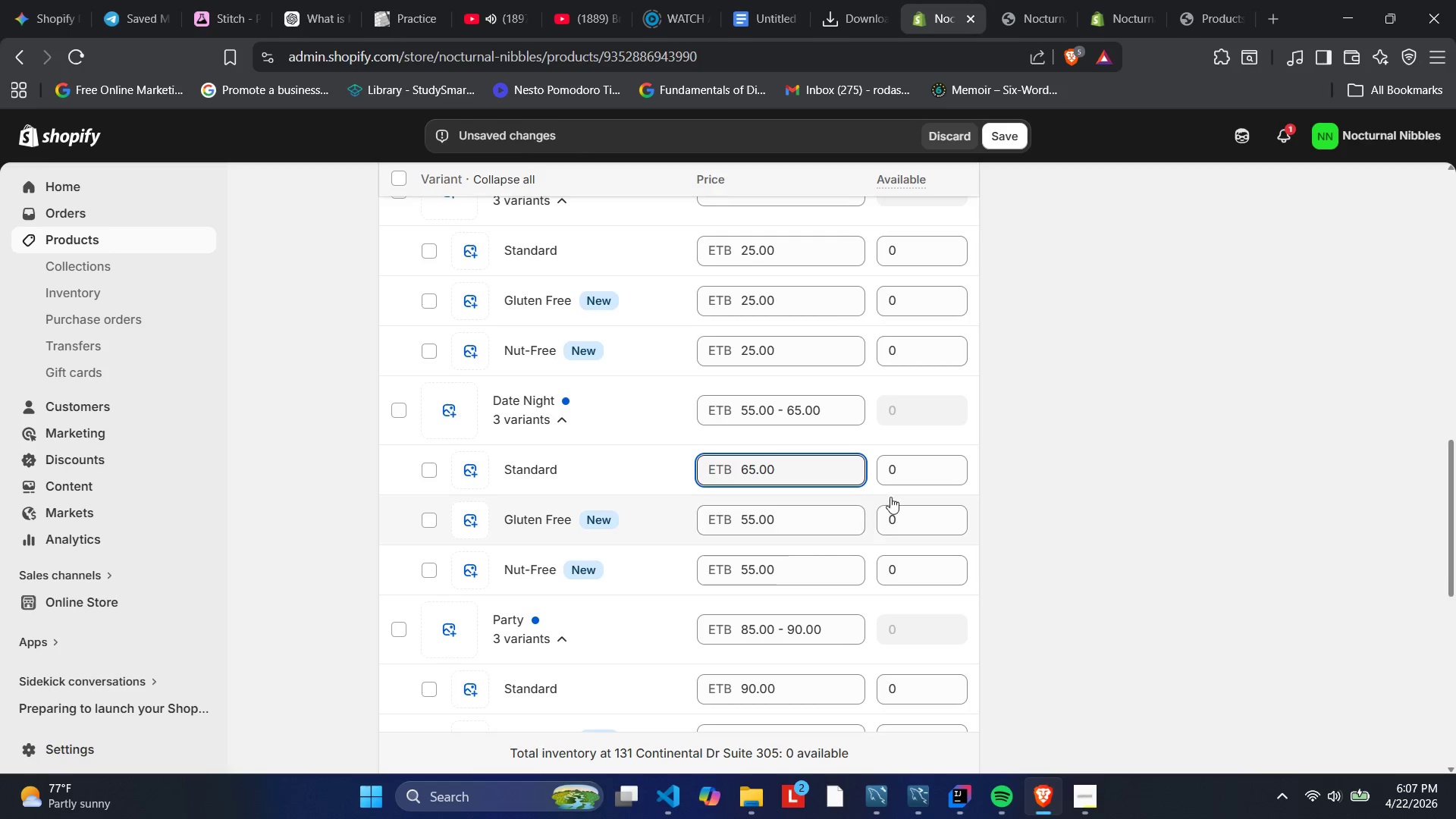 
scroll: coordinate [829, 534], scroll_direction: down, amount: 1.0
 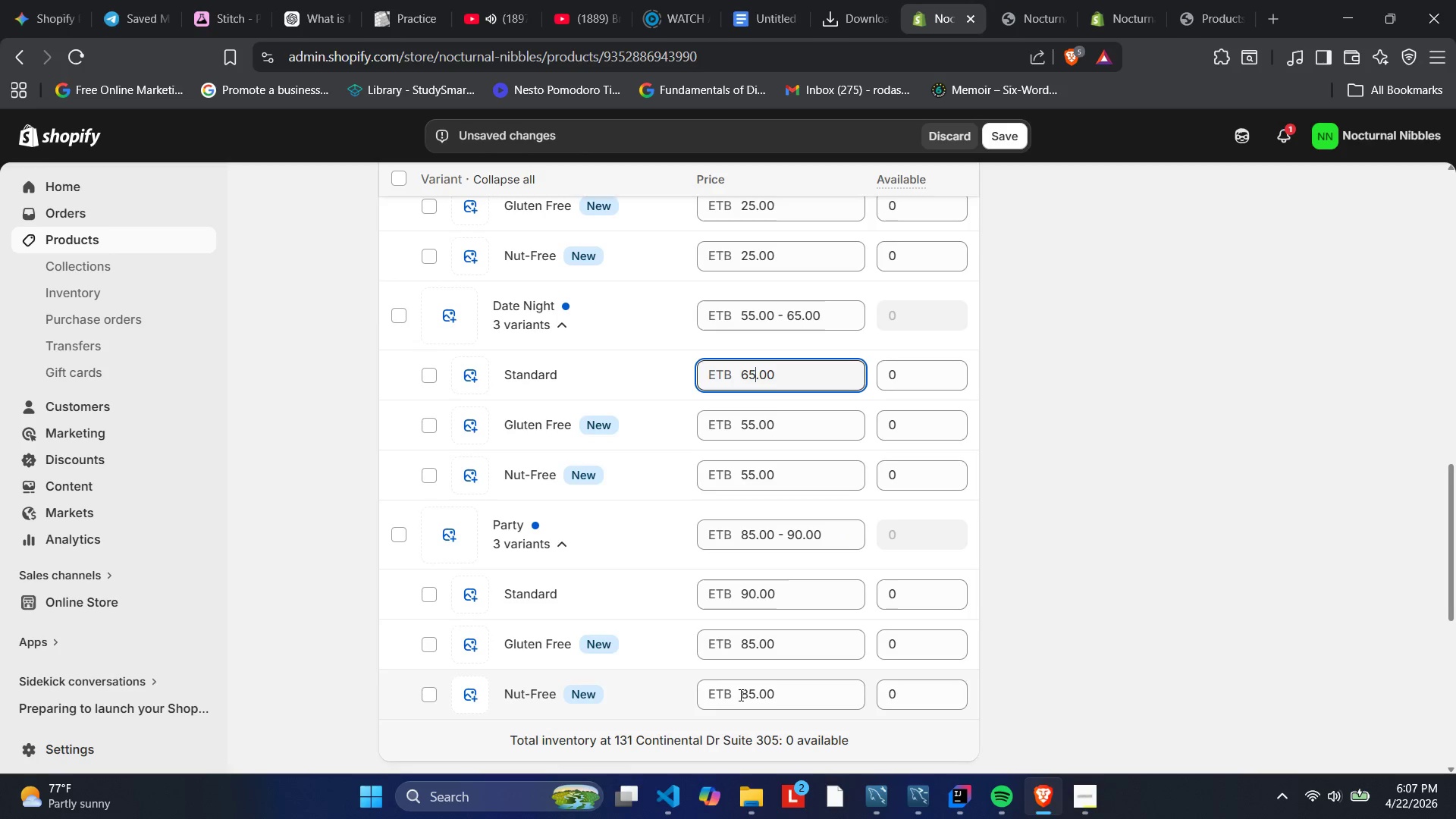 
scroll: coordinate [746, 560], scroll_direction: up, amount: 3.0
 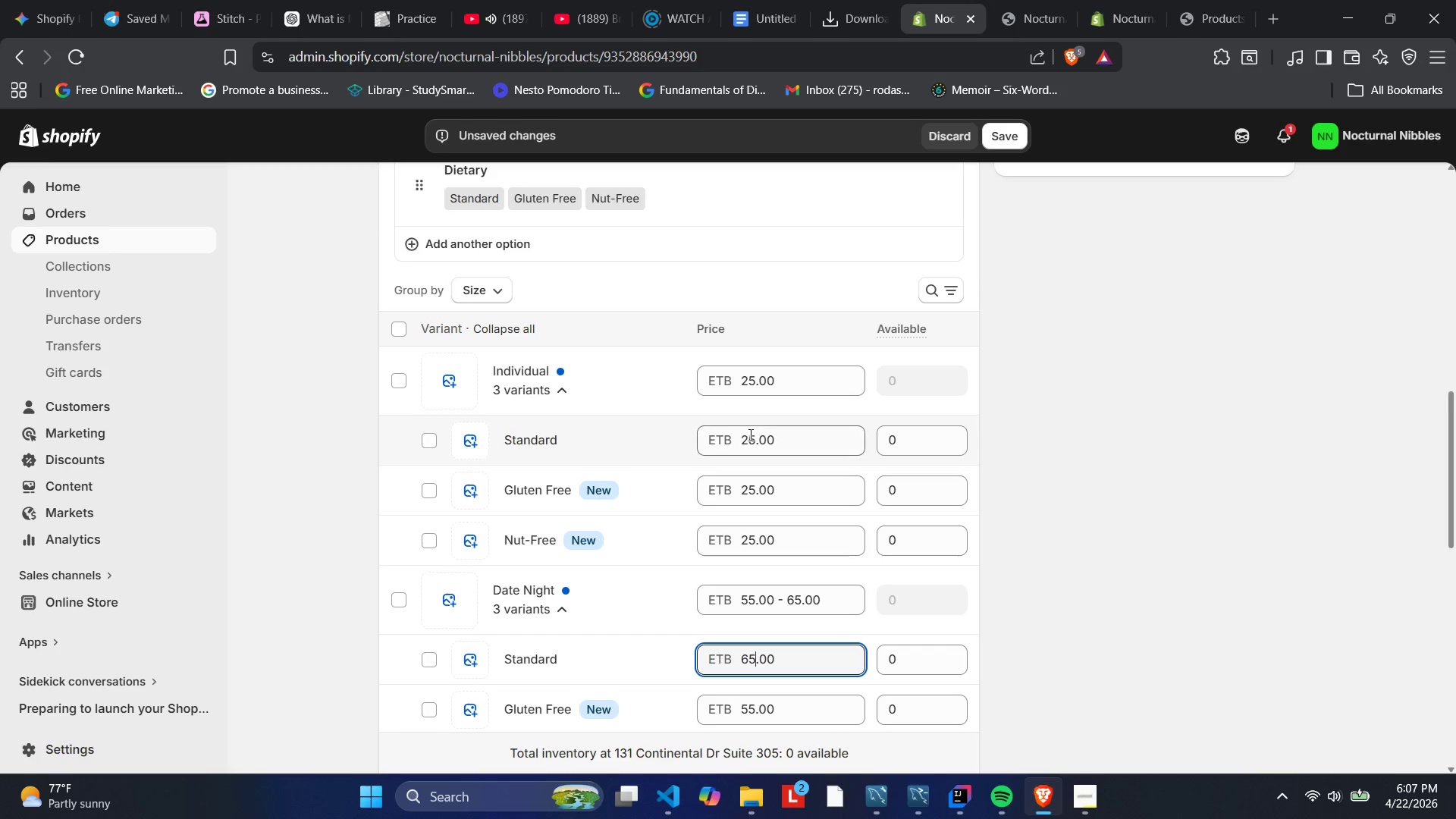 
left_click([753, 438])
 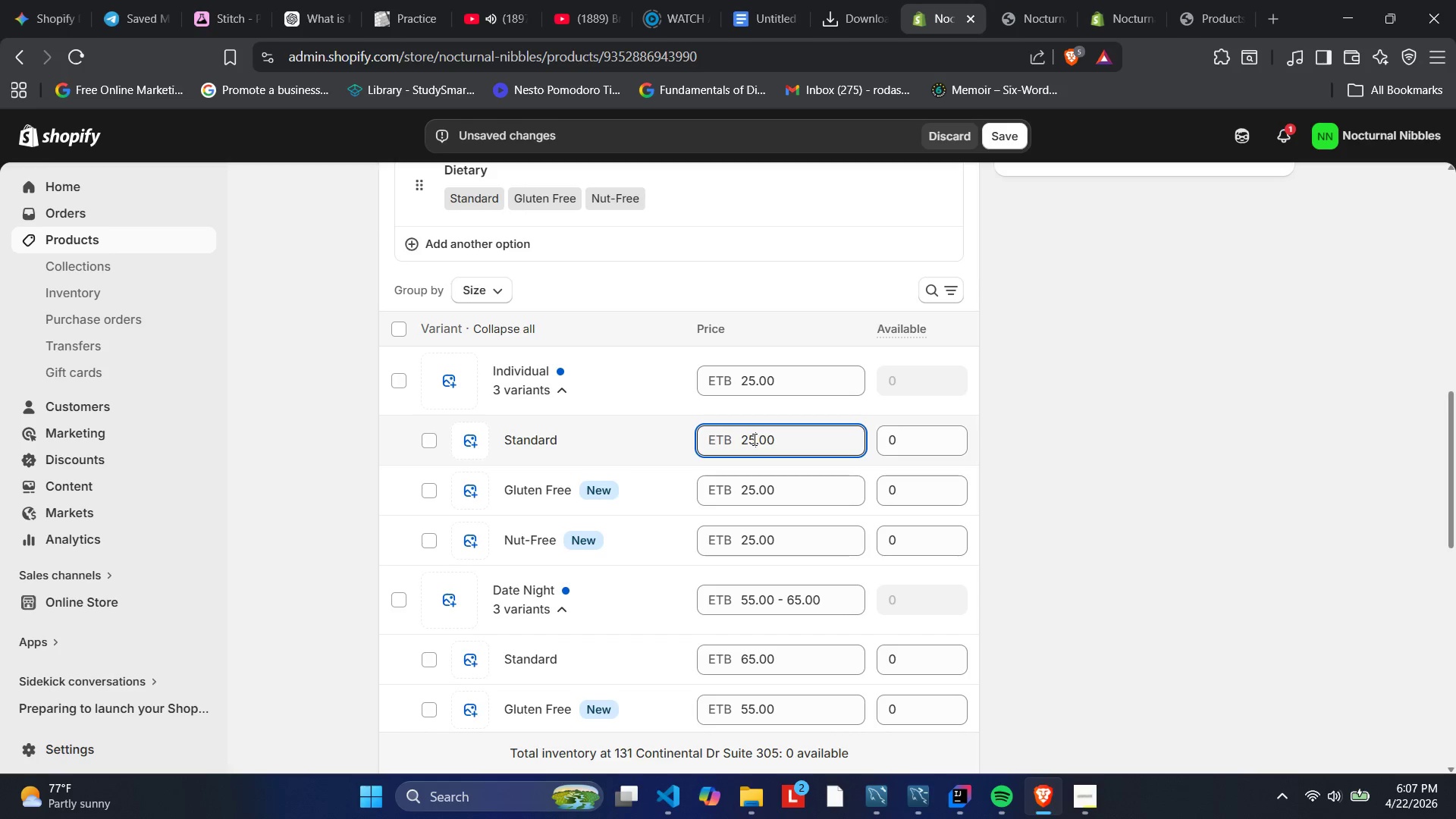 
key(Backspace)
 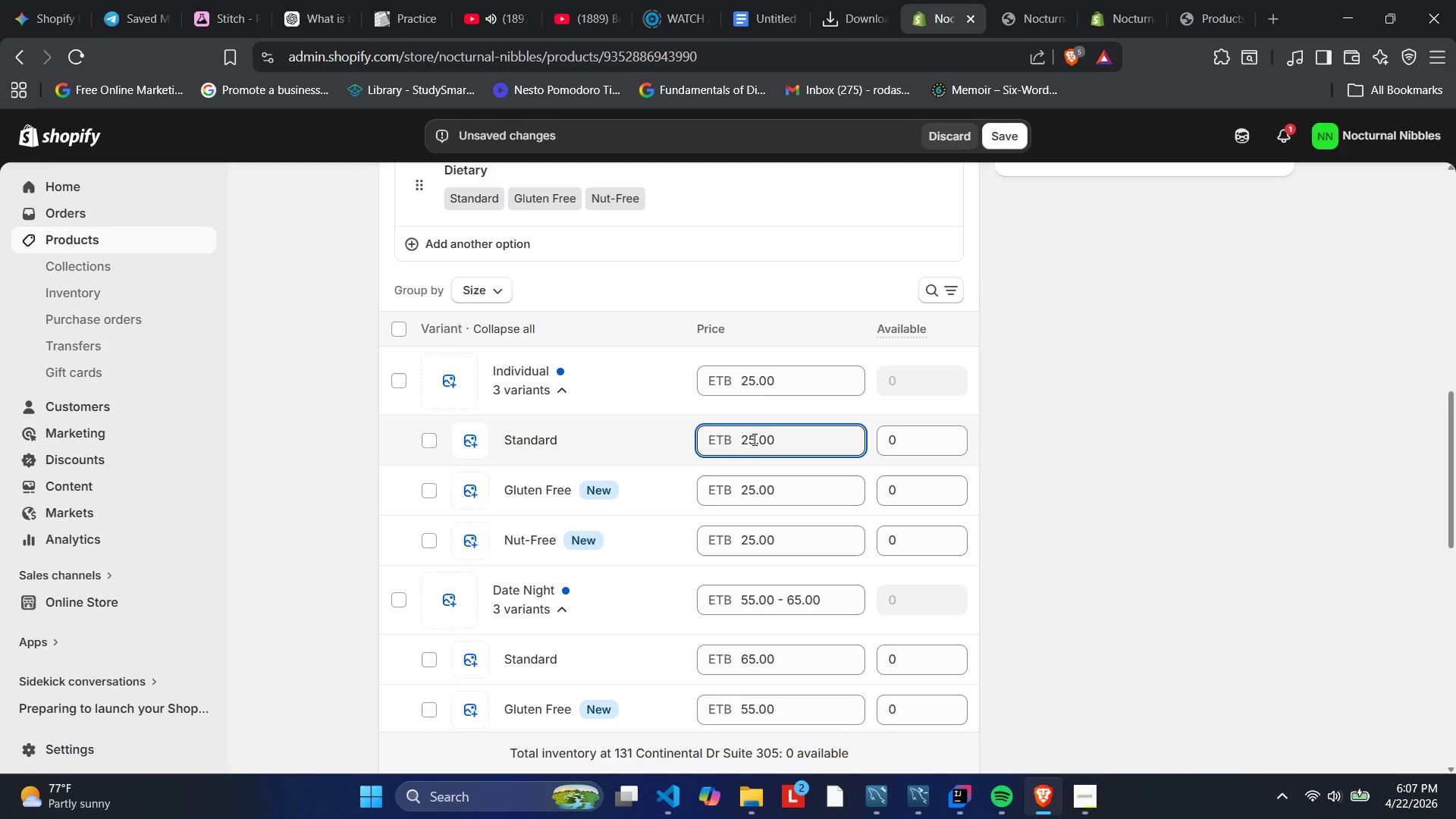 
key(Backspace)
 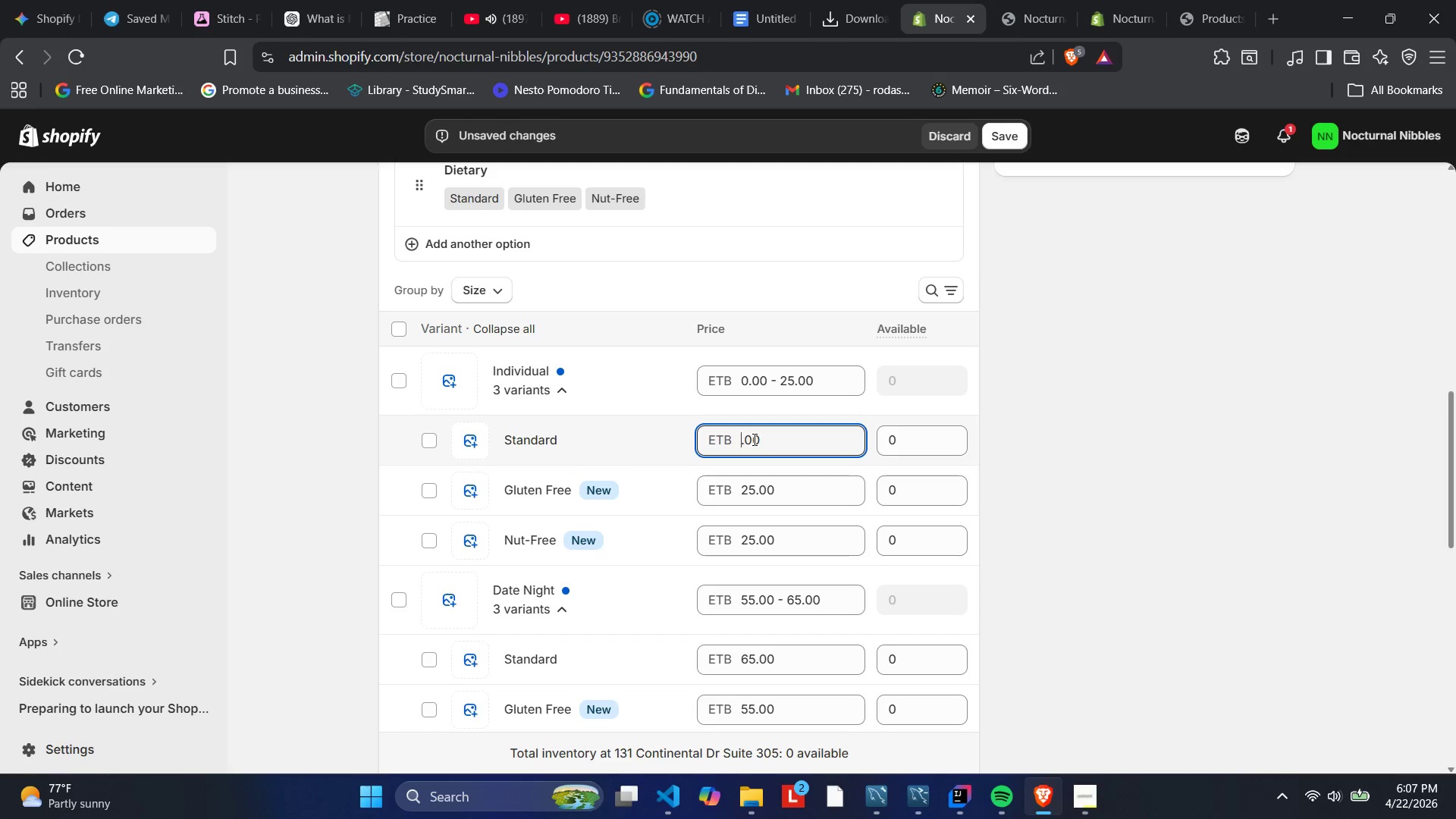 
key(Numpad3)
 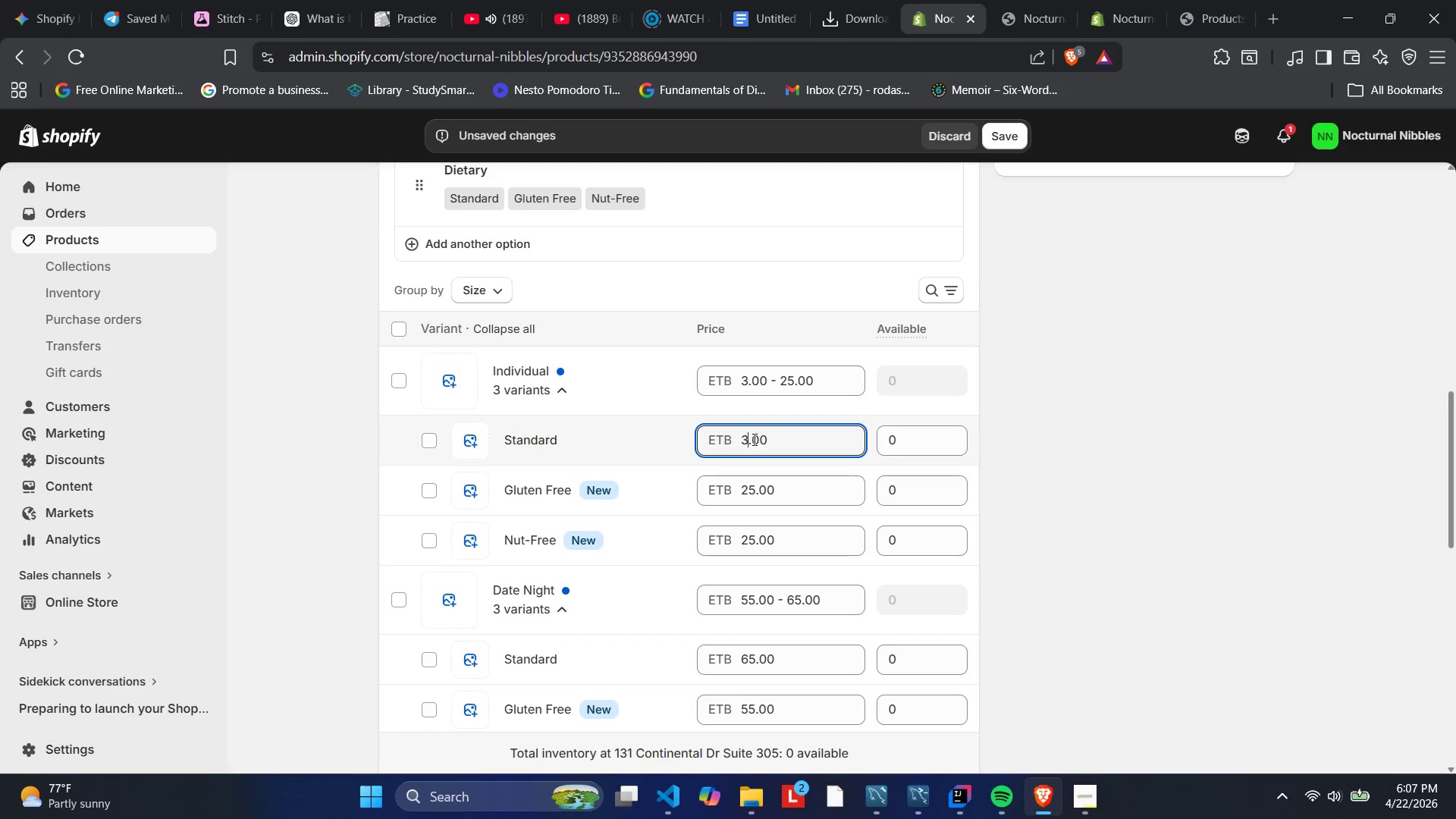 
key(Numpad5)
 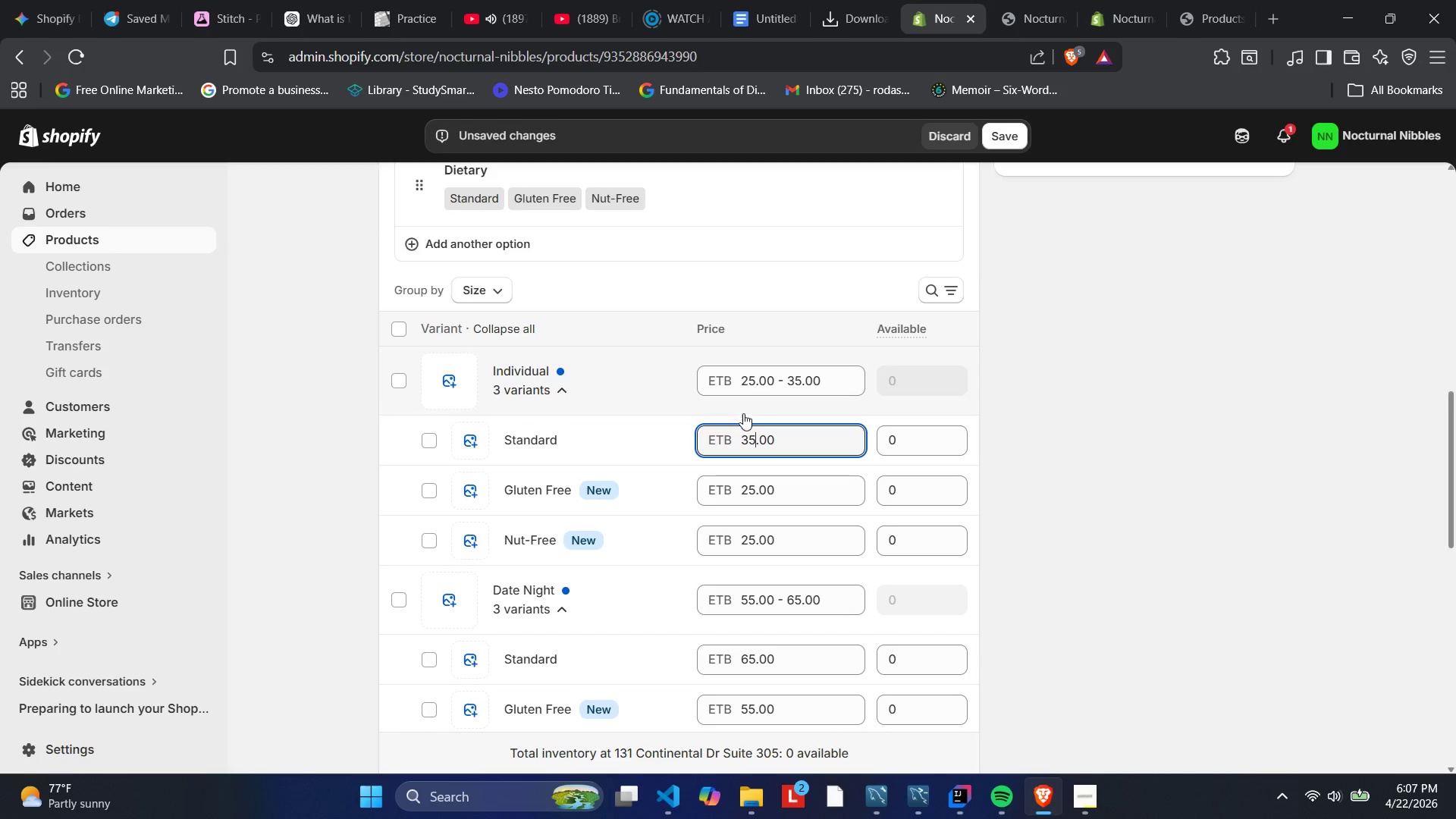 
left_click([918, 432])
 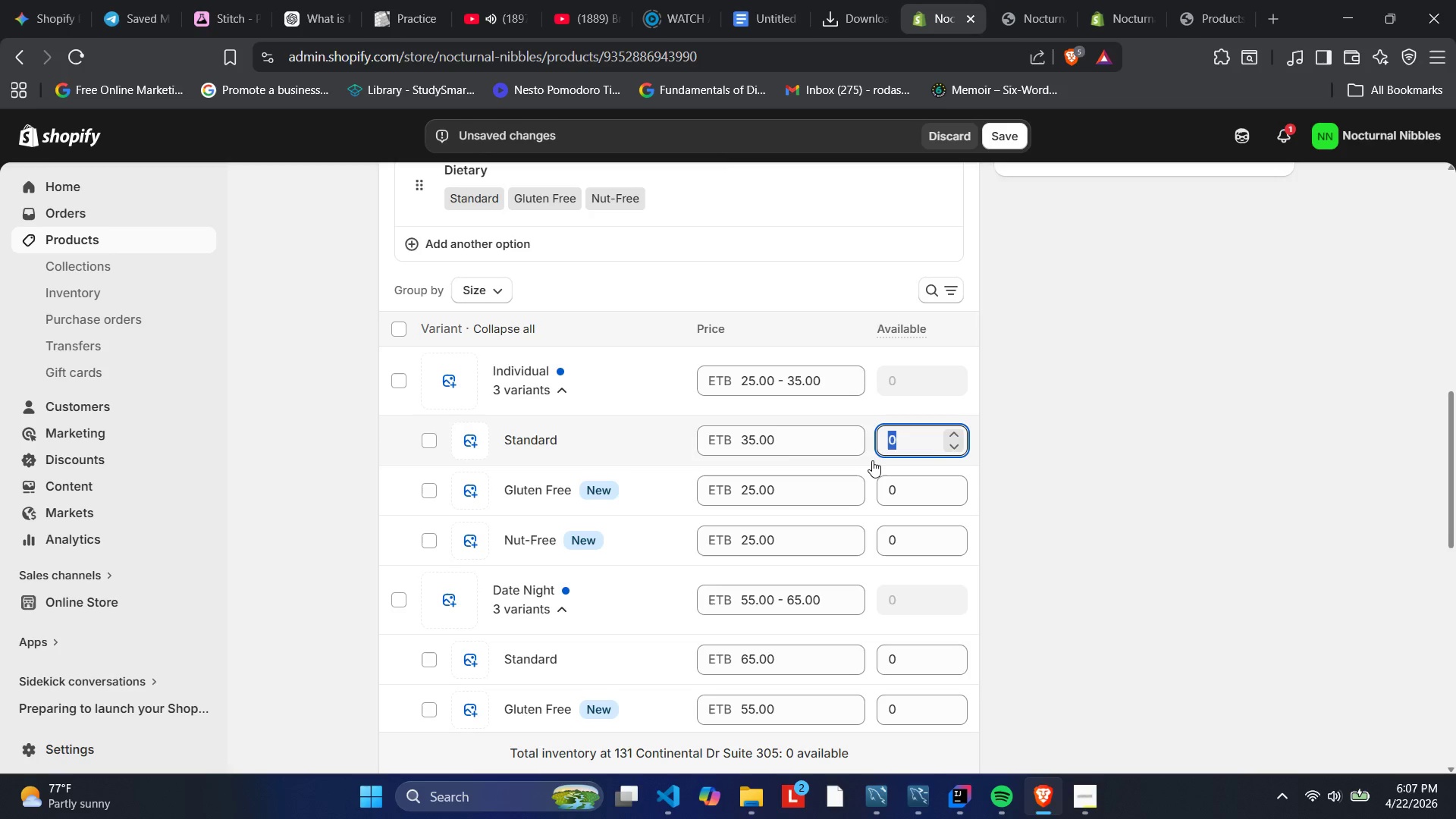 
key(Numpad5)
 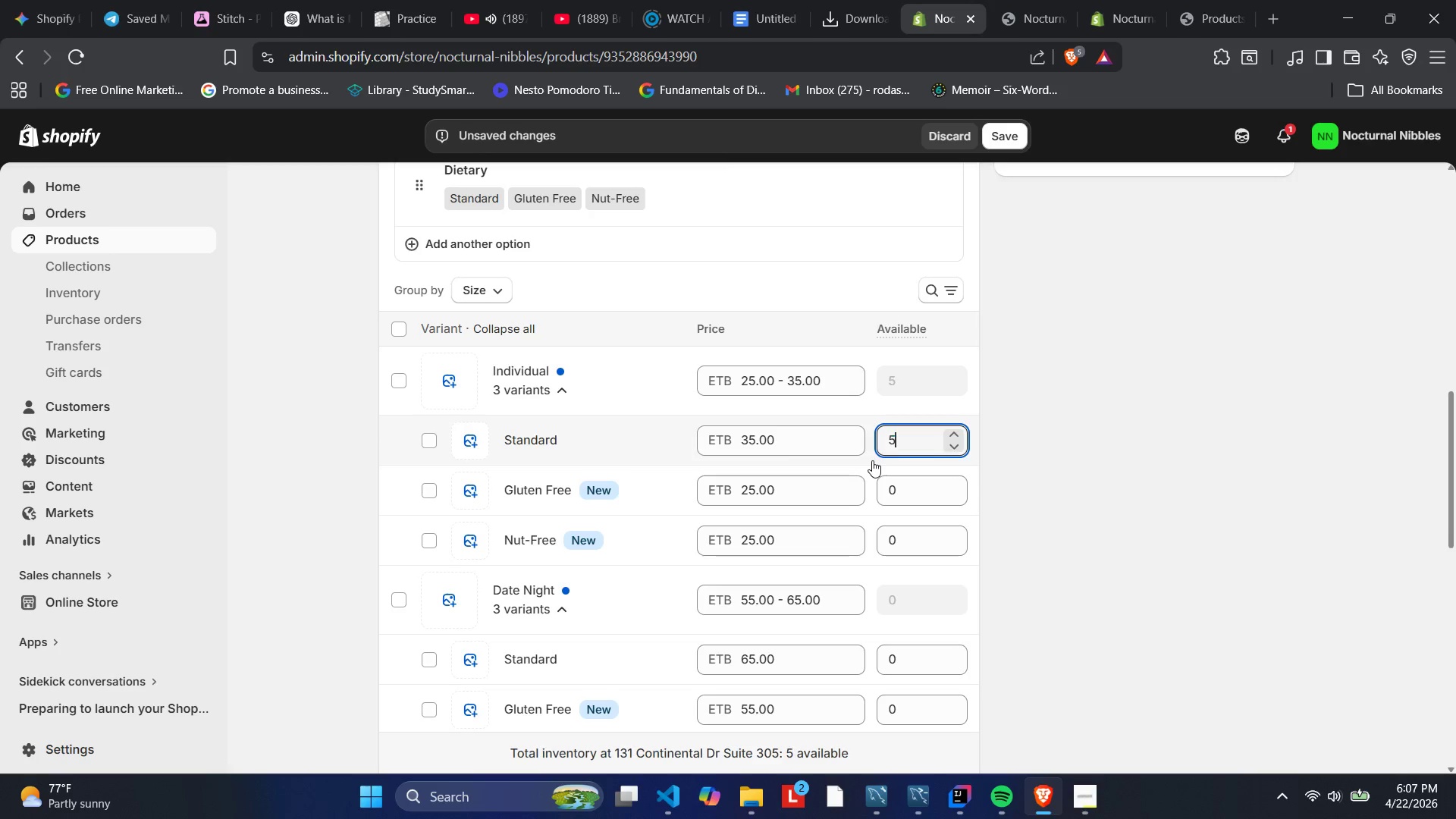 
key(Numpad0)
 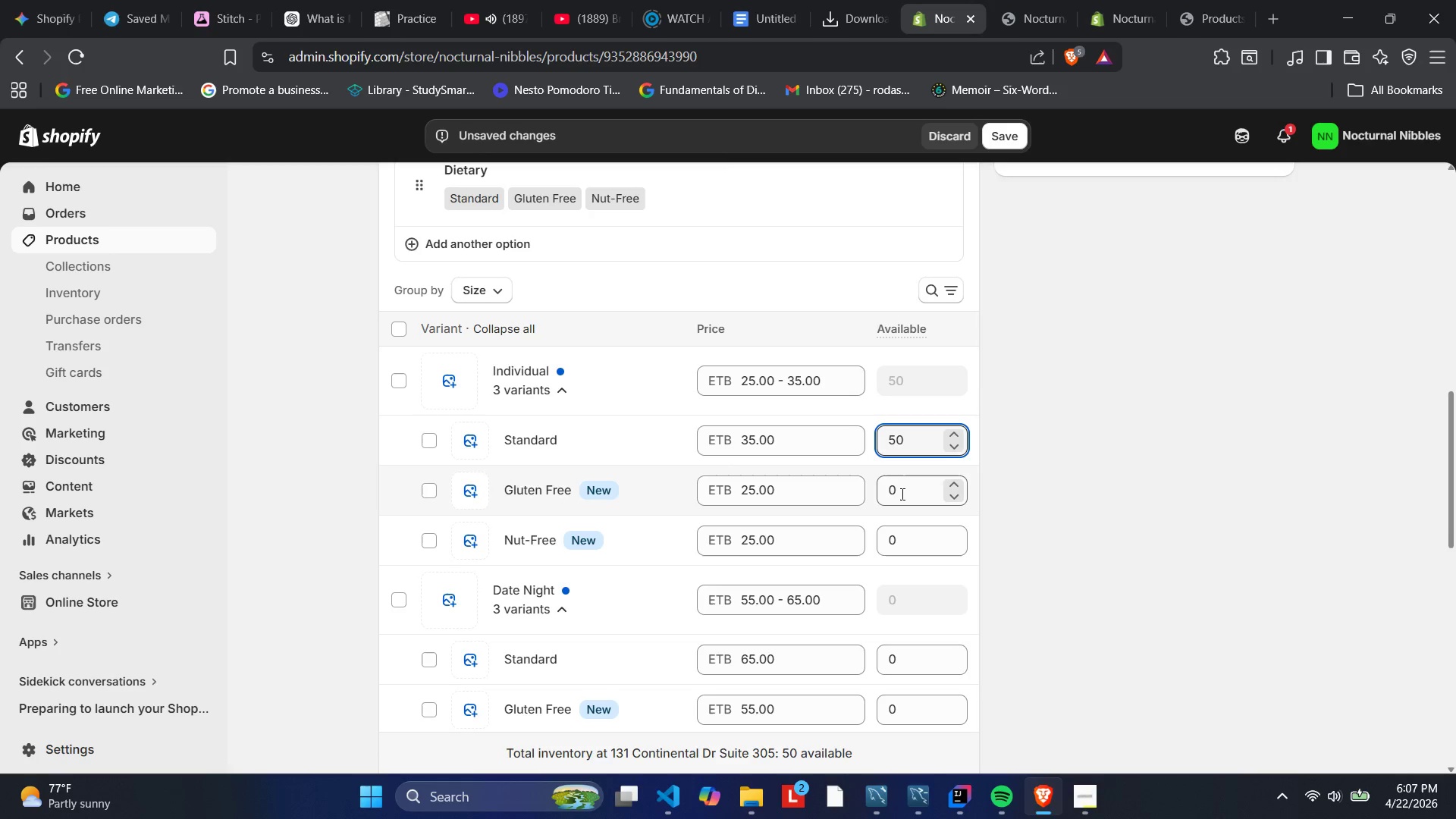 
left_click([902, 494])
 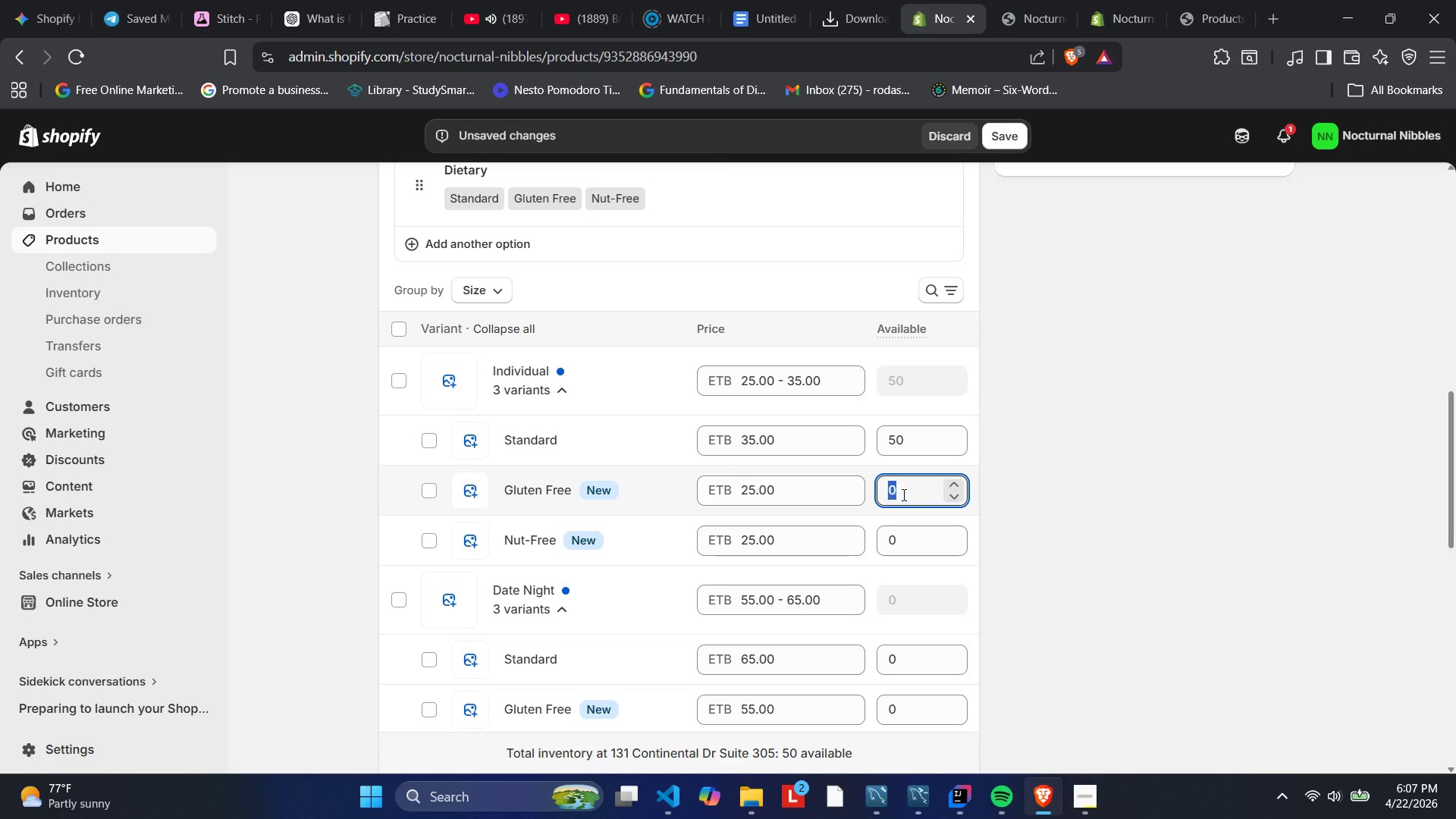 
key(Numpad5)
 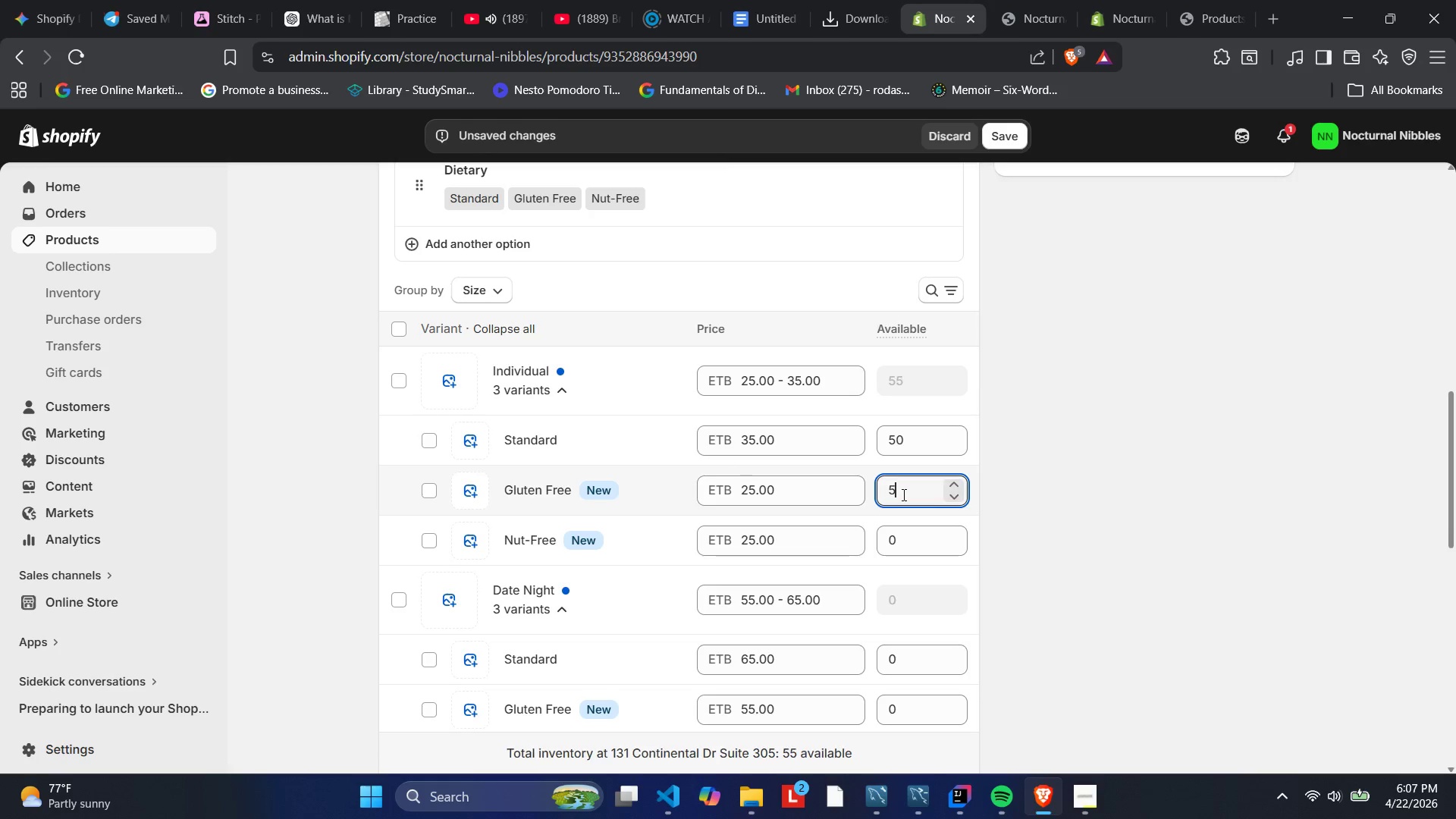 
key(Numpad0)
 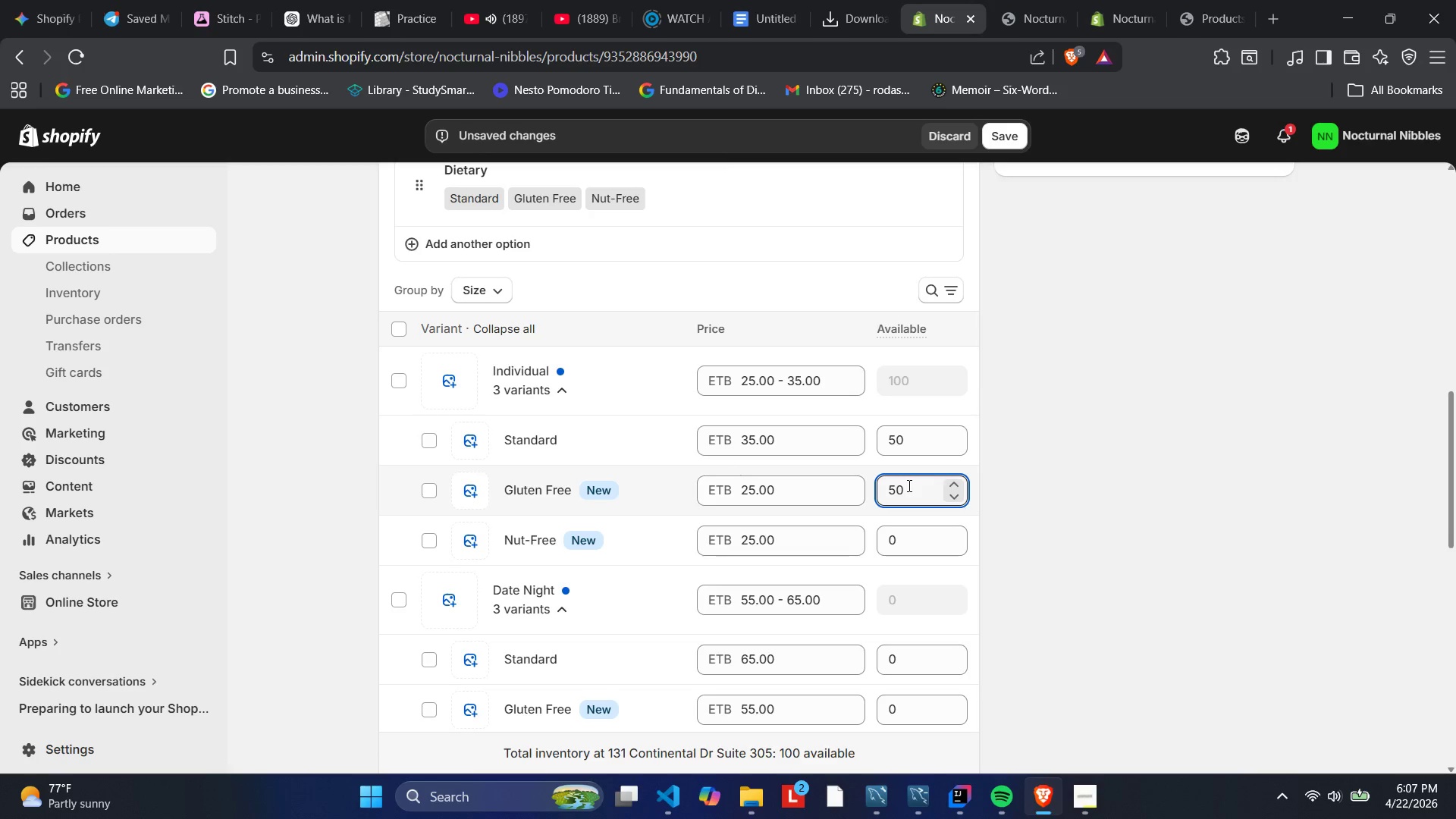 
key(Backspace)
 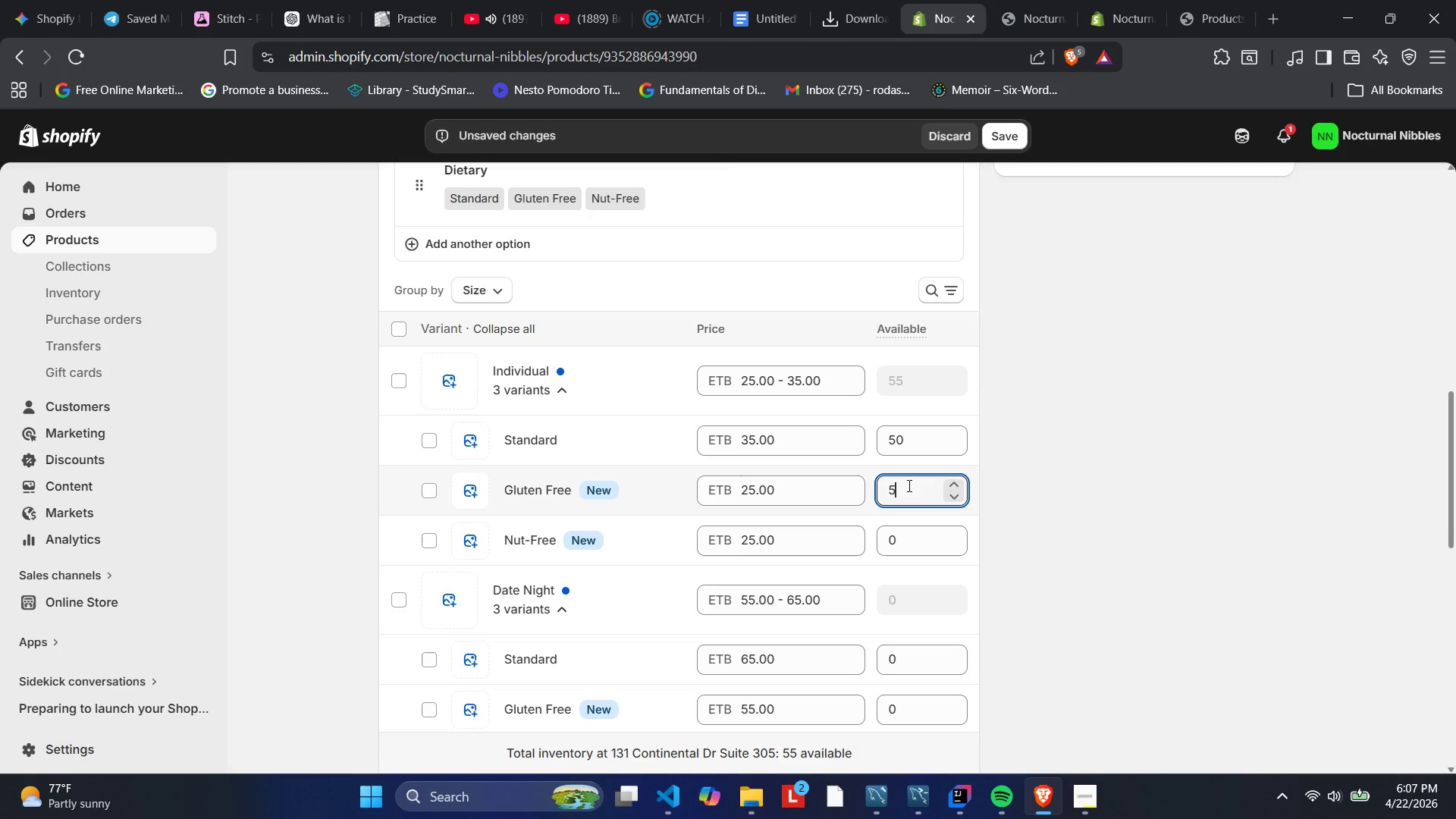 
key(Backspace)
 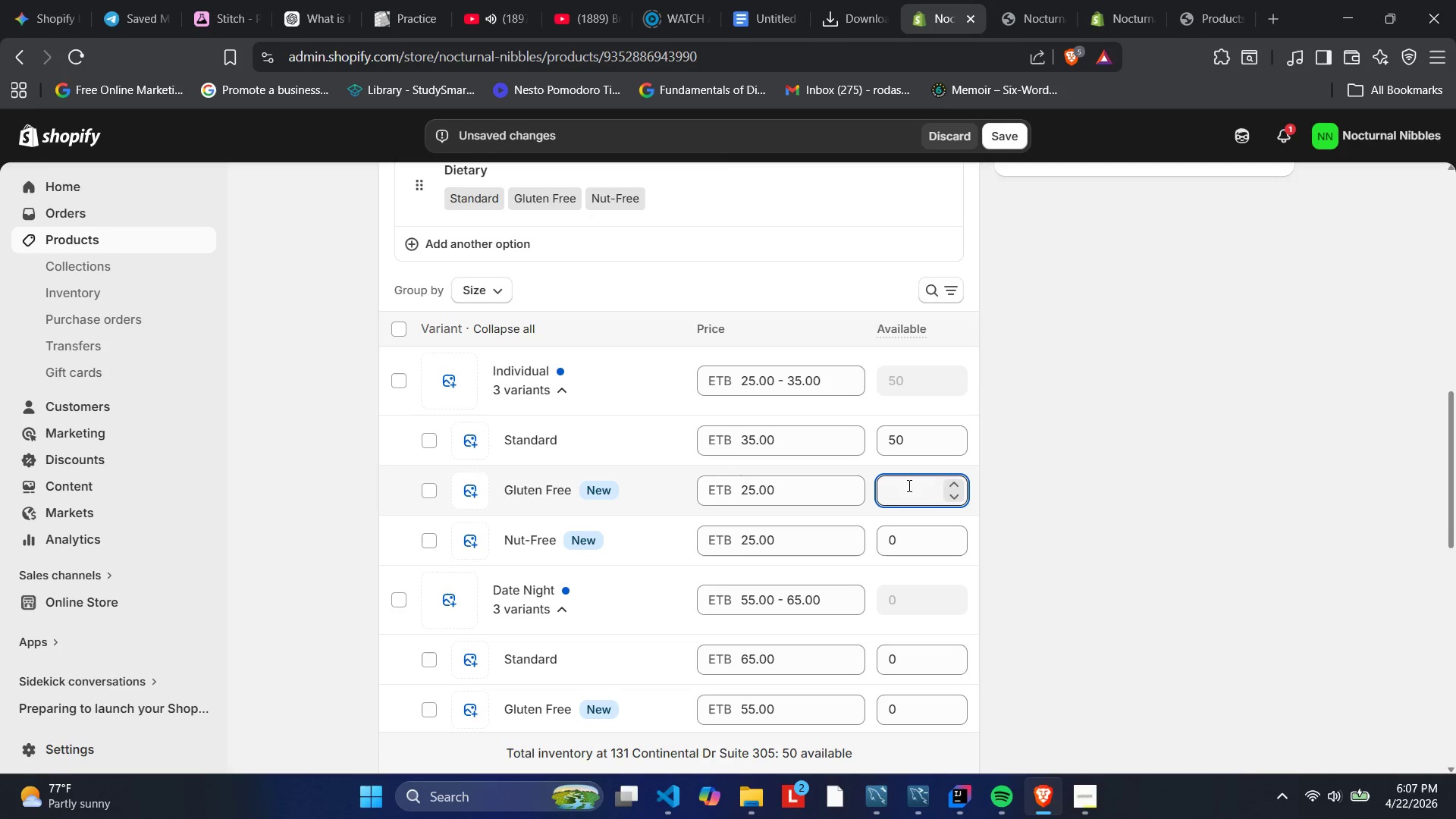 
key(Numpad5)
 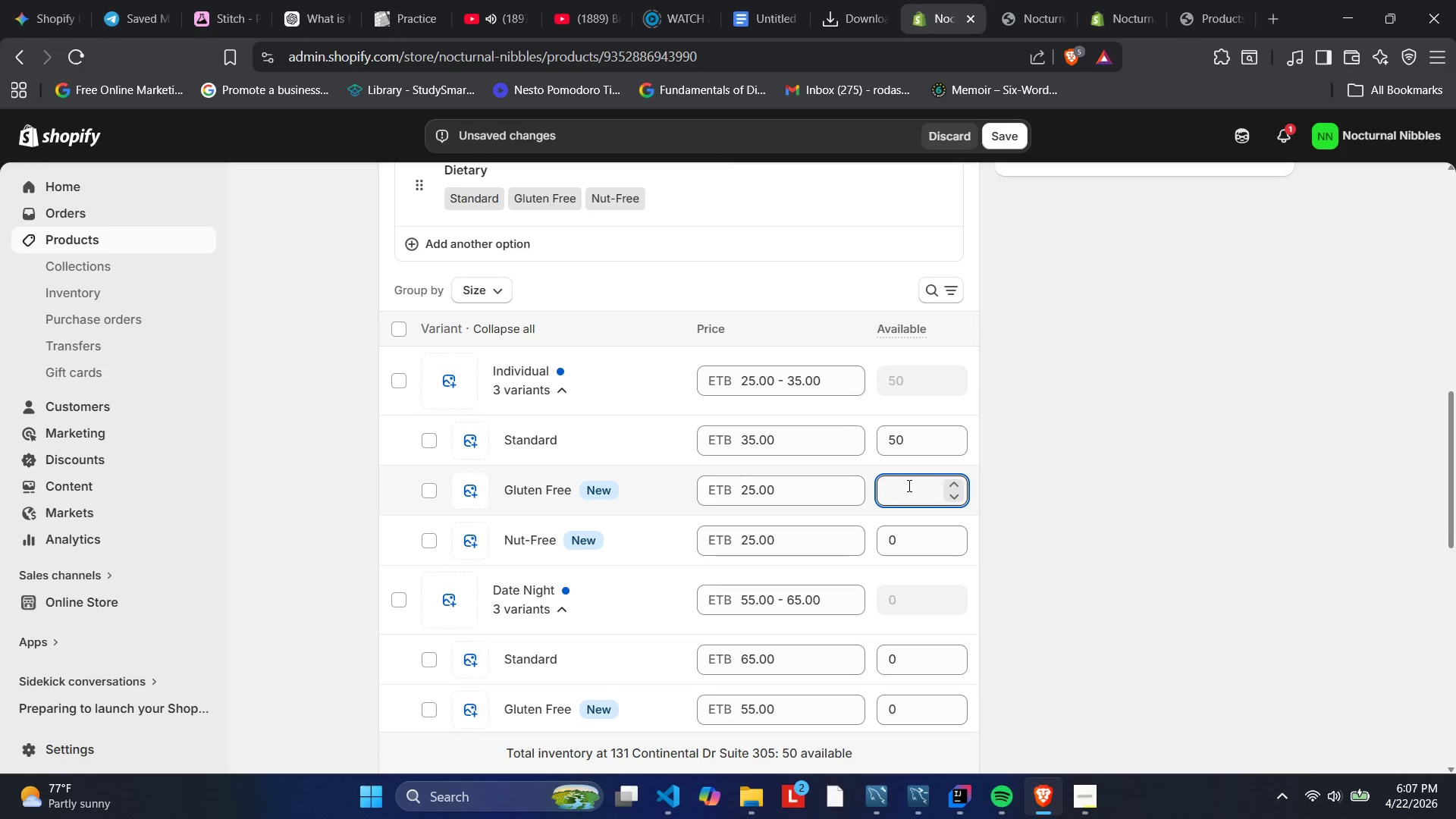 
key(Numpad0)
 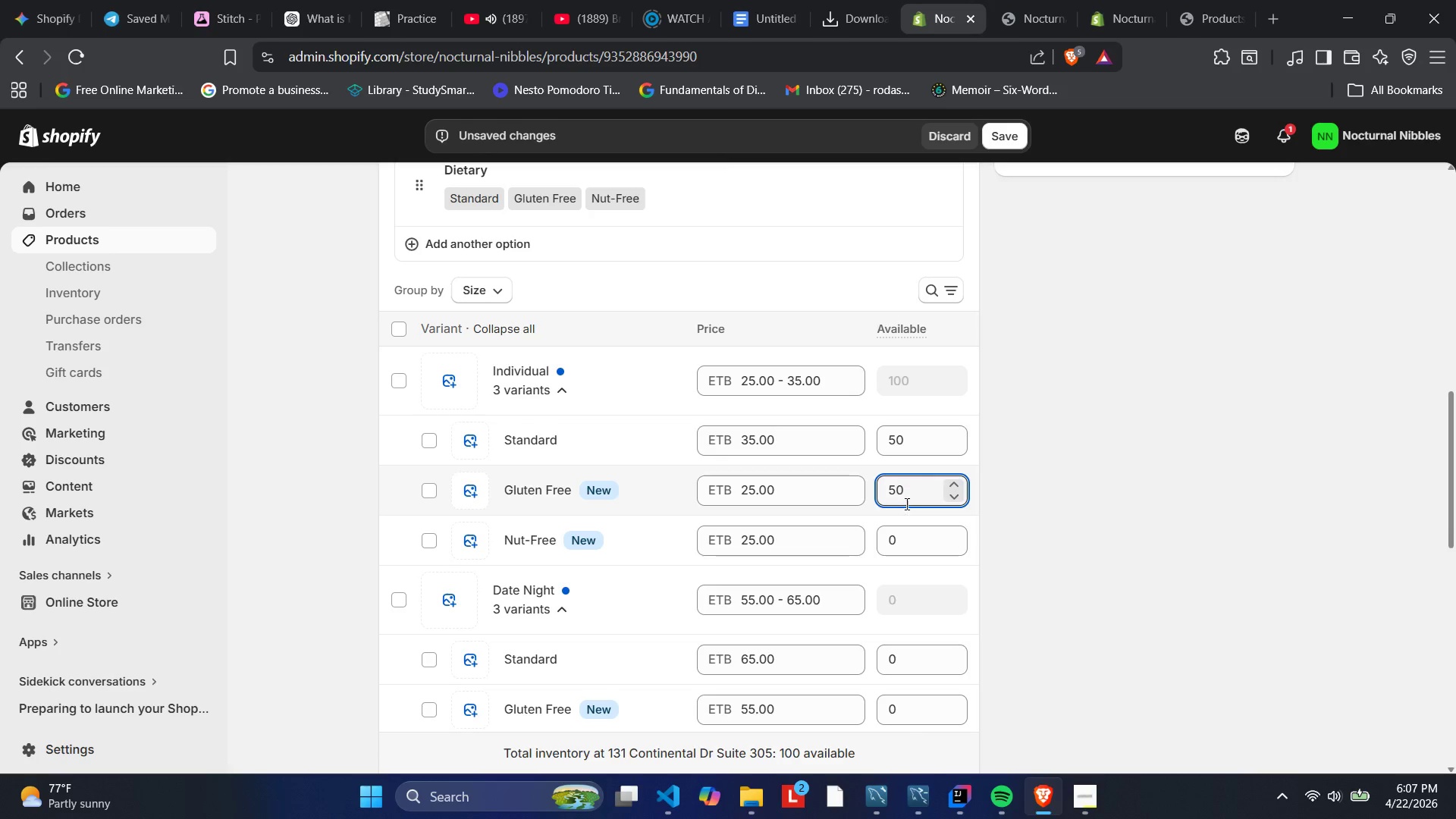 
left_click([910, 547])
 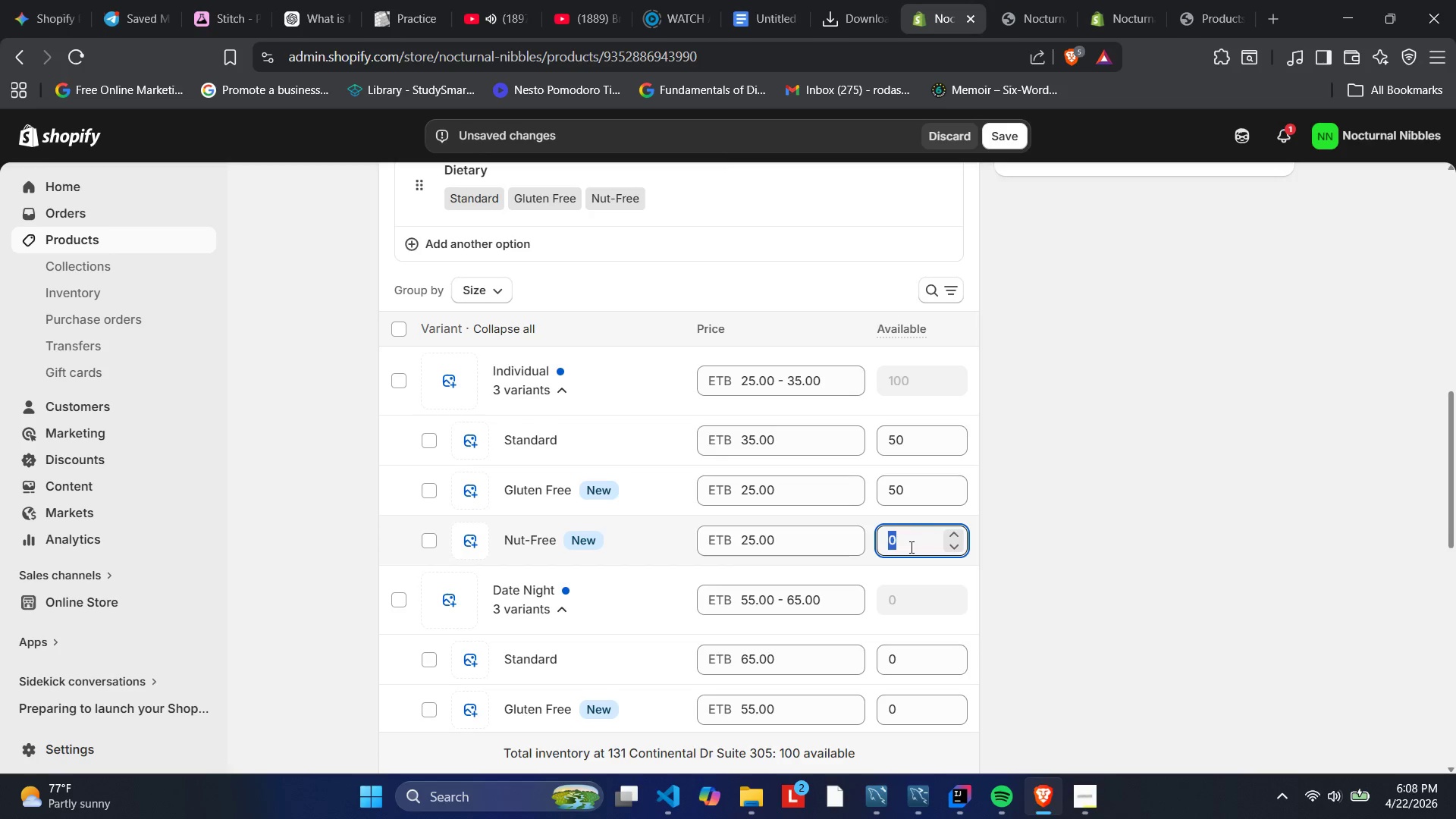 
key(Numpad5)
 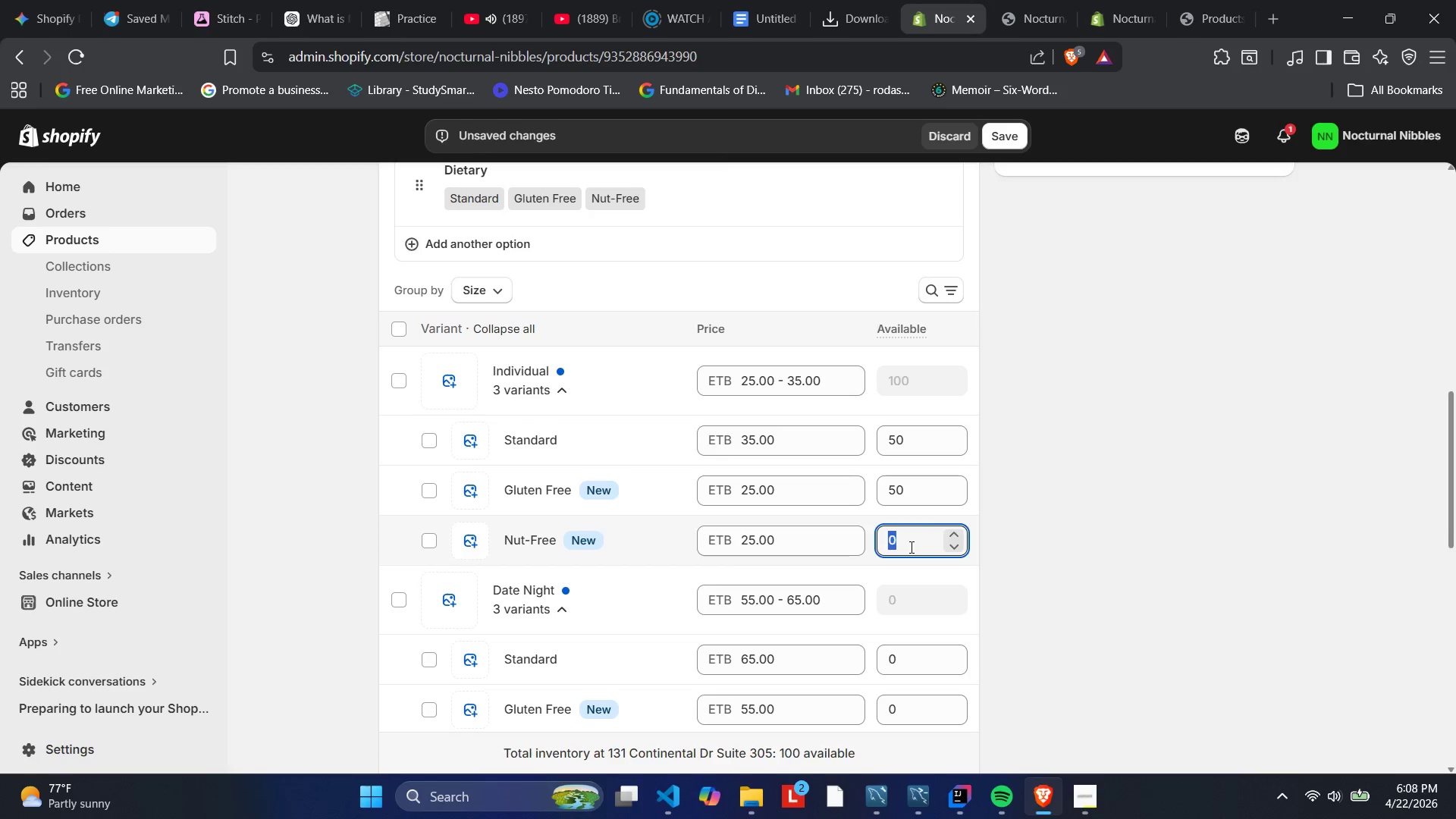 
key(Numpad0)
 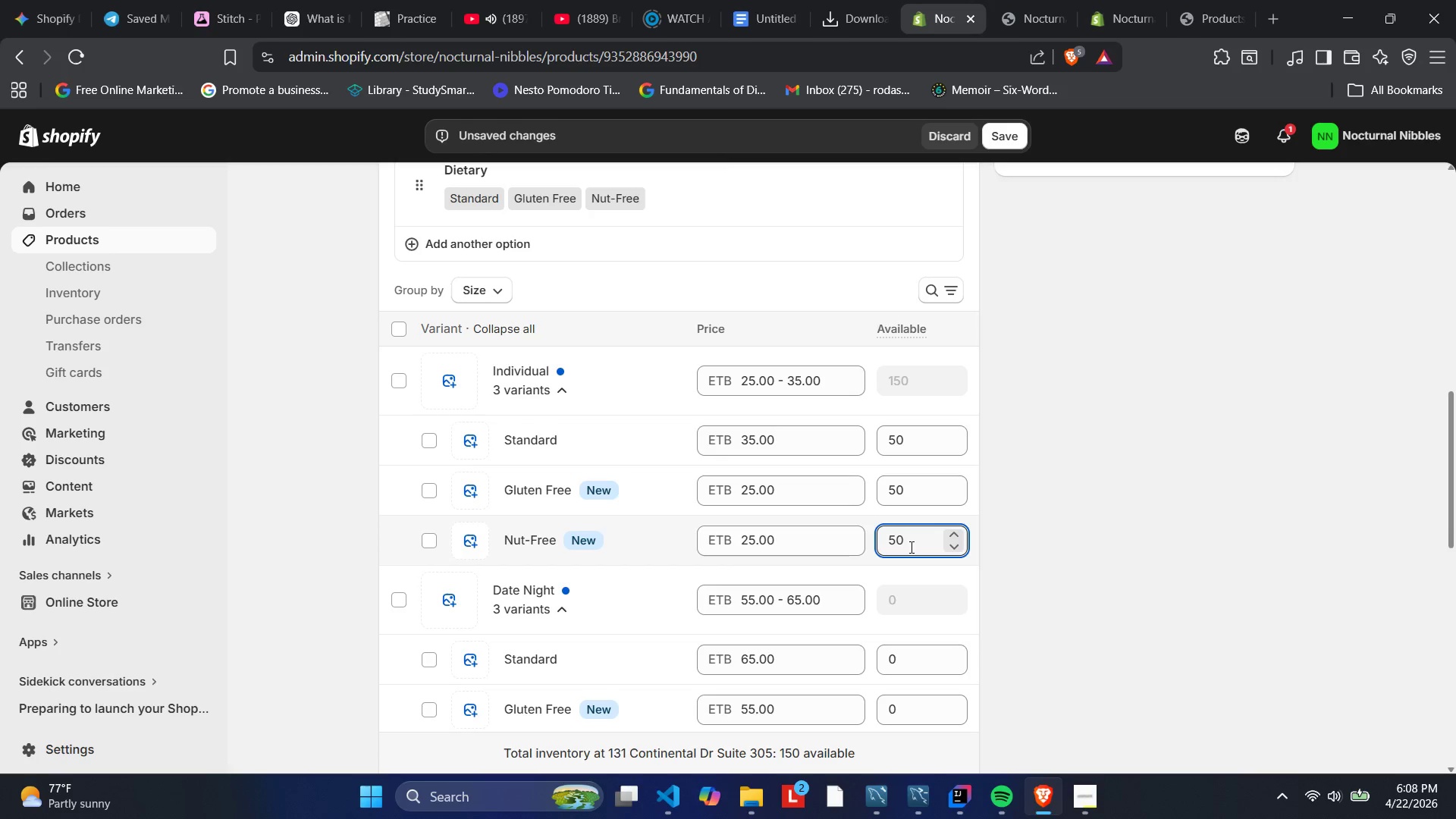 
scroll: coordinate [906, 563], scroll_direction: down, amount: 1.0
 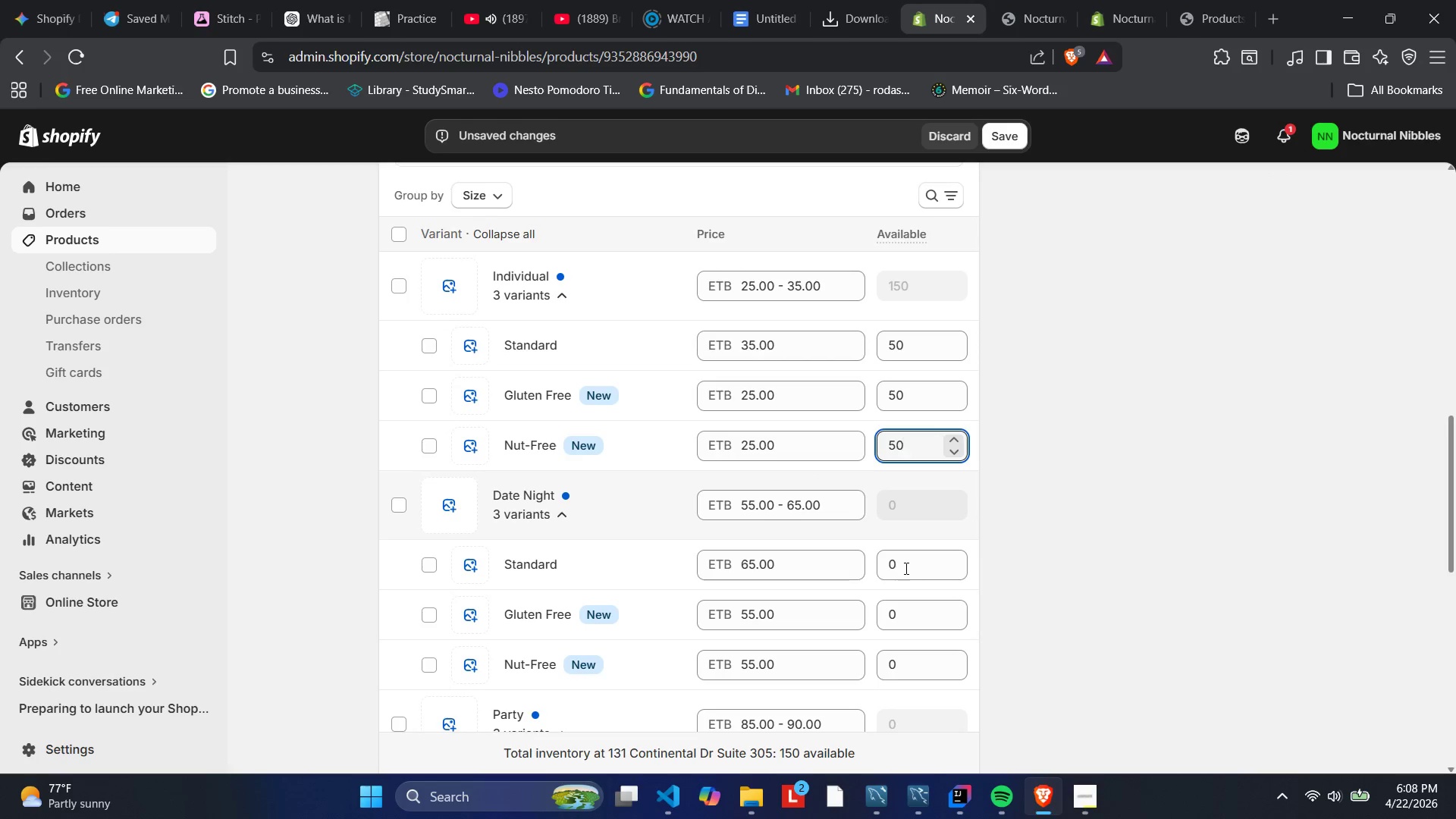 
left_click([905, 568])
 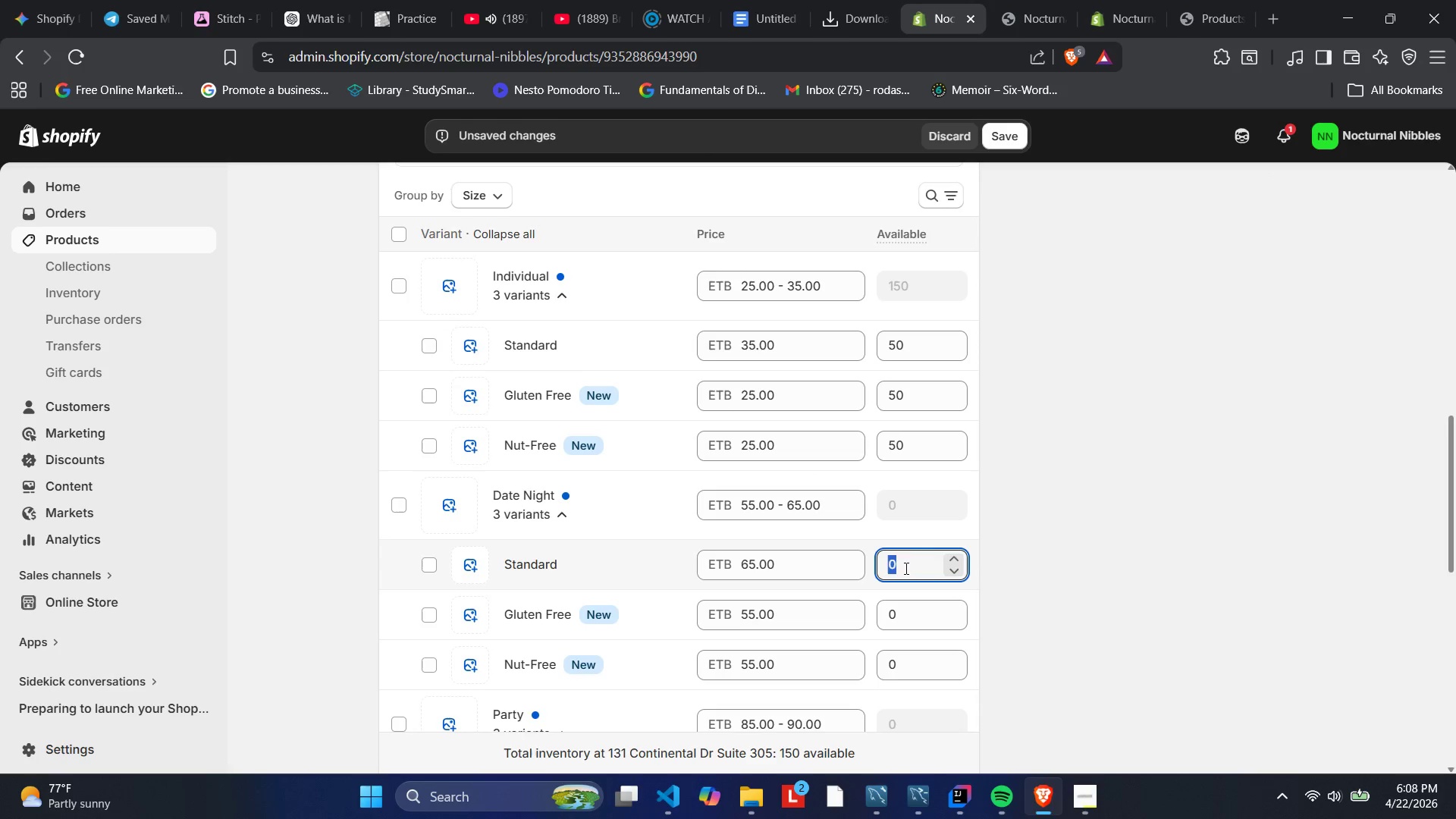 
key(Numpad5)
 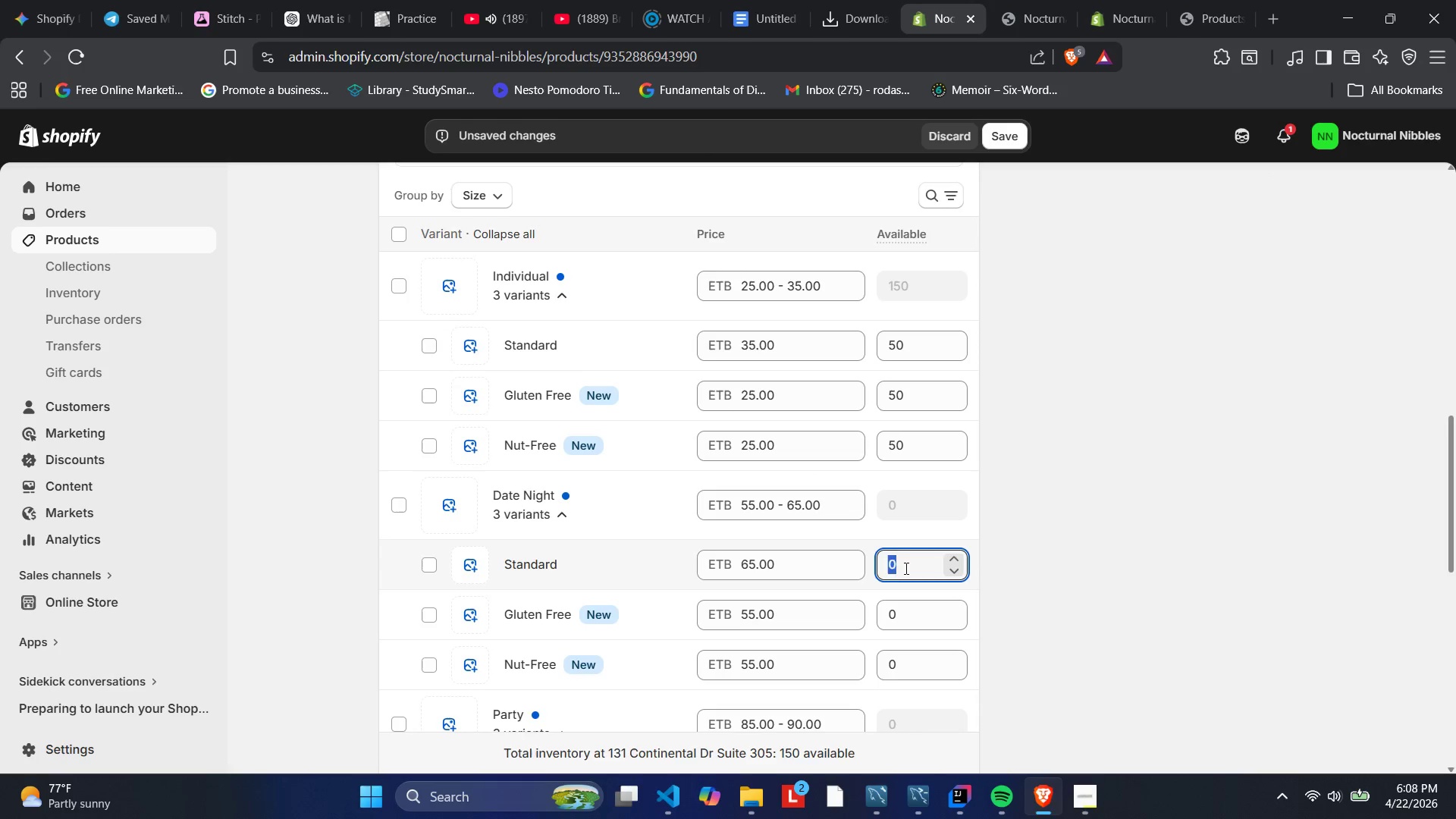 
key(Numpad0)
 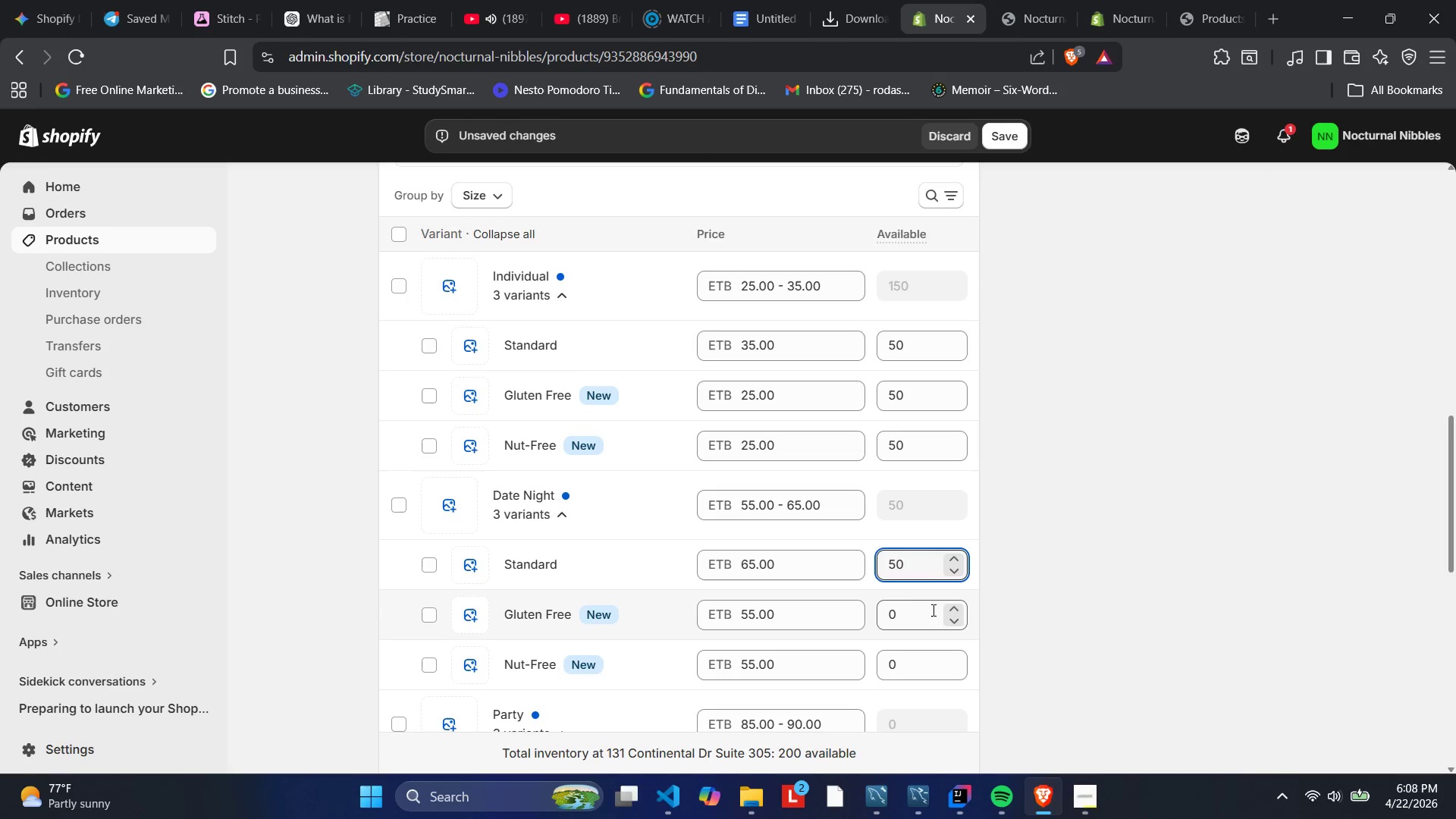 
left_click([917, 603])
 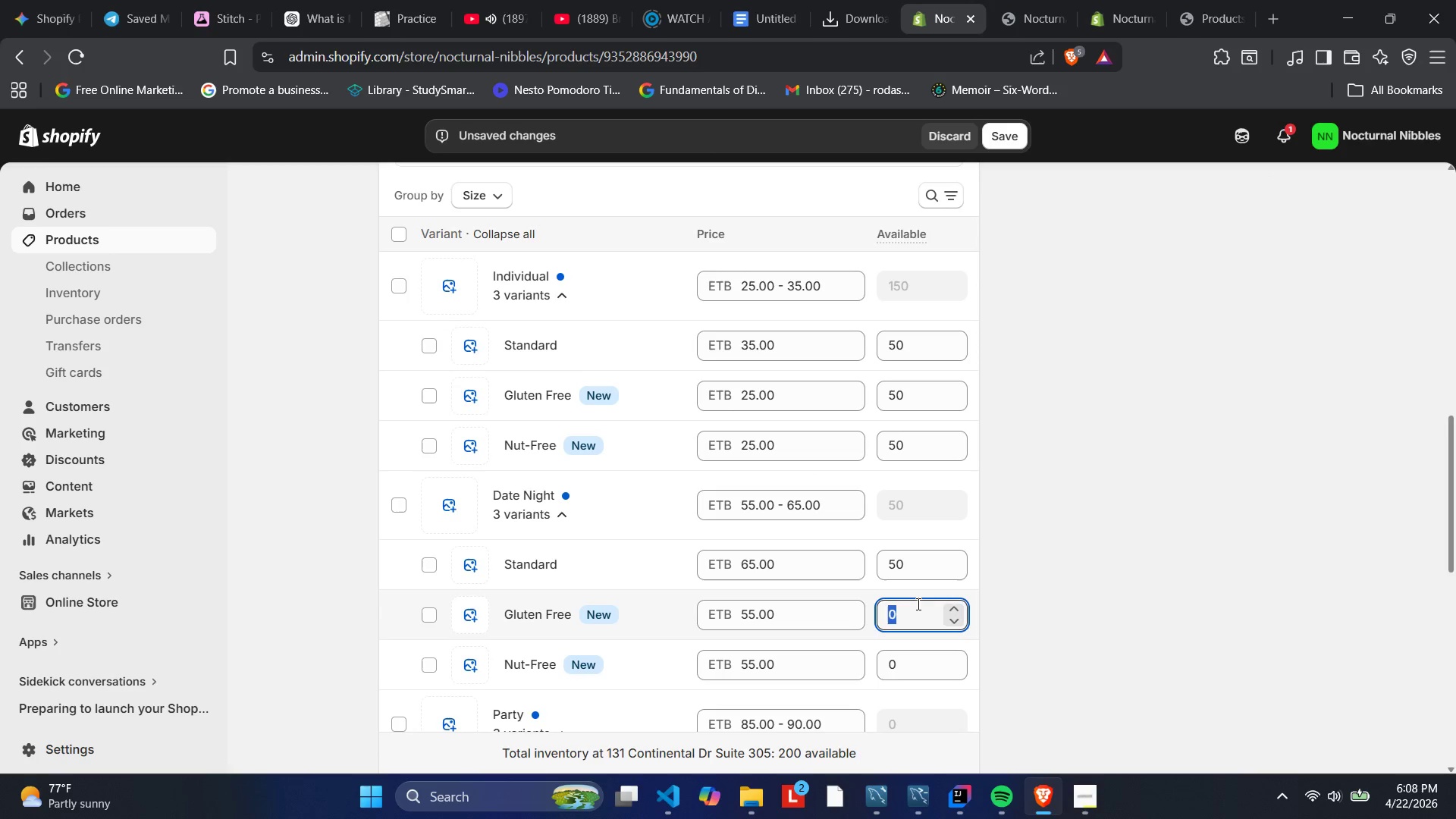 
key(Numpad5)
 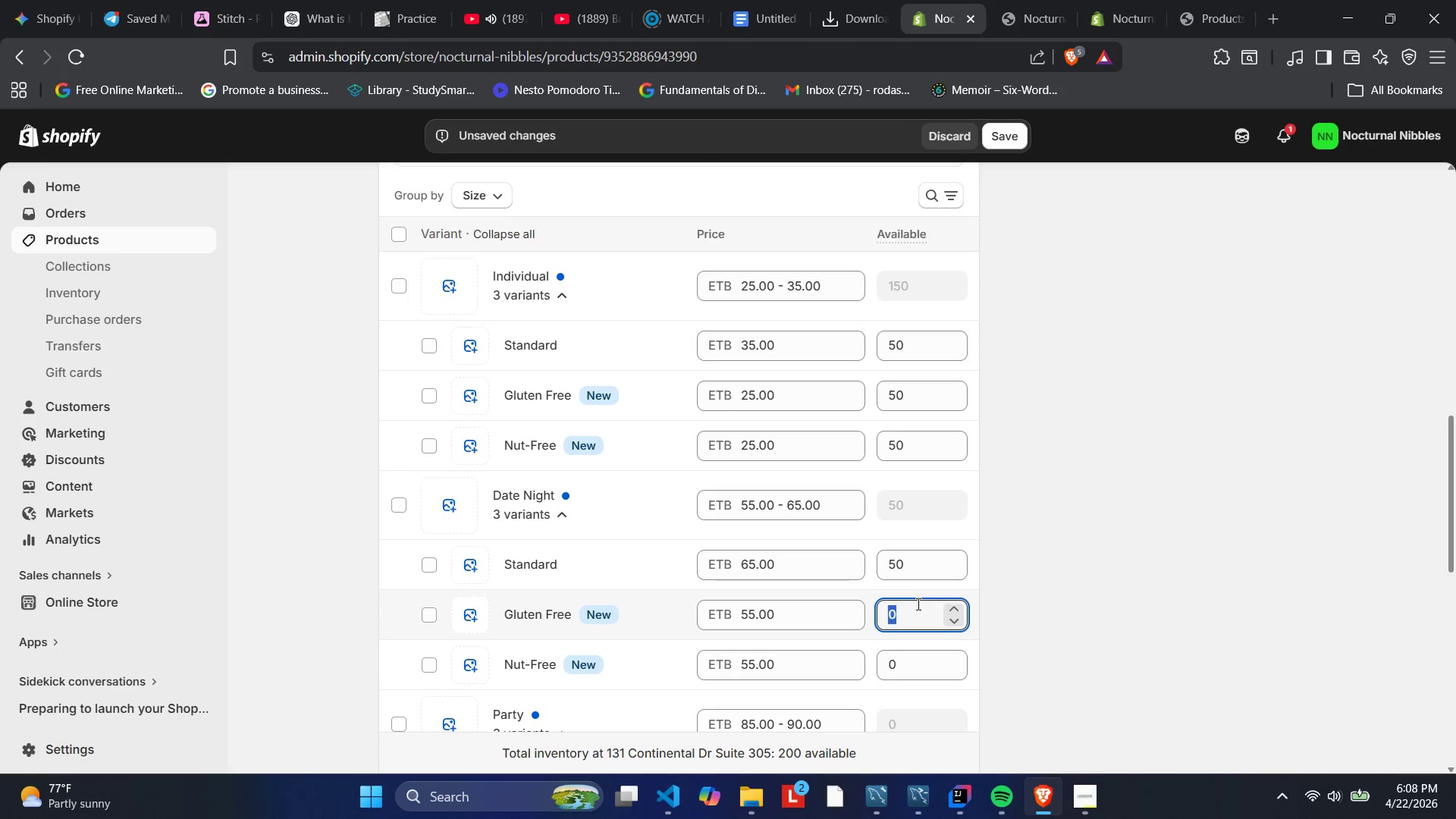 
key(Numpad0)
 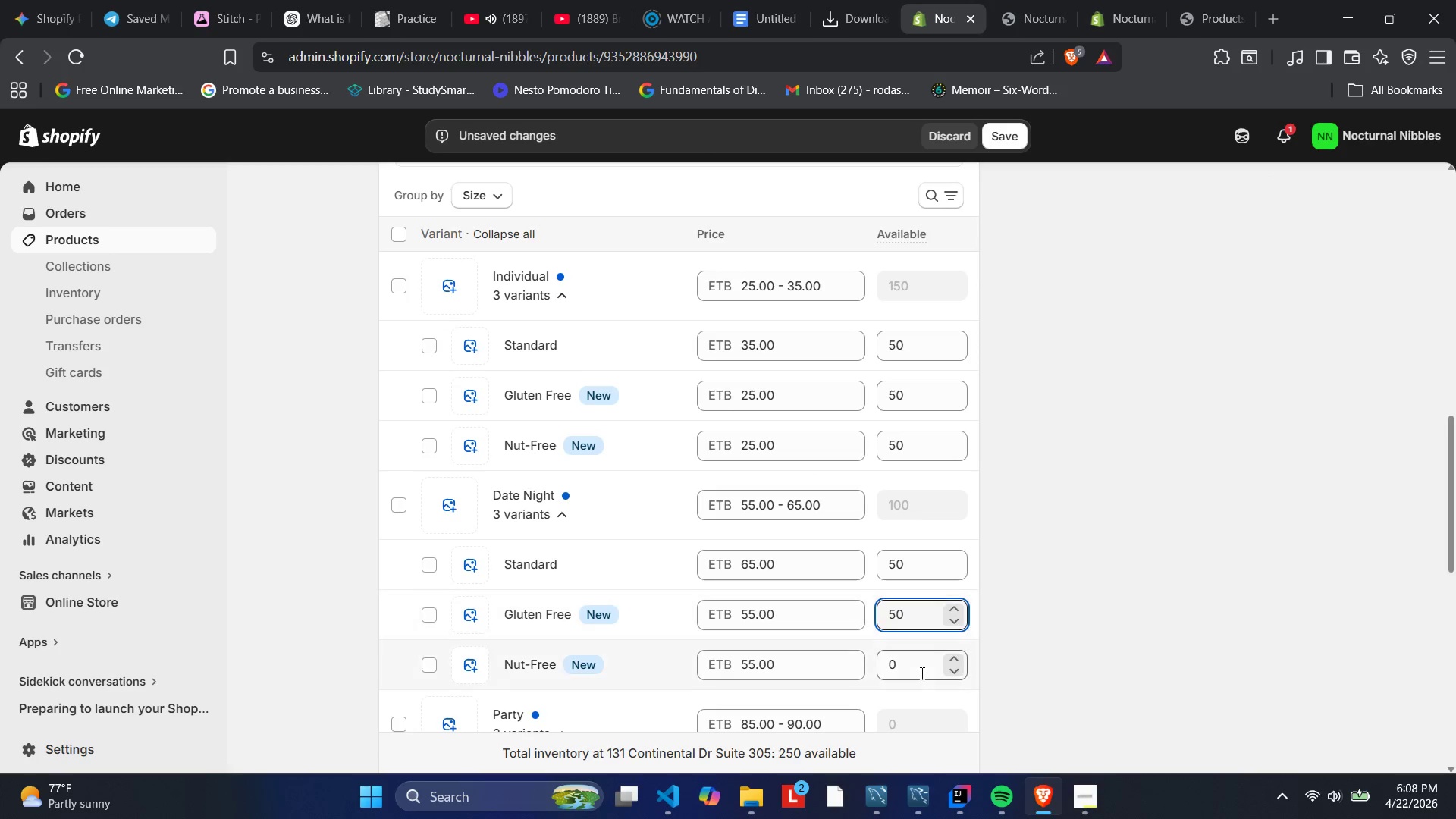 
left_click([917, 667])
 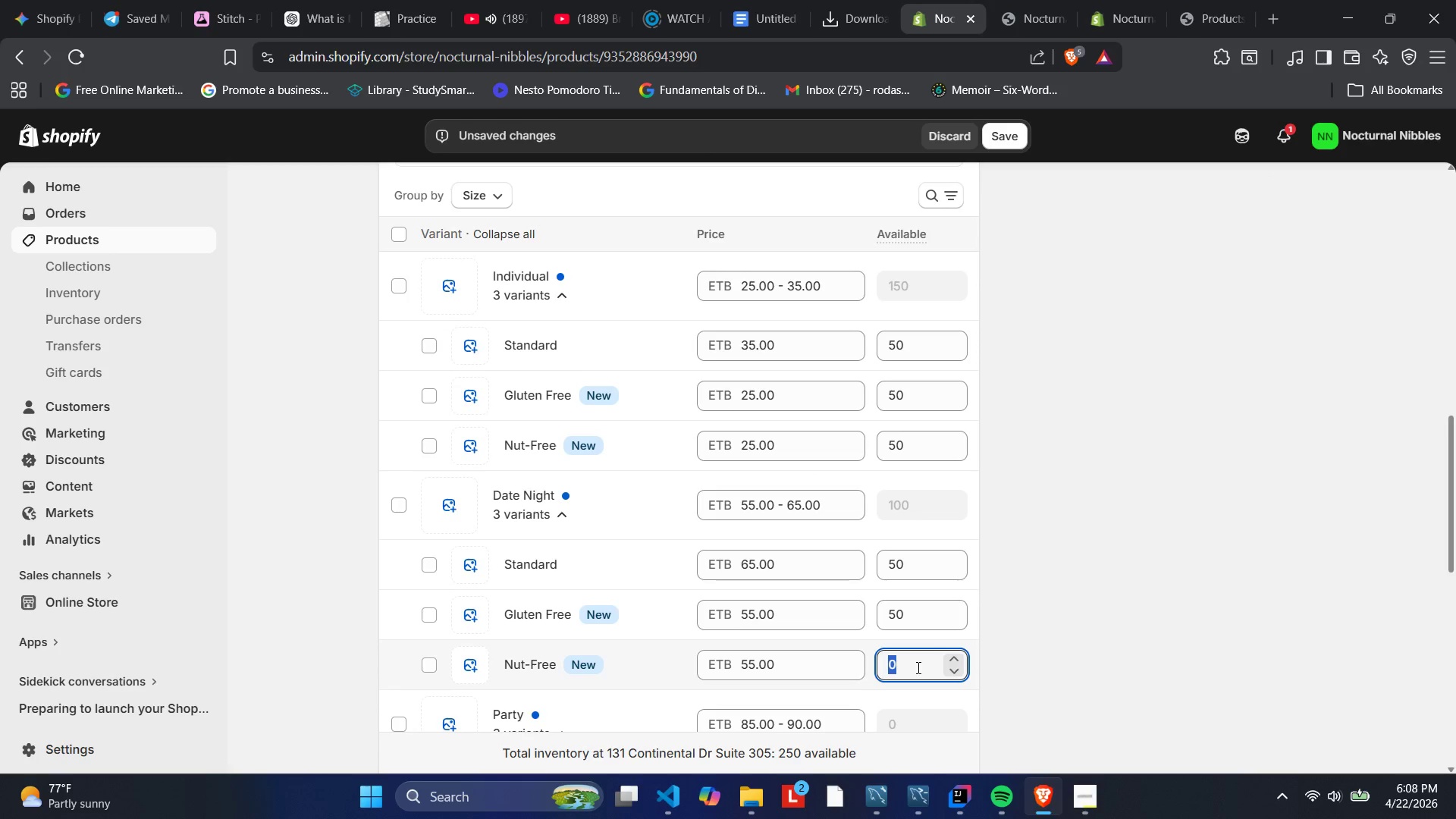 
key(Numpad5)
 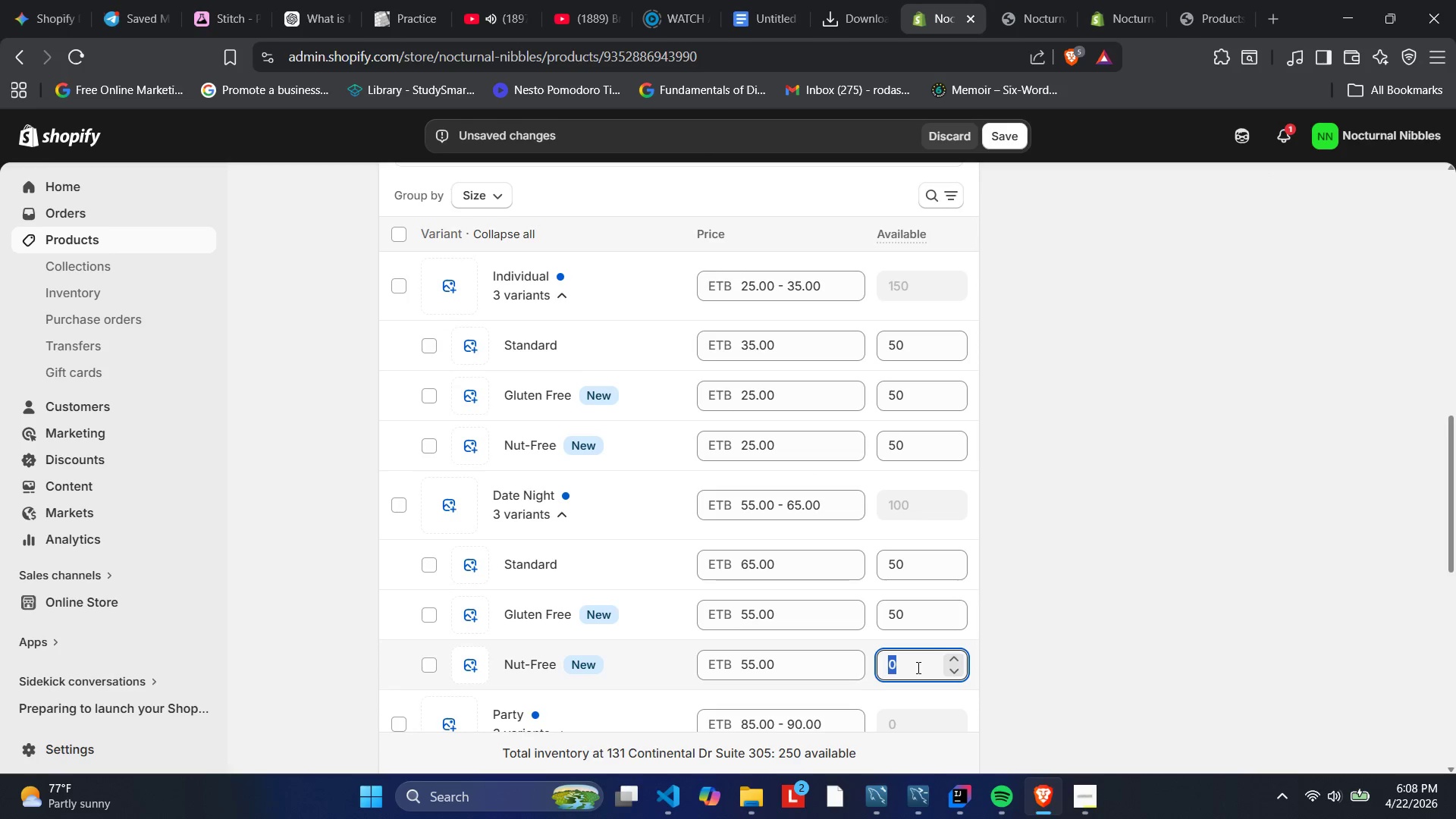 
key(Numpad0)
 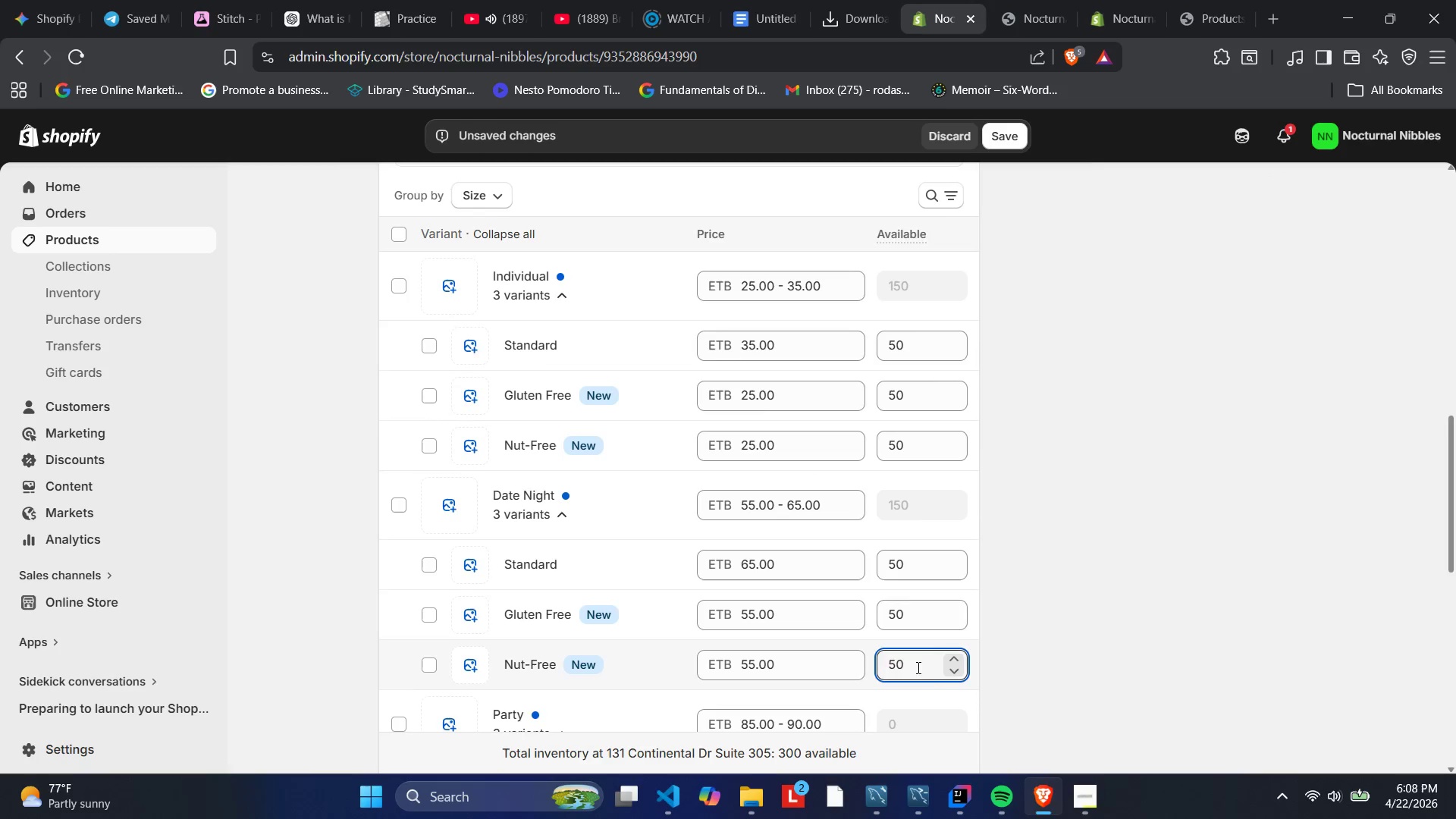 
scroll: coordinate [853, 564], scroll_direction: down, amount: 5.0
 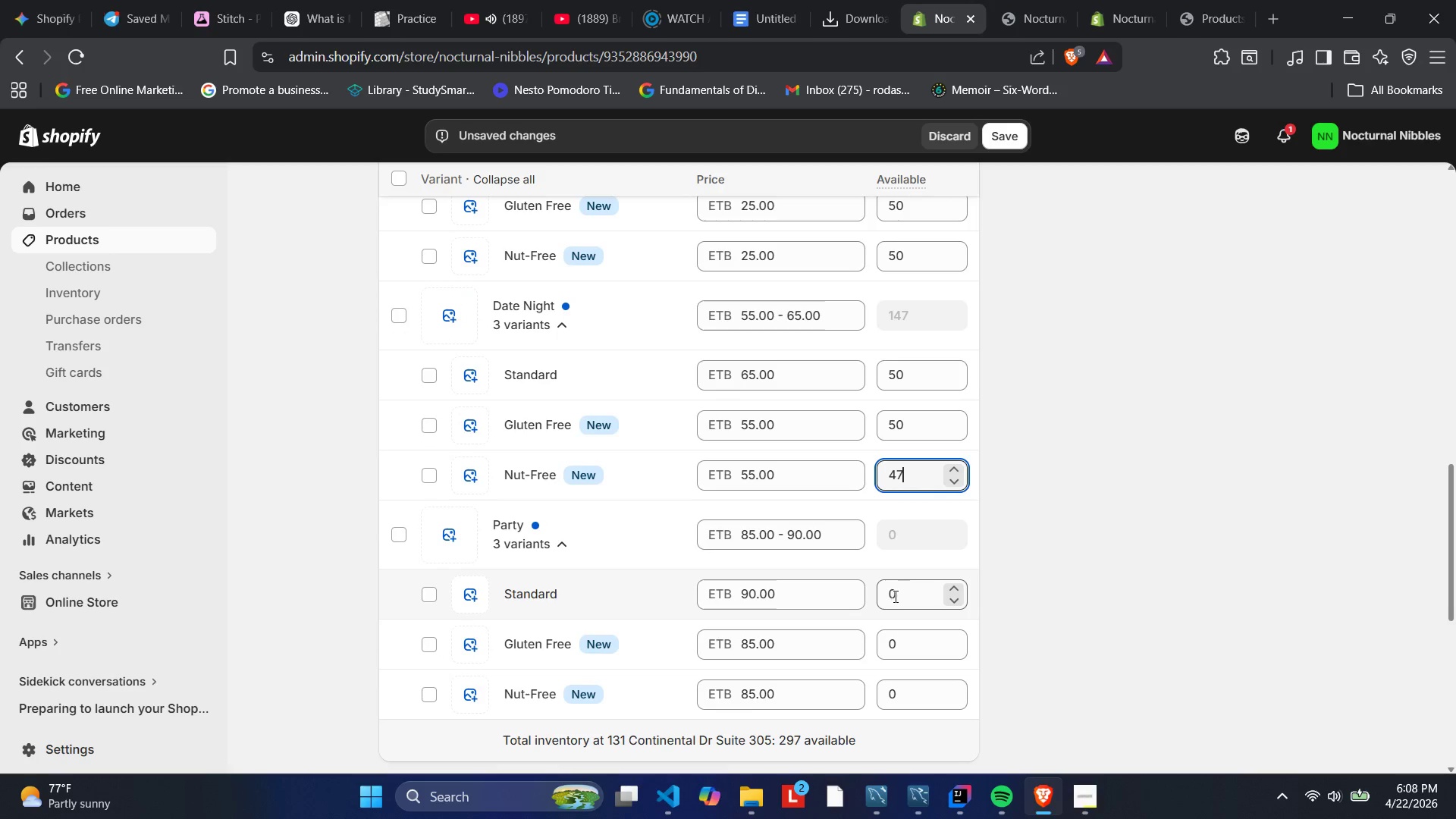 
left_click([900, 595])
 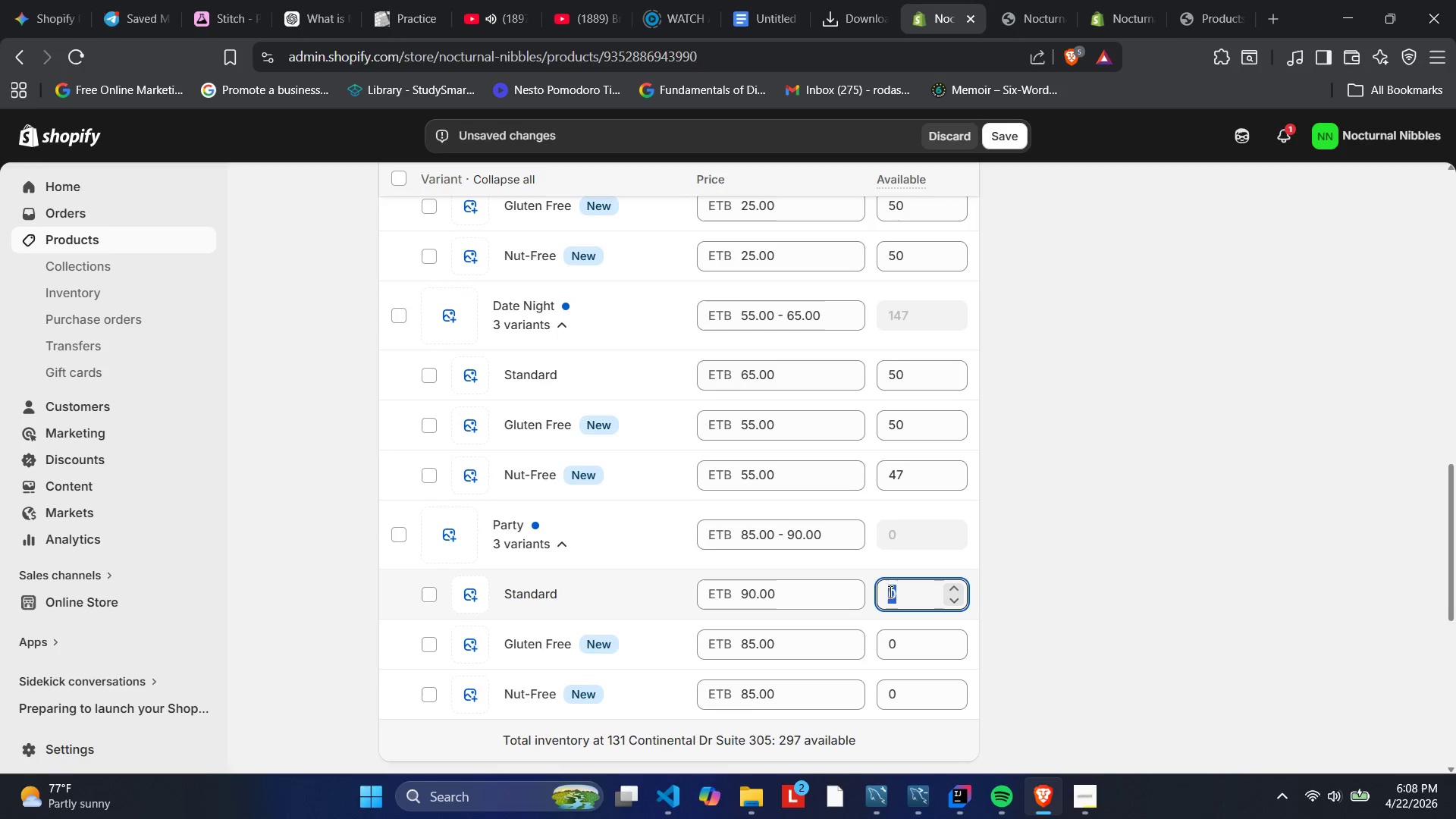 
key(Numpad5)
 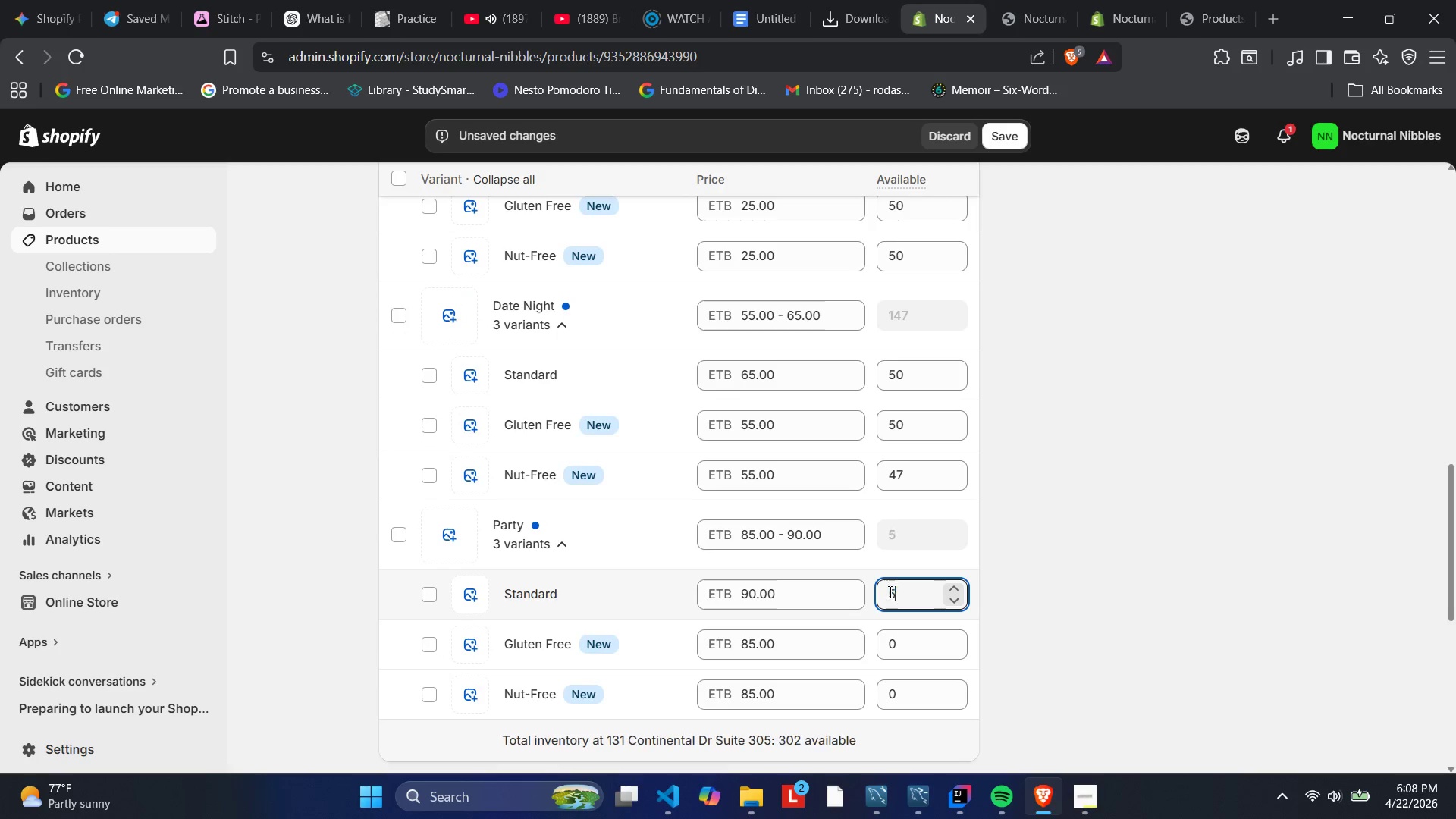 
key(Numpad0)
 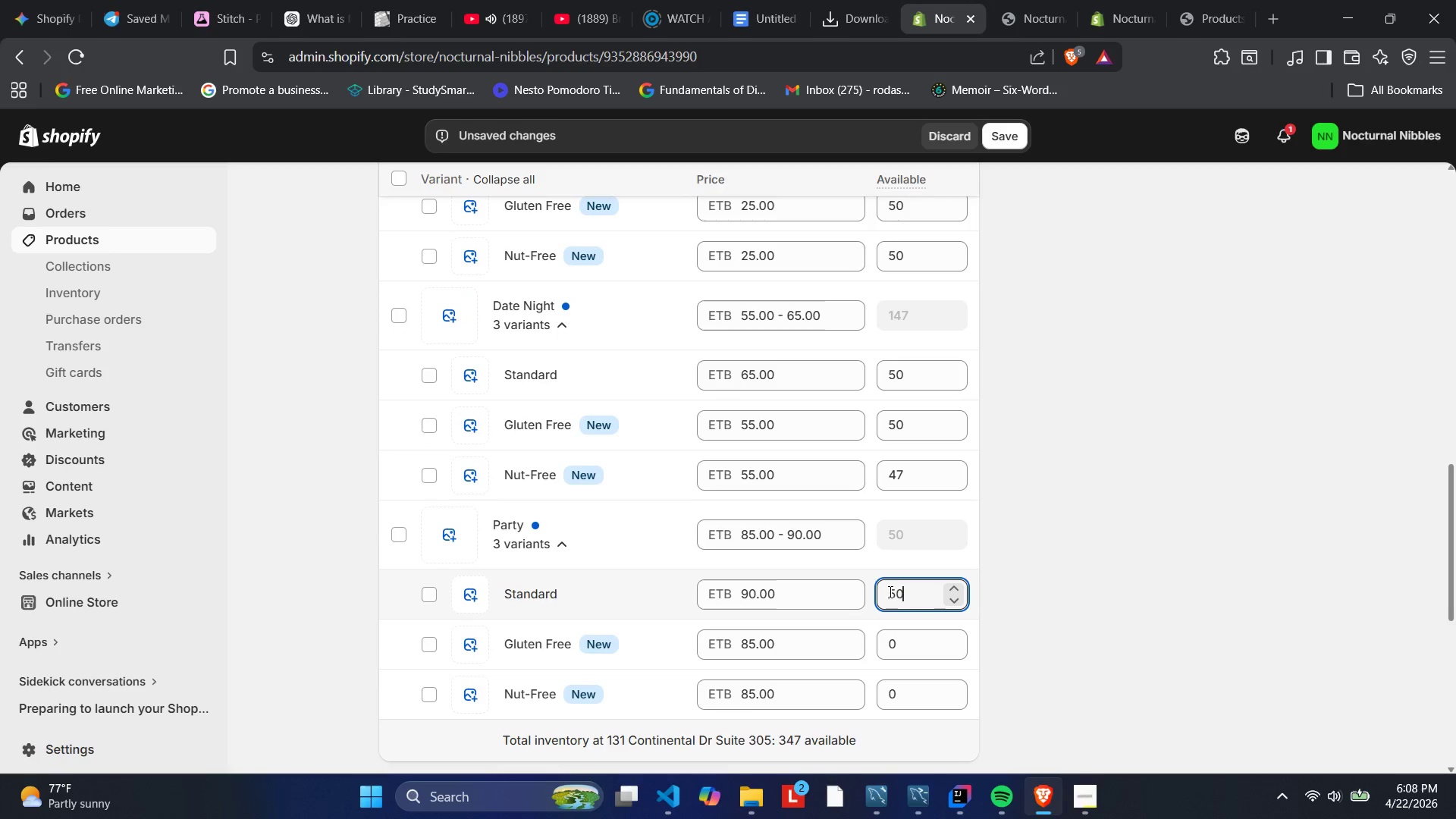 
left_click([921, 640])
 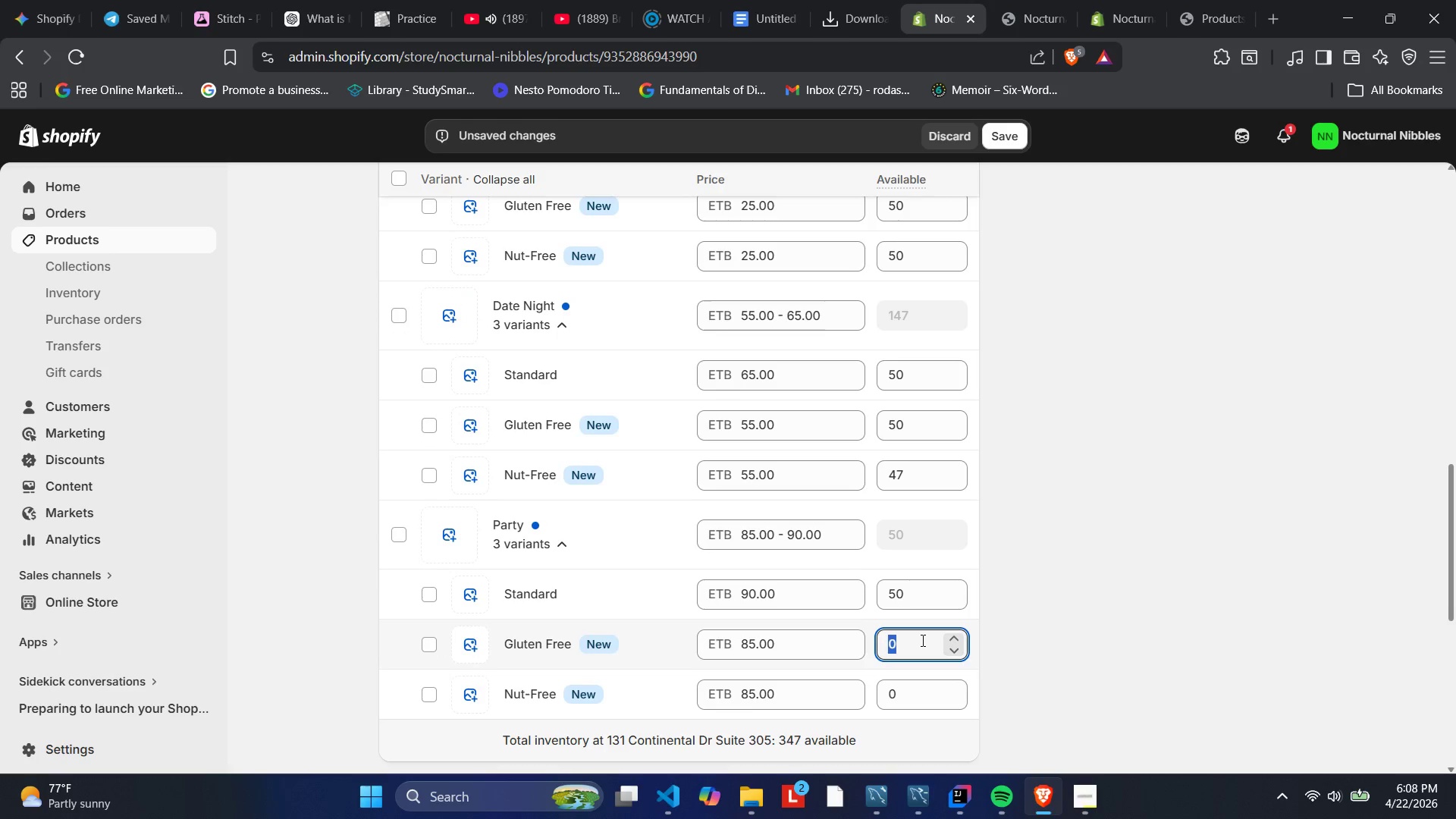 
key(Numpad5)
 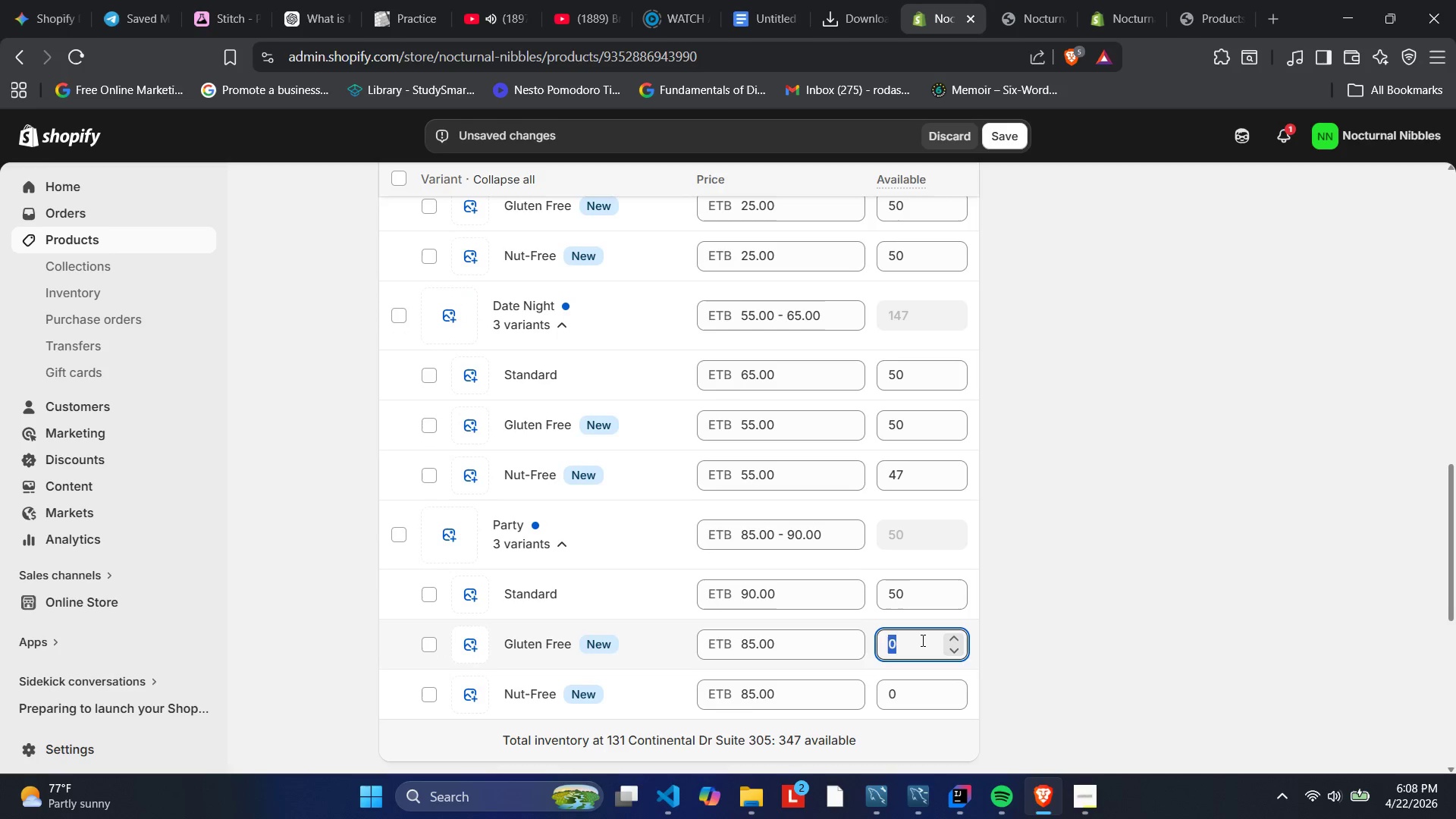 
key(Numpad0)
 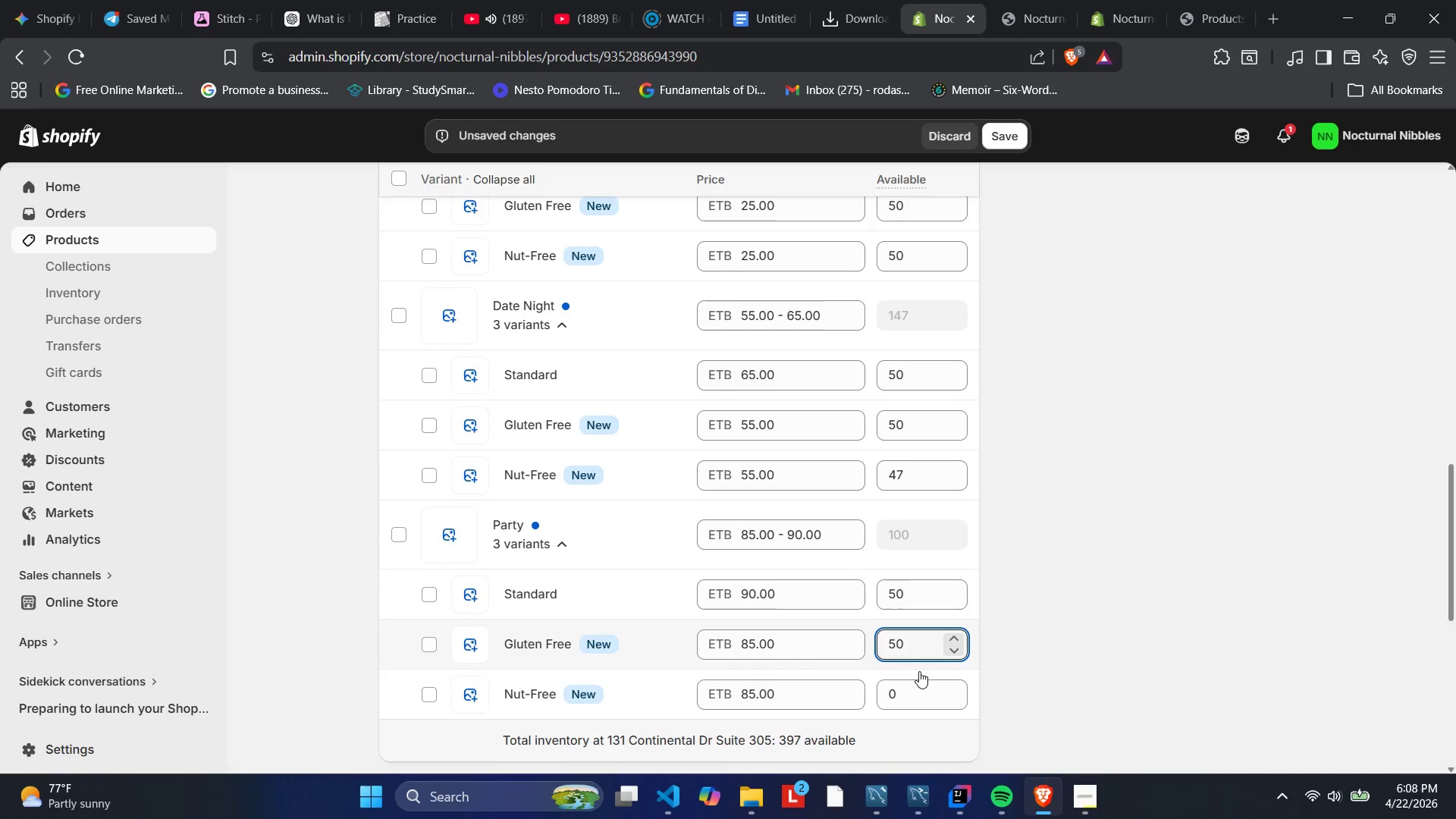 
left_click([915, 695])
 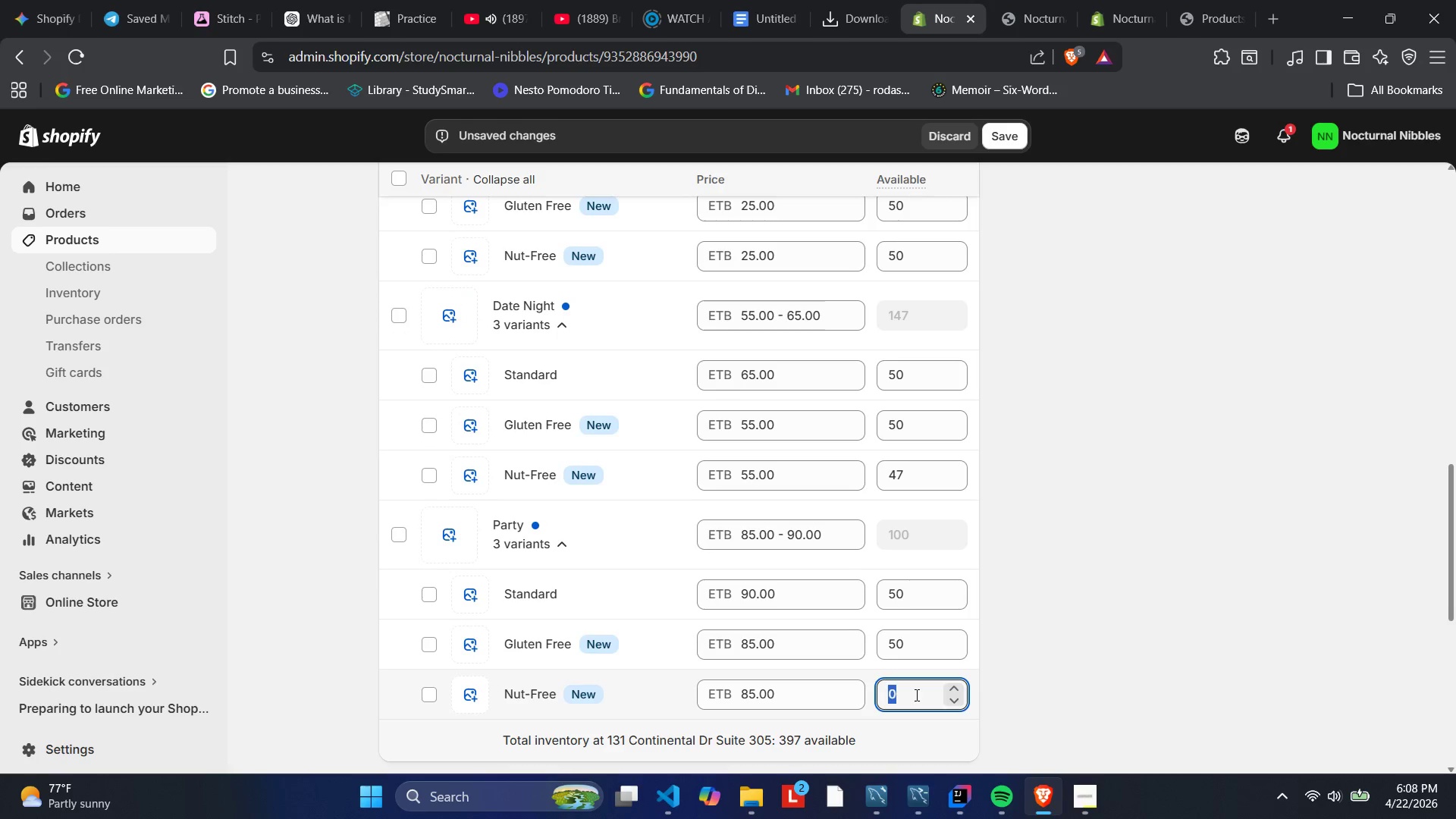 
key(Numpad5)
 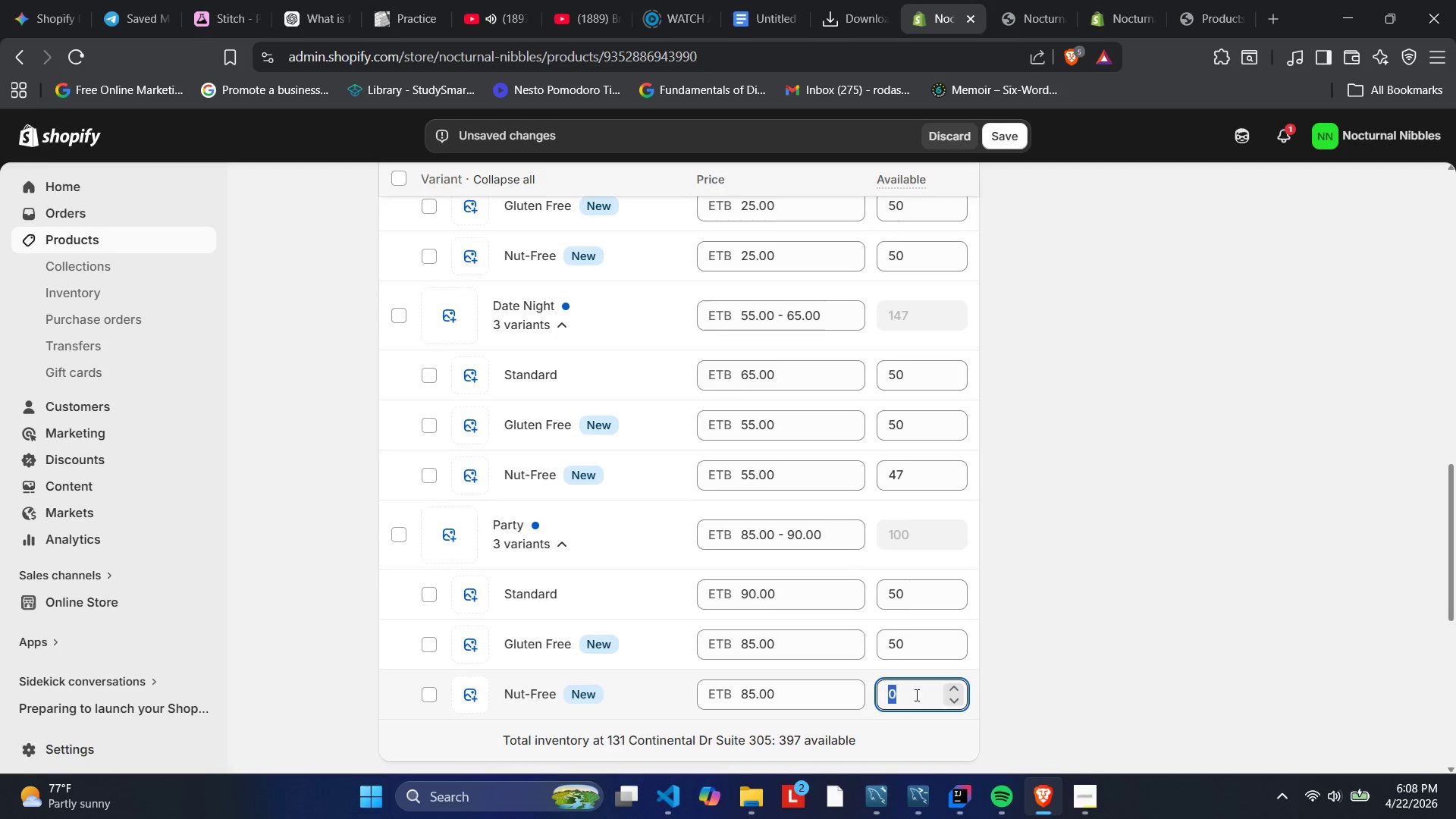 
key(Numpad0)
 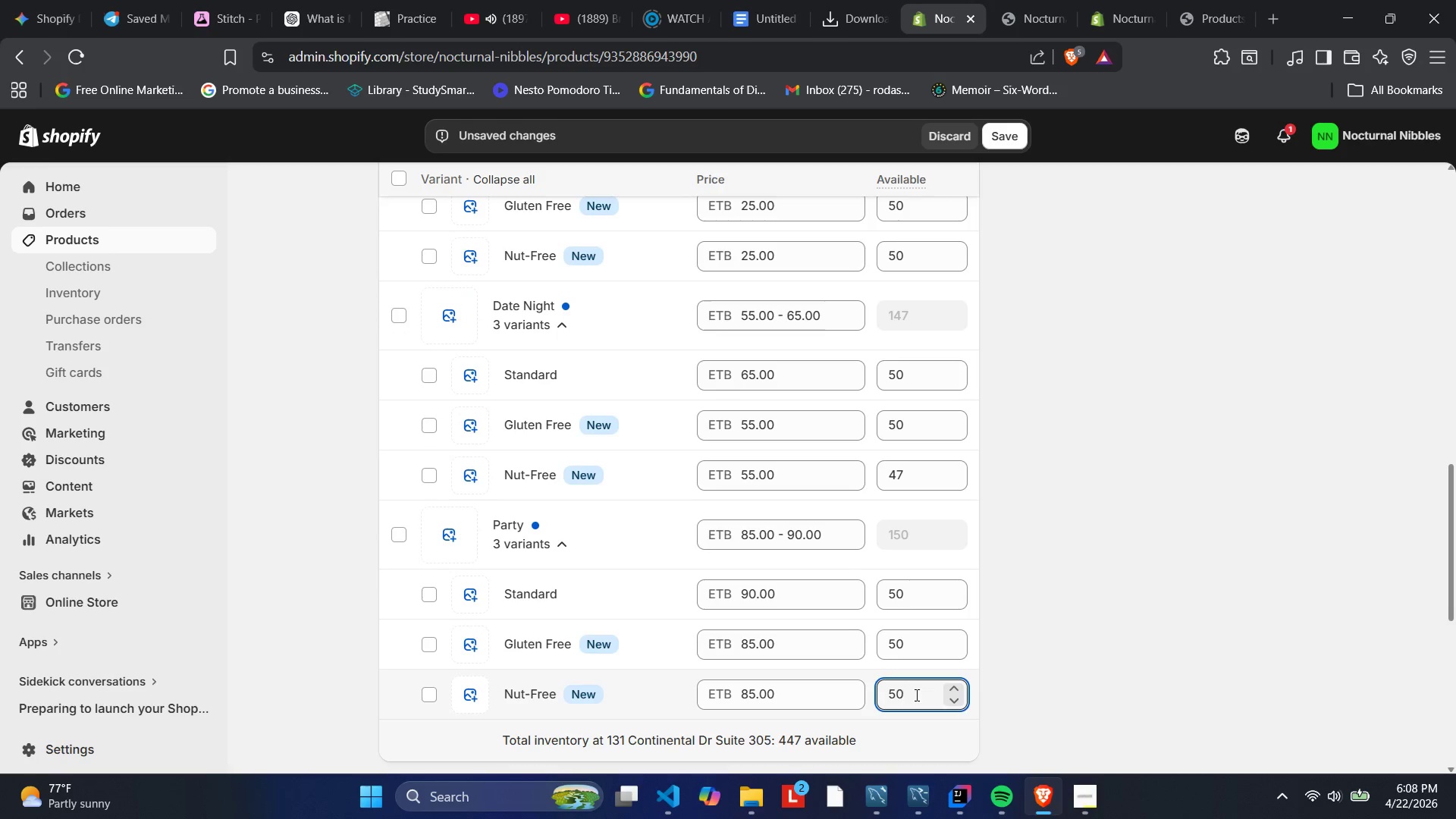 
scroll: coordinate [805, 566], scroll_direction: down, amount: 4.0
 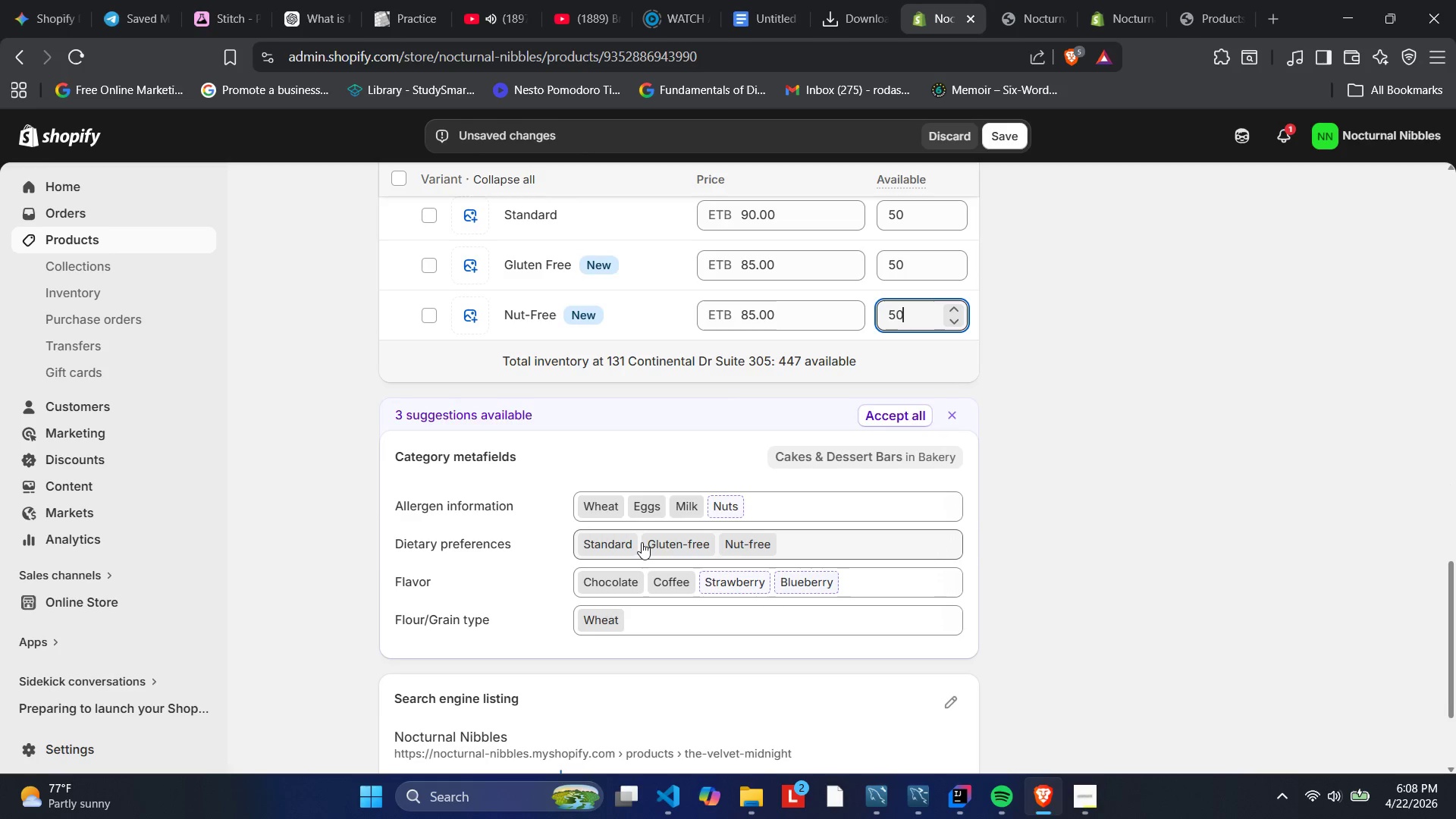 
scroll: coordinate [604, 553], scroll_direction: up, amount: 12.0
 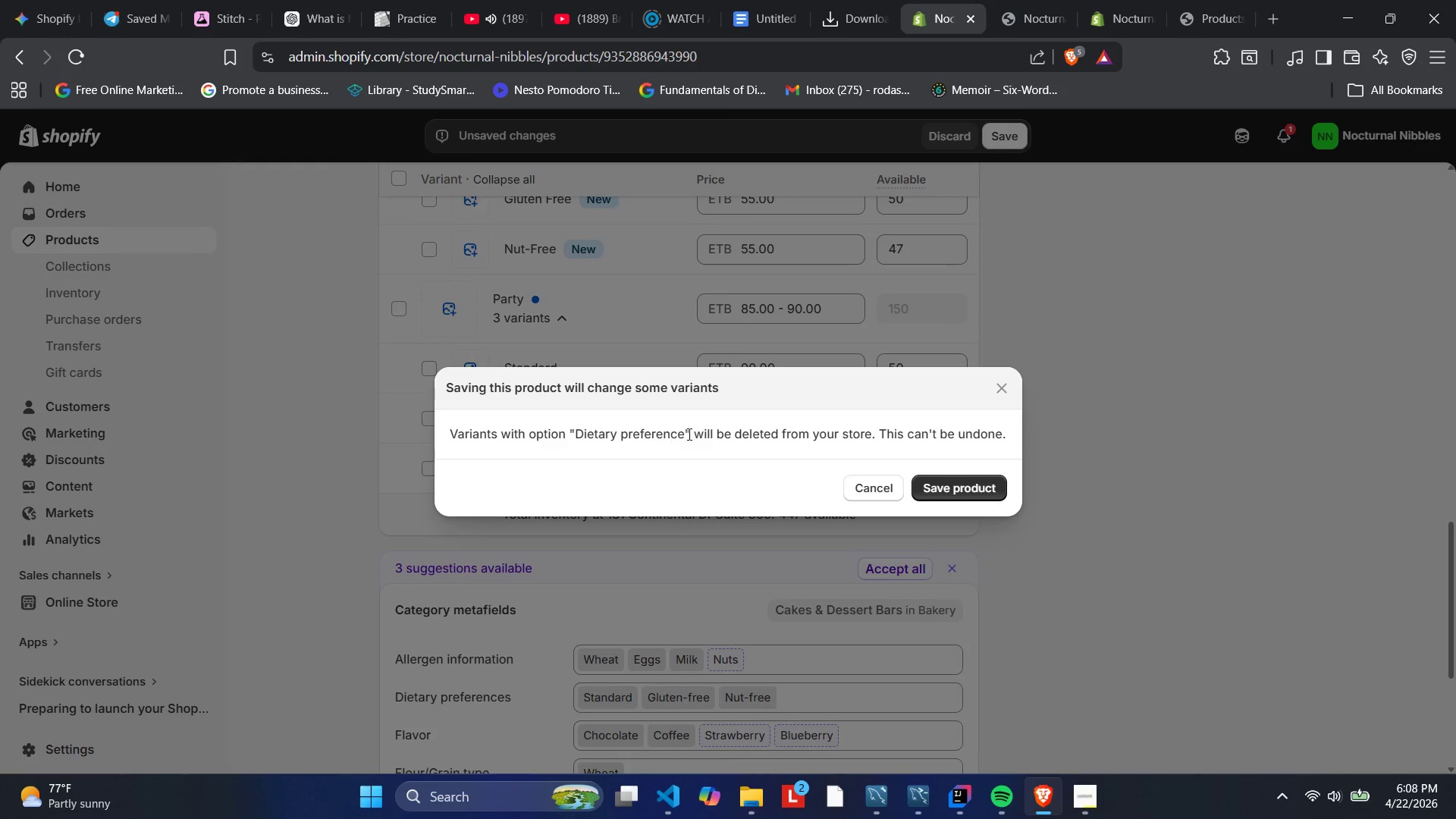 
left_click([969, 485])
 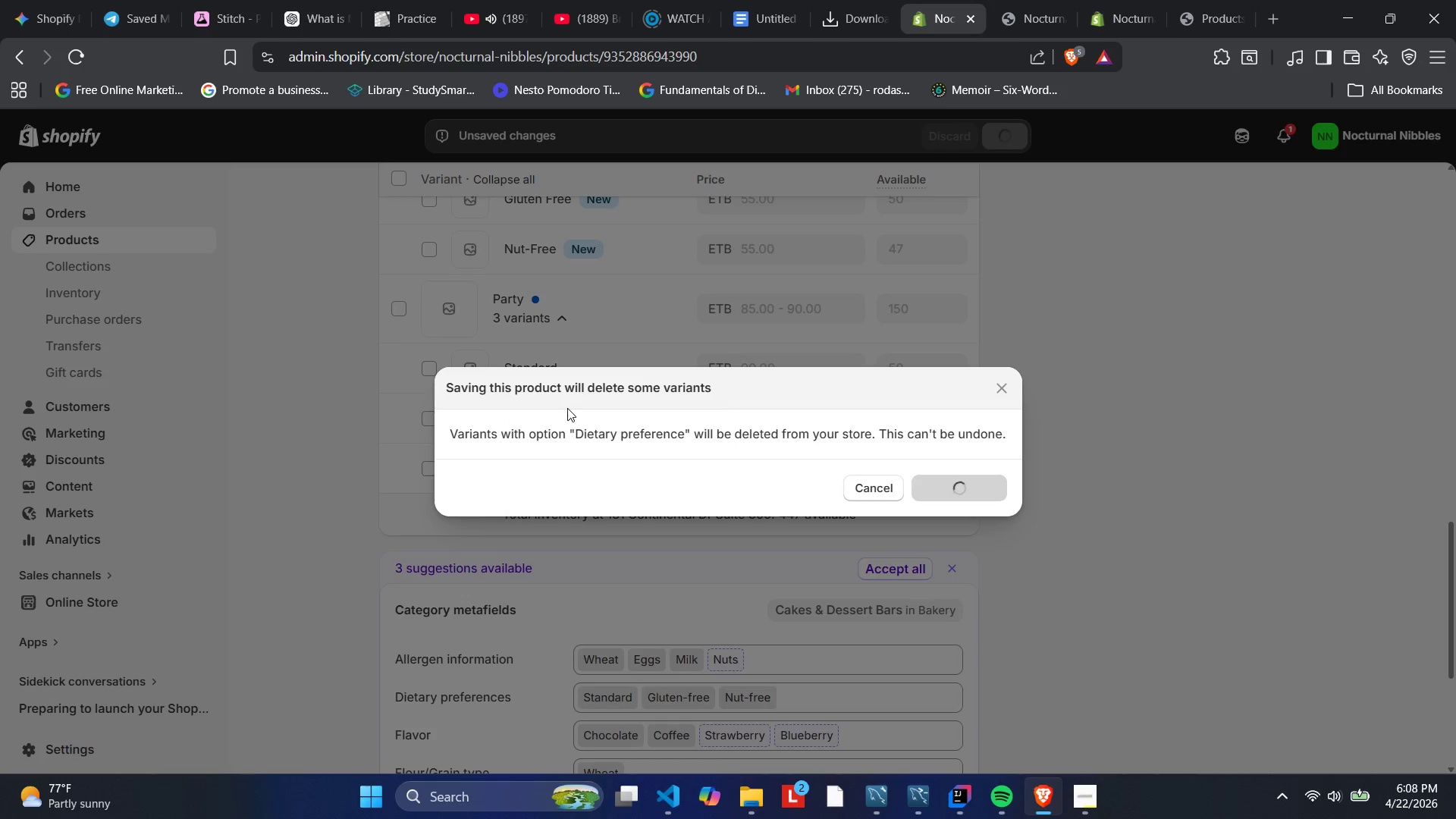 
wait(16.95)
 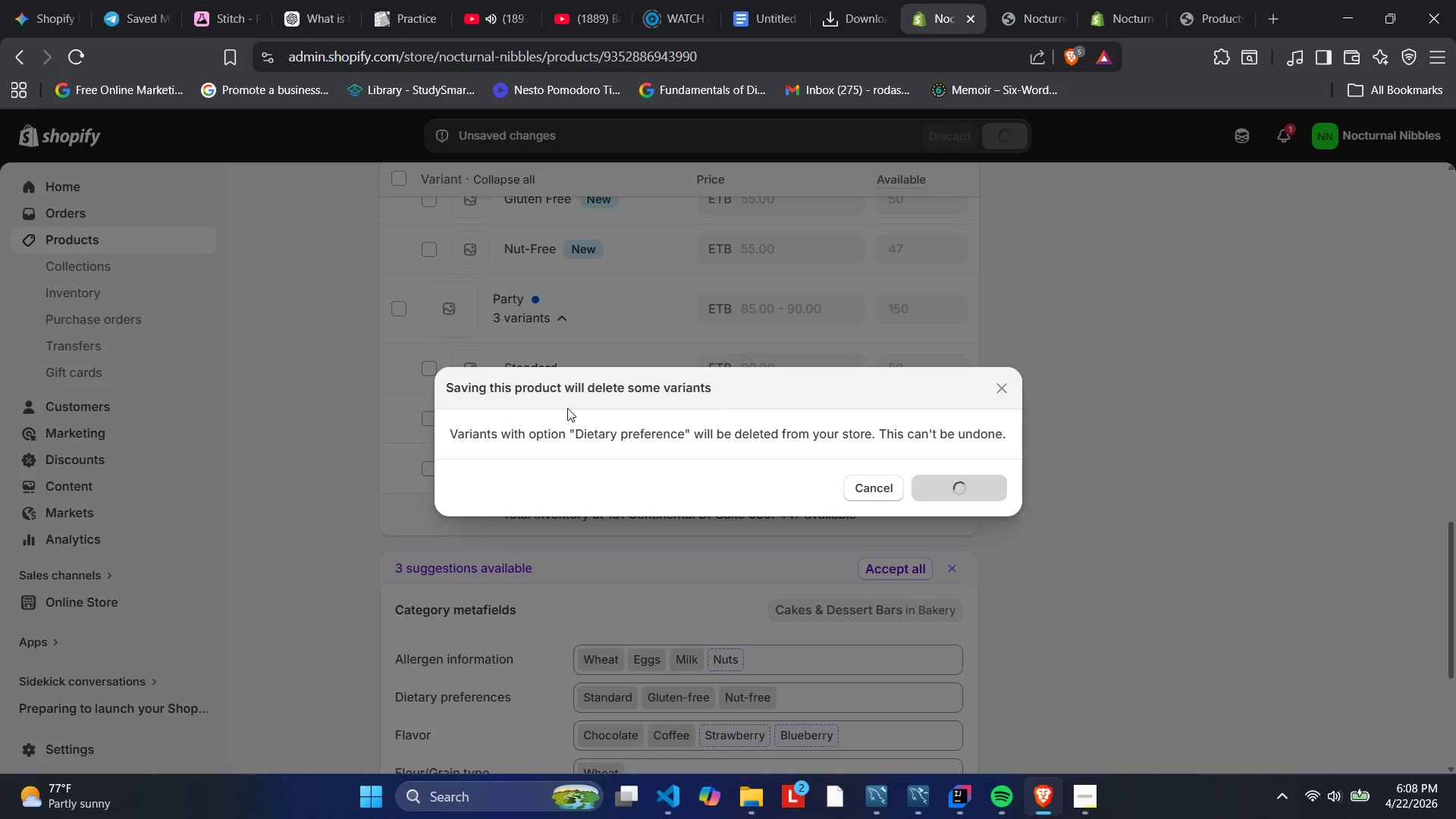 
scroll: coordinate [647, 408], scroll_direction: up, amount: 9.0
 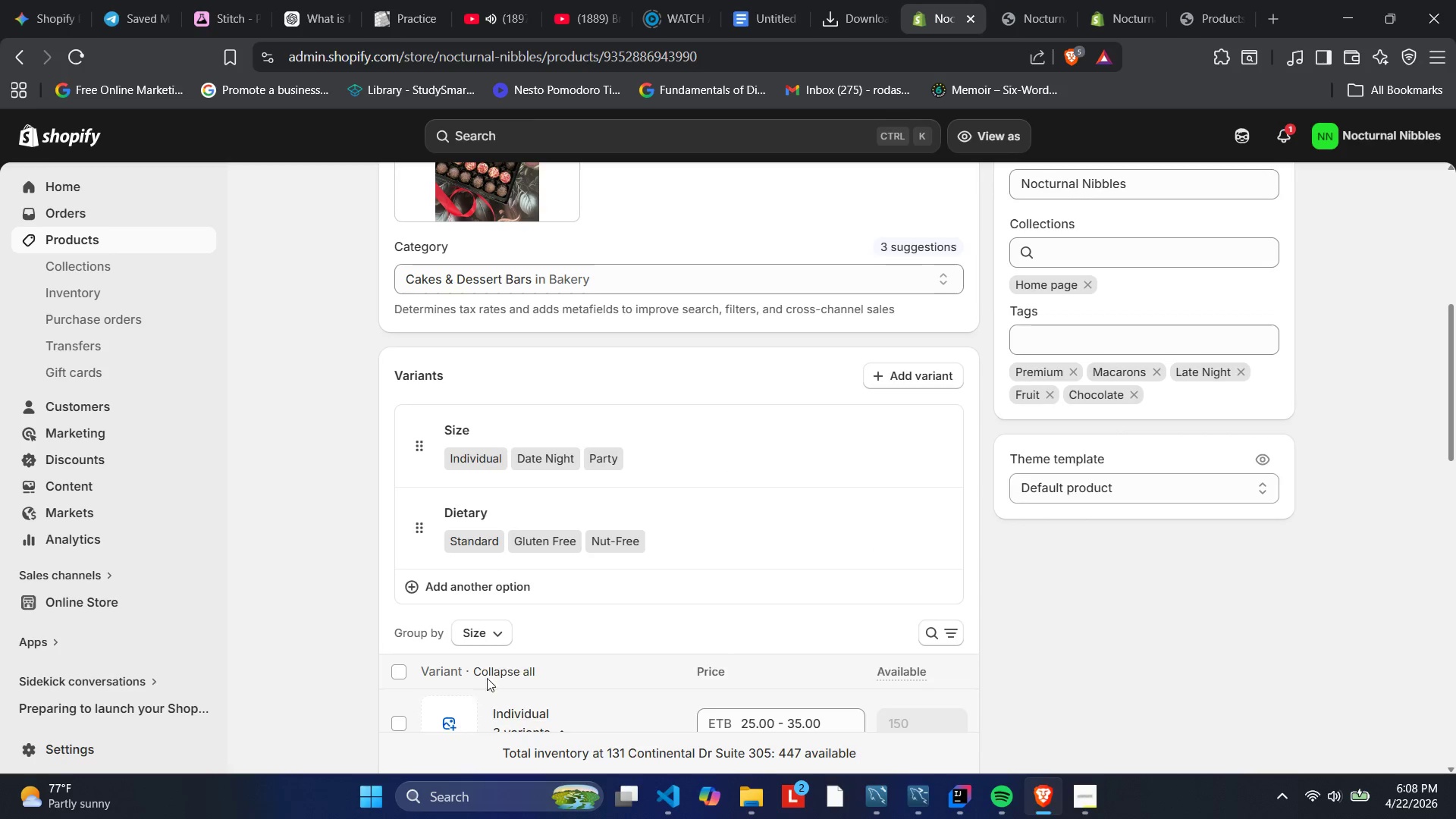 
left_click([493, 670])
 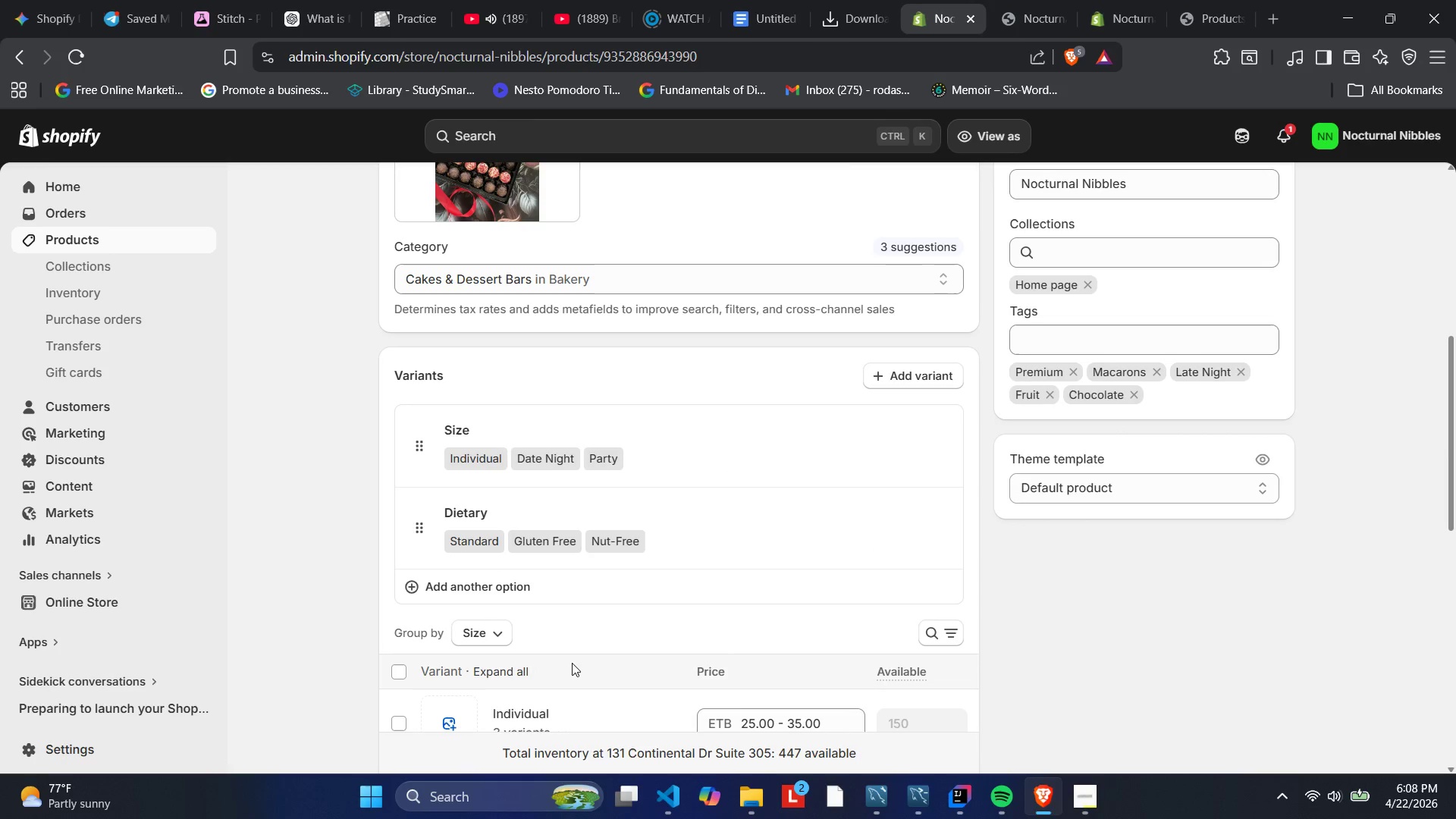 
scroll: coordinate [575, 654], scroll_direction: down, amount: 7.0
 